 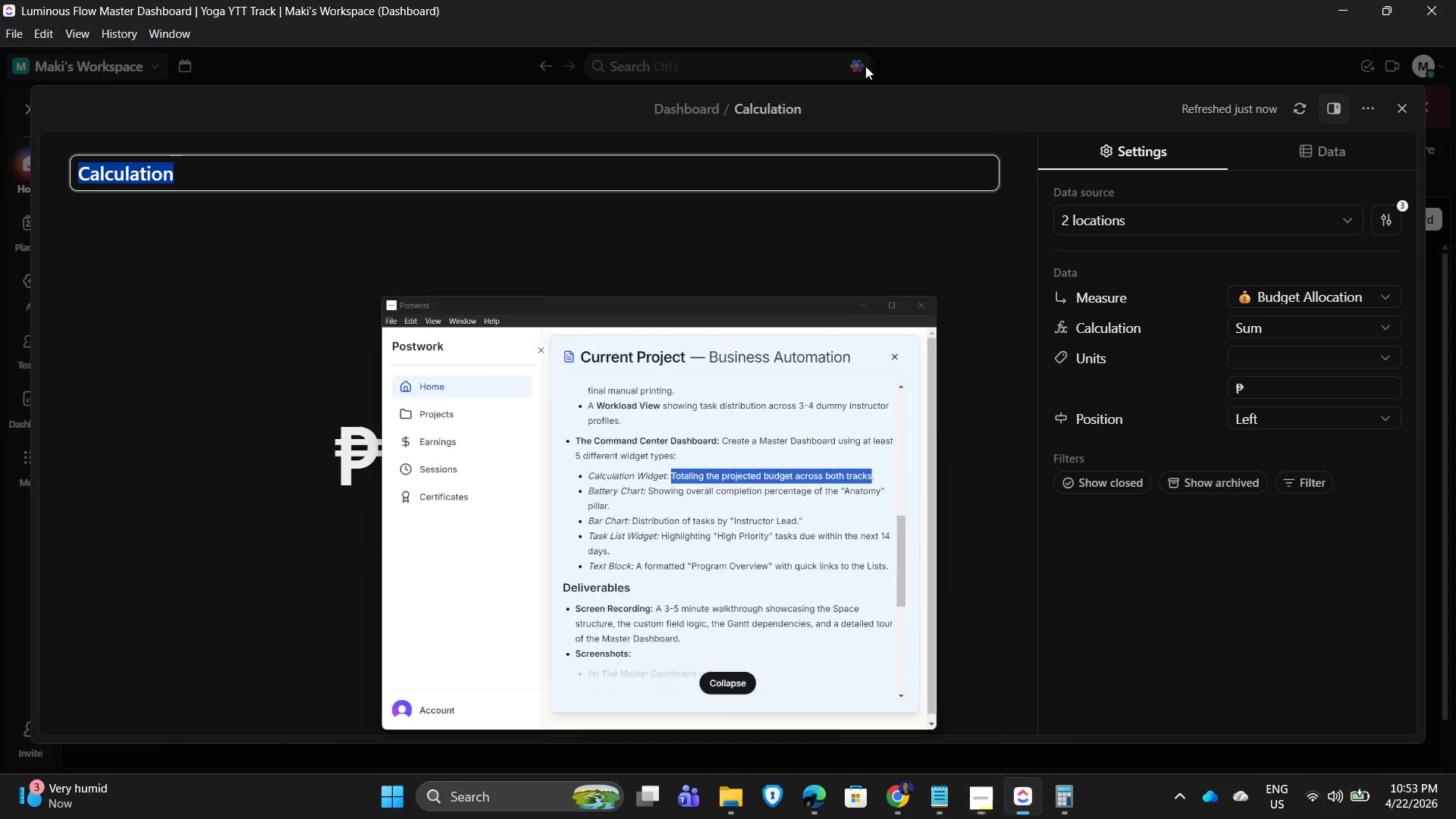 
left_click([204, 169])
 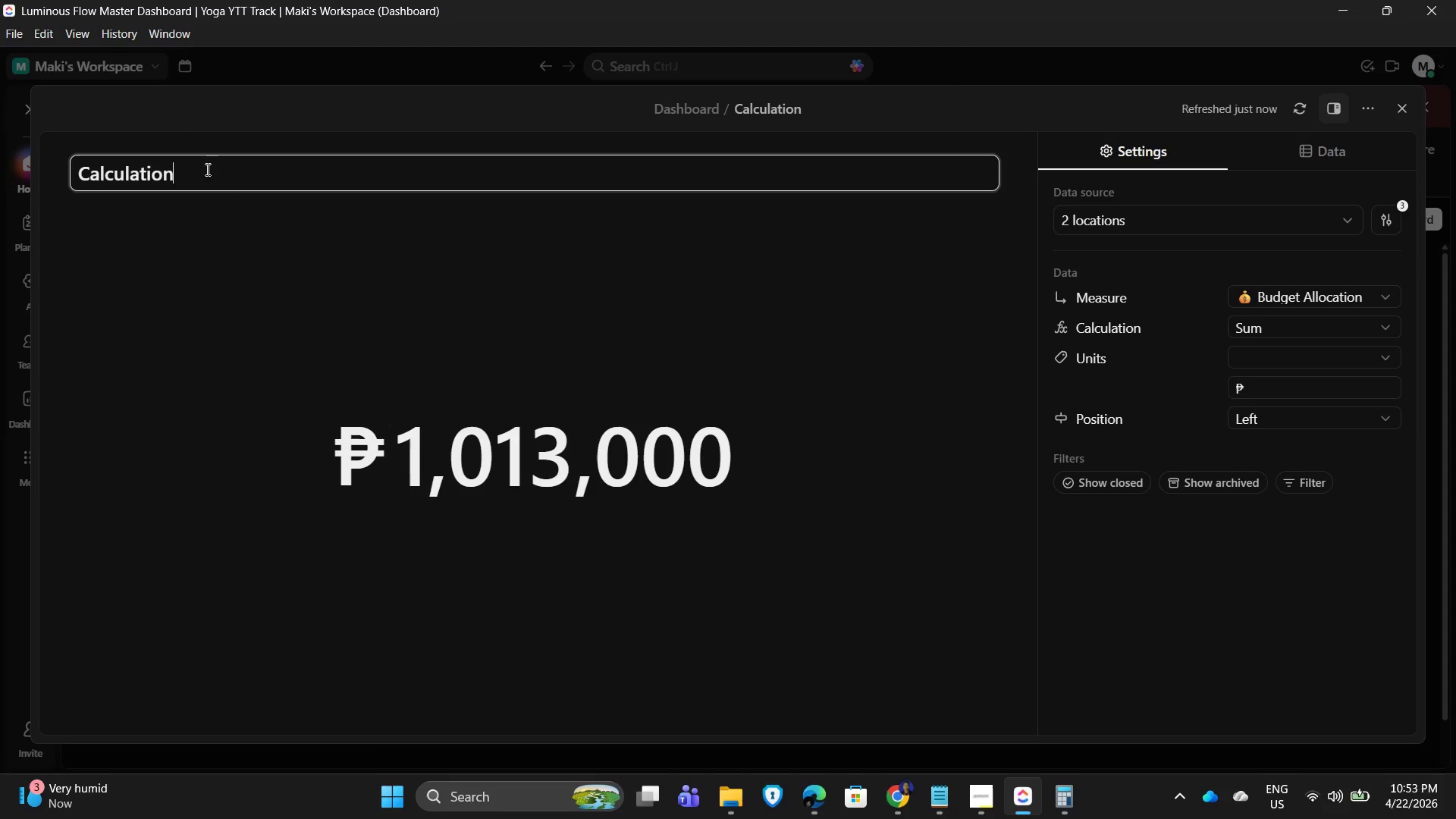 
left_click_drag(start_coordinate=[206, 169], to_coordinate=[85, 167])
 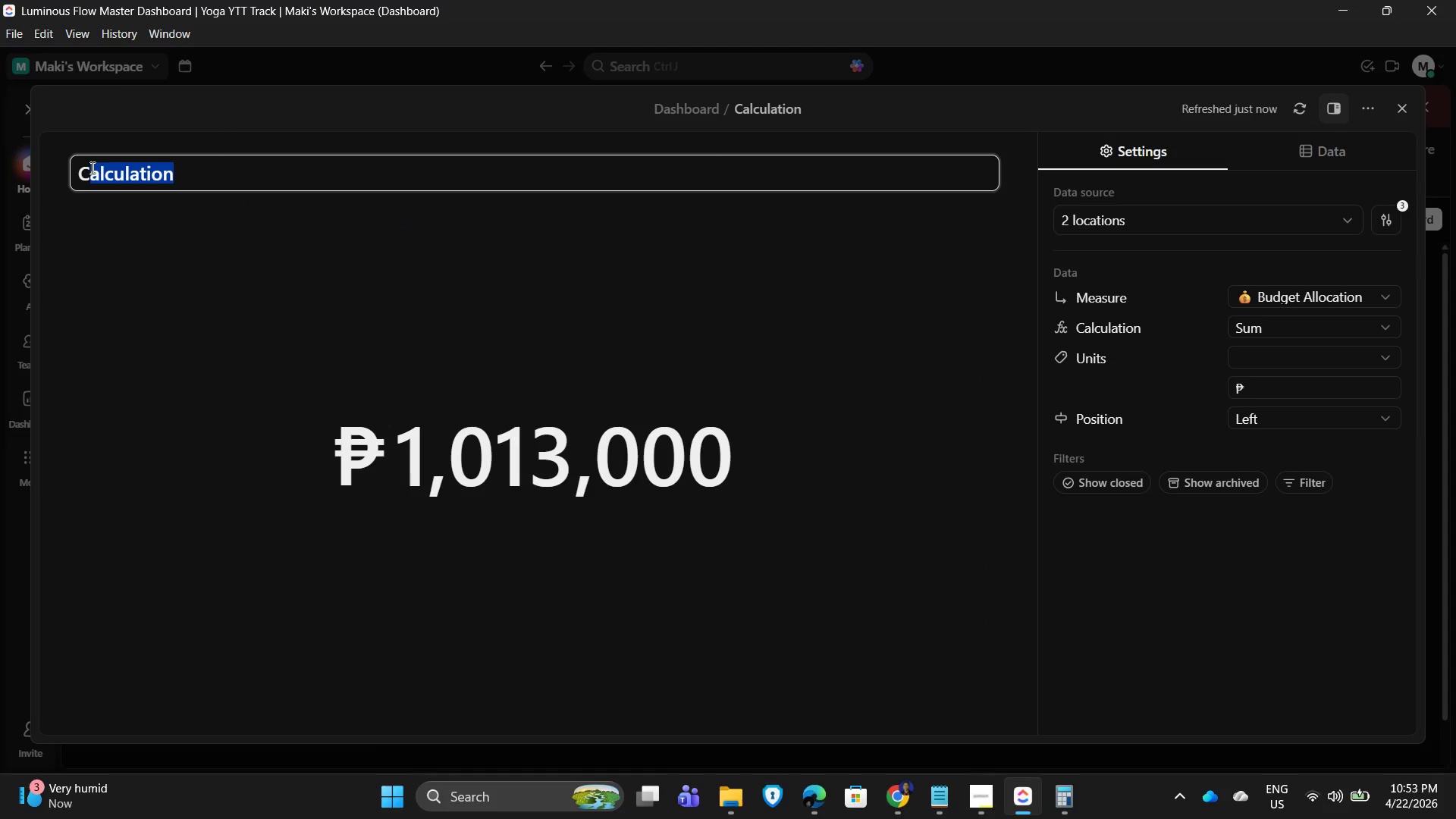 
key(Backspace)
 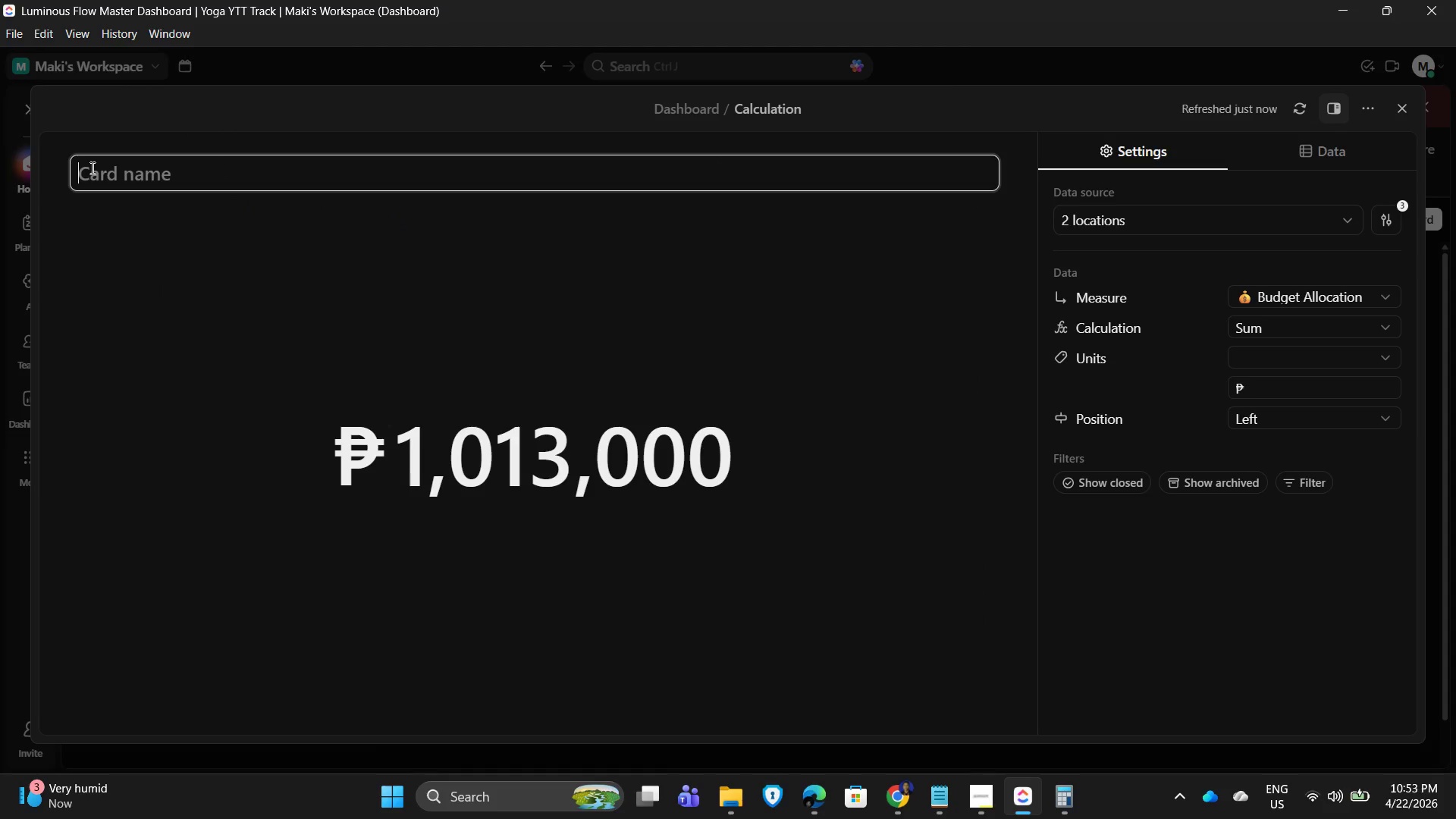 
key(Backspace)
 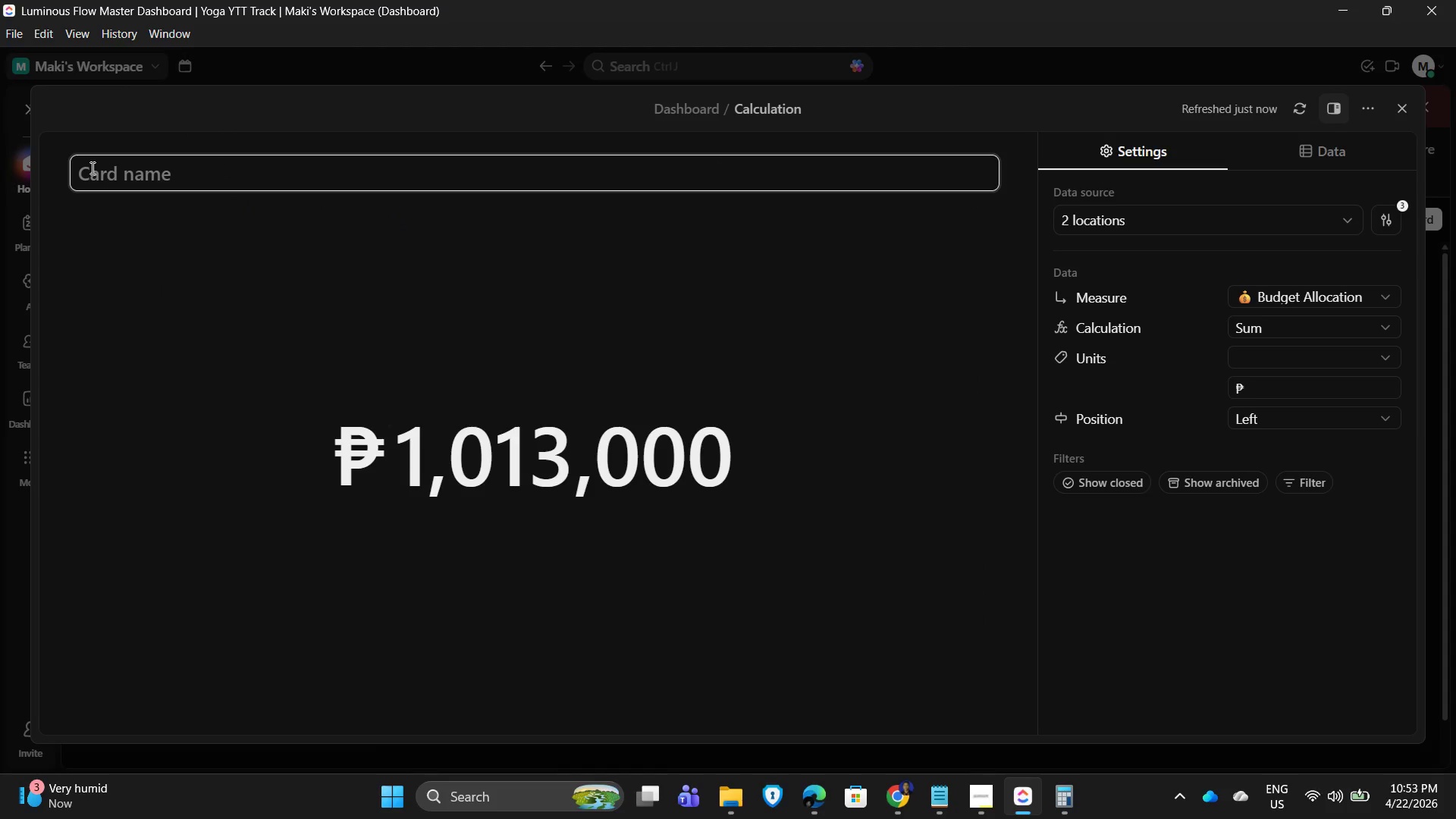 
key(Control+V)
 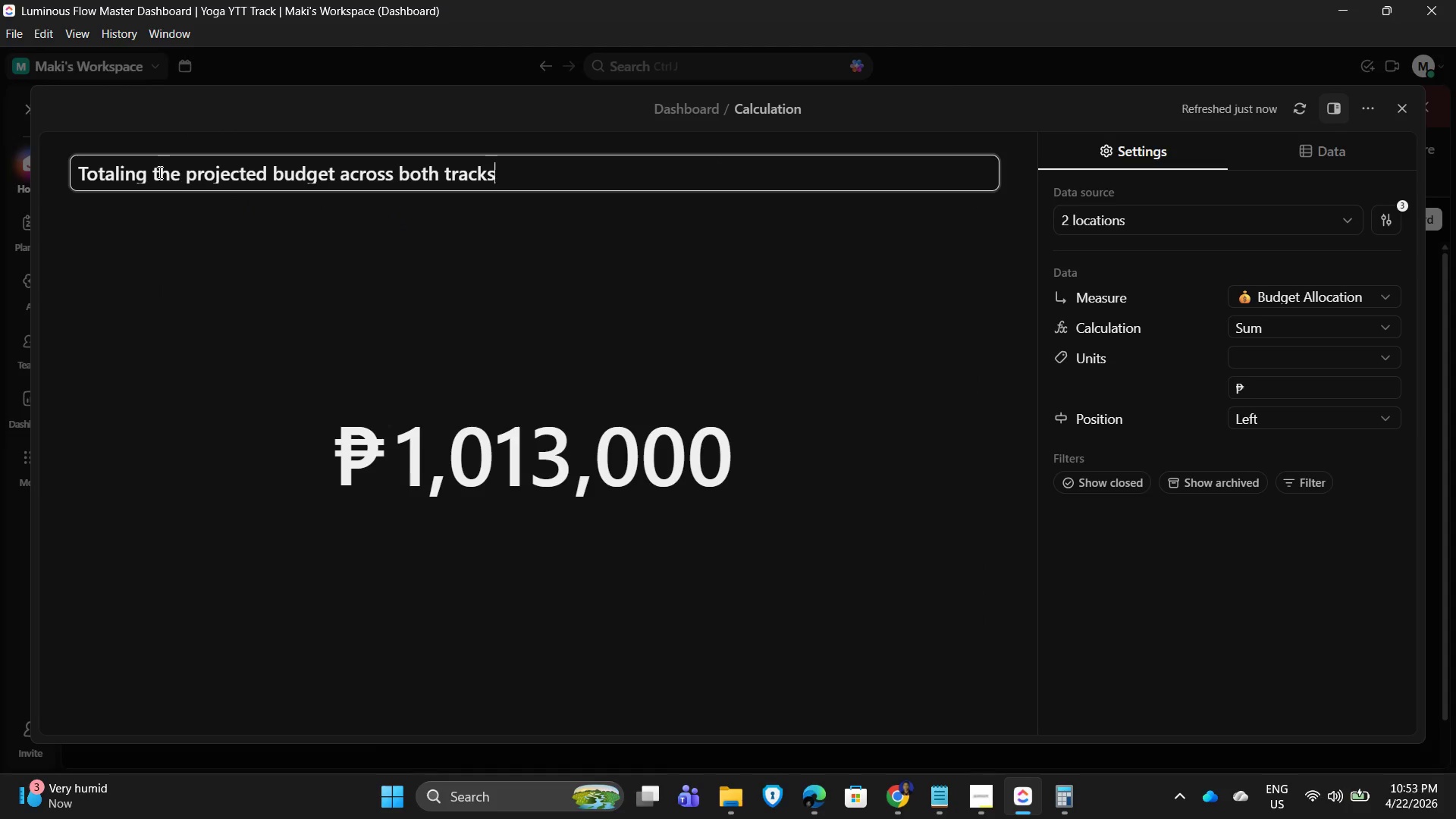 
left_click([142, 168])
 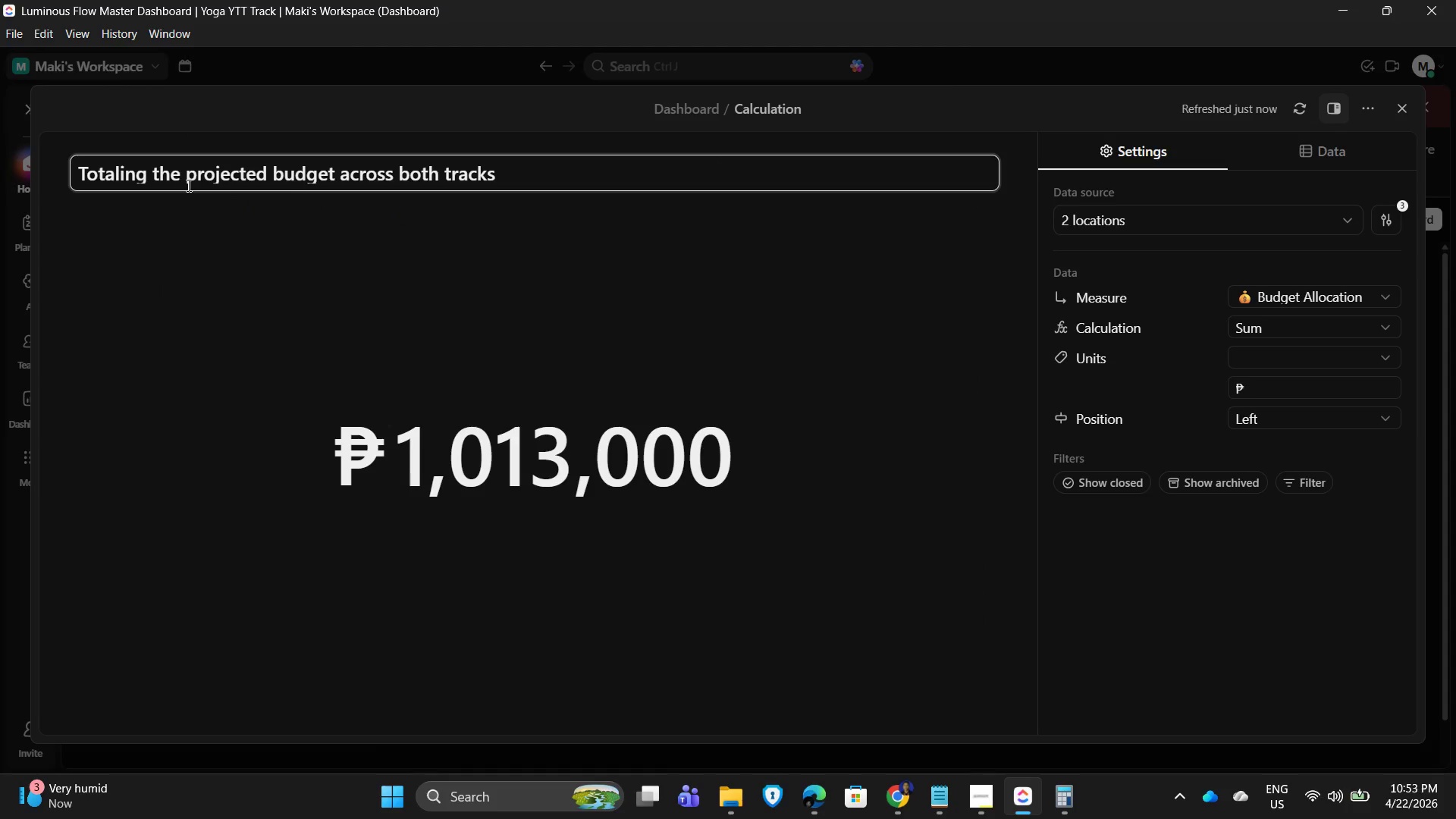 
key(Backspace)
 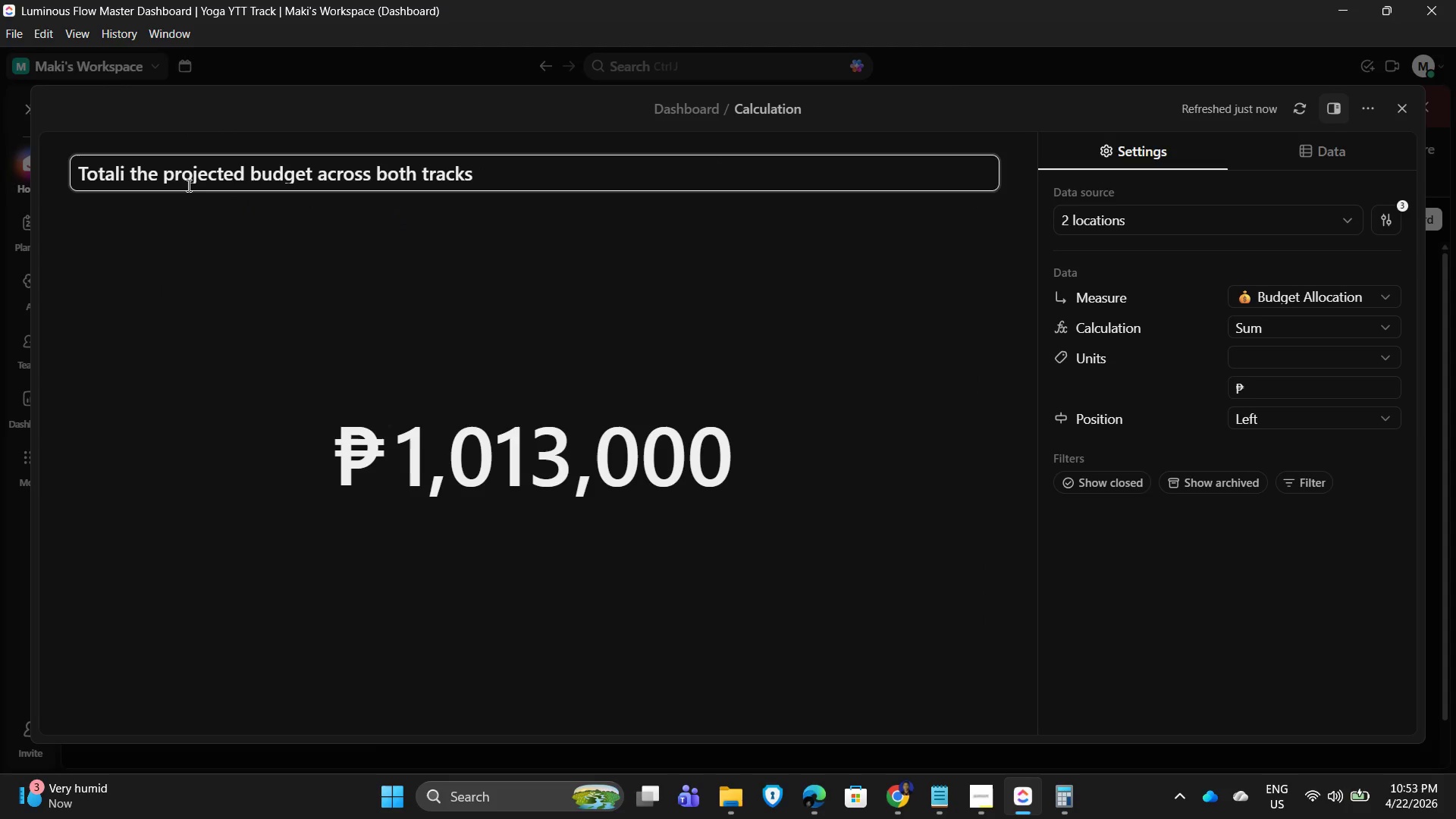 
key(Backspace)
 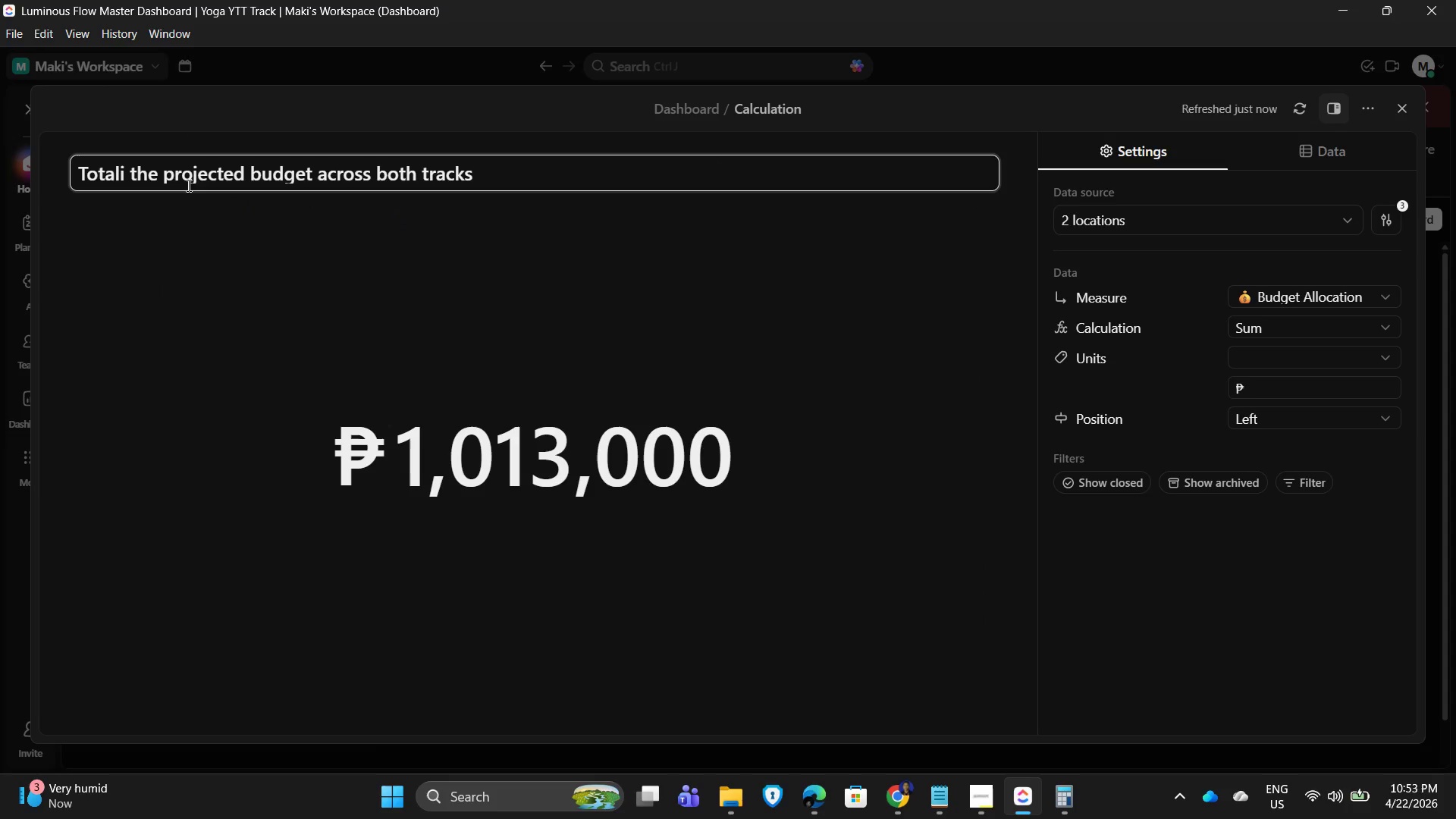 
key(Backspace)
 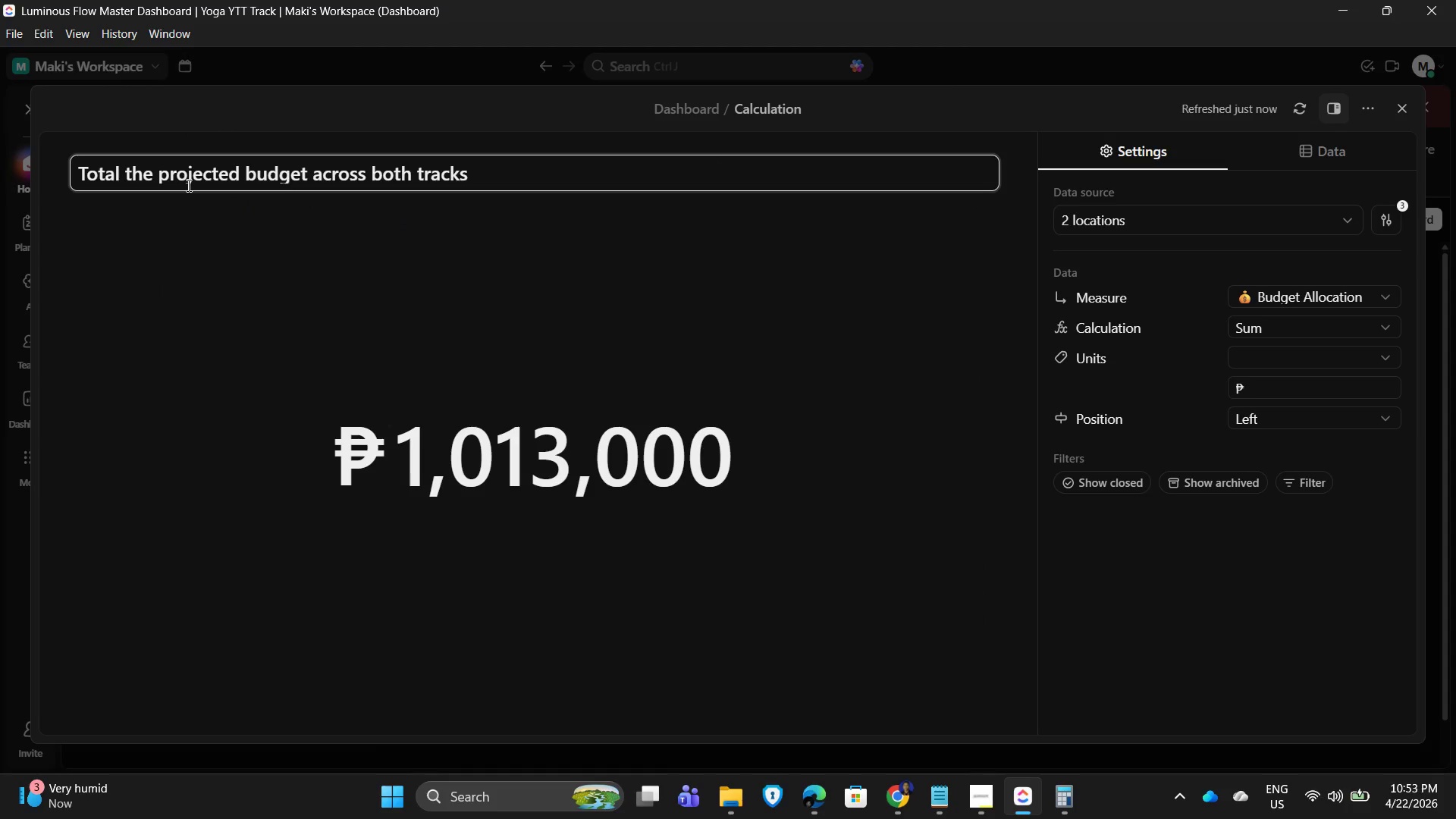 
key(Delete)
 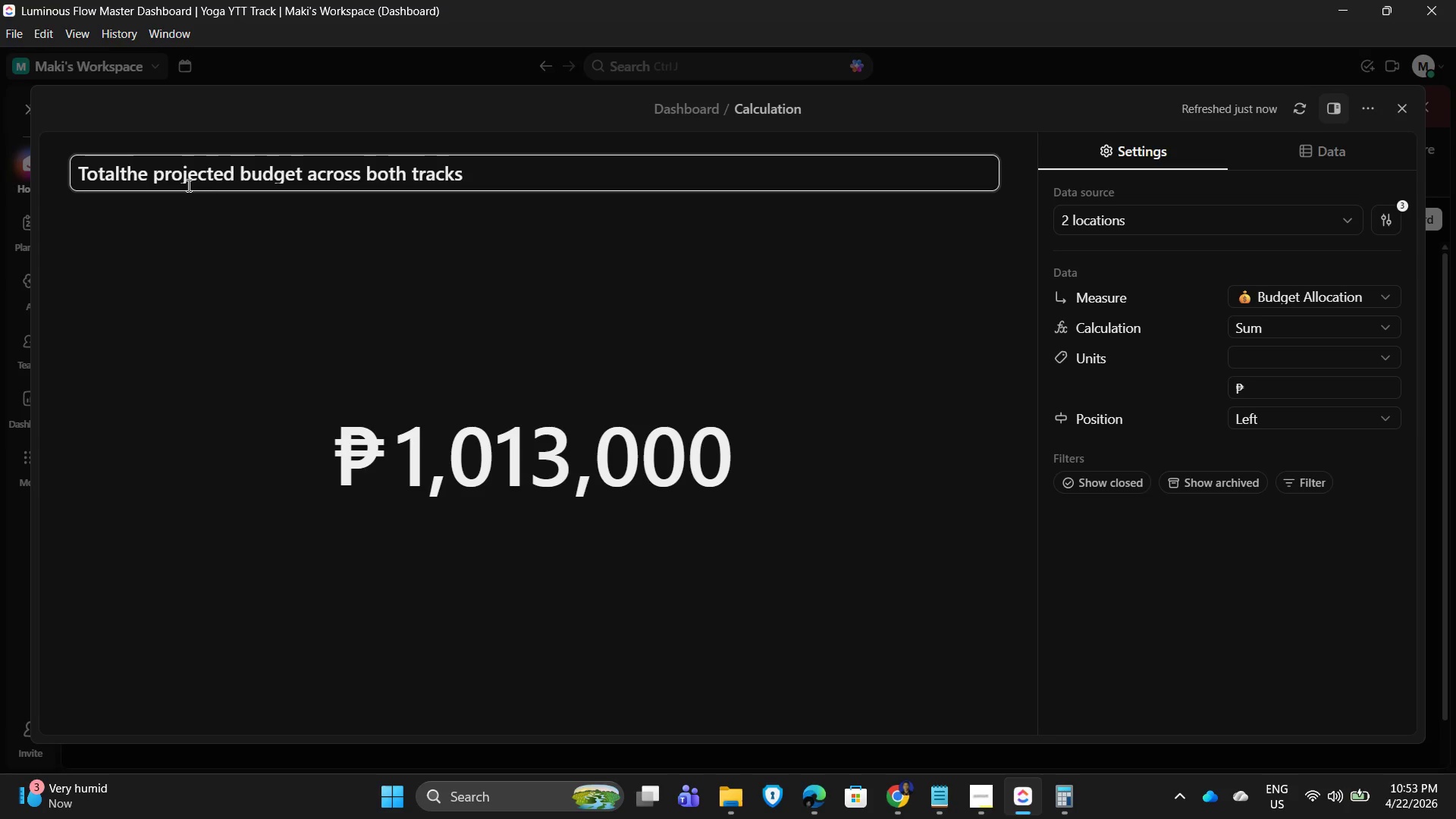 
key(Delete)
 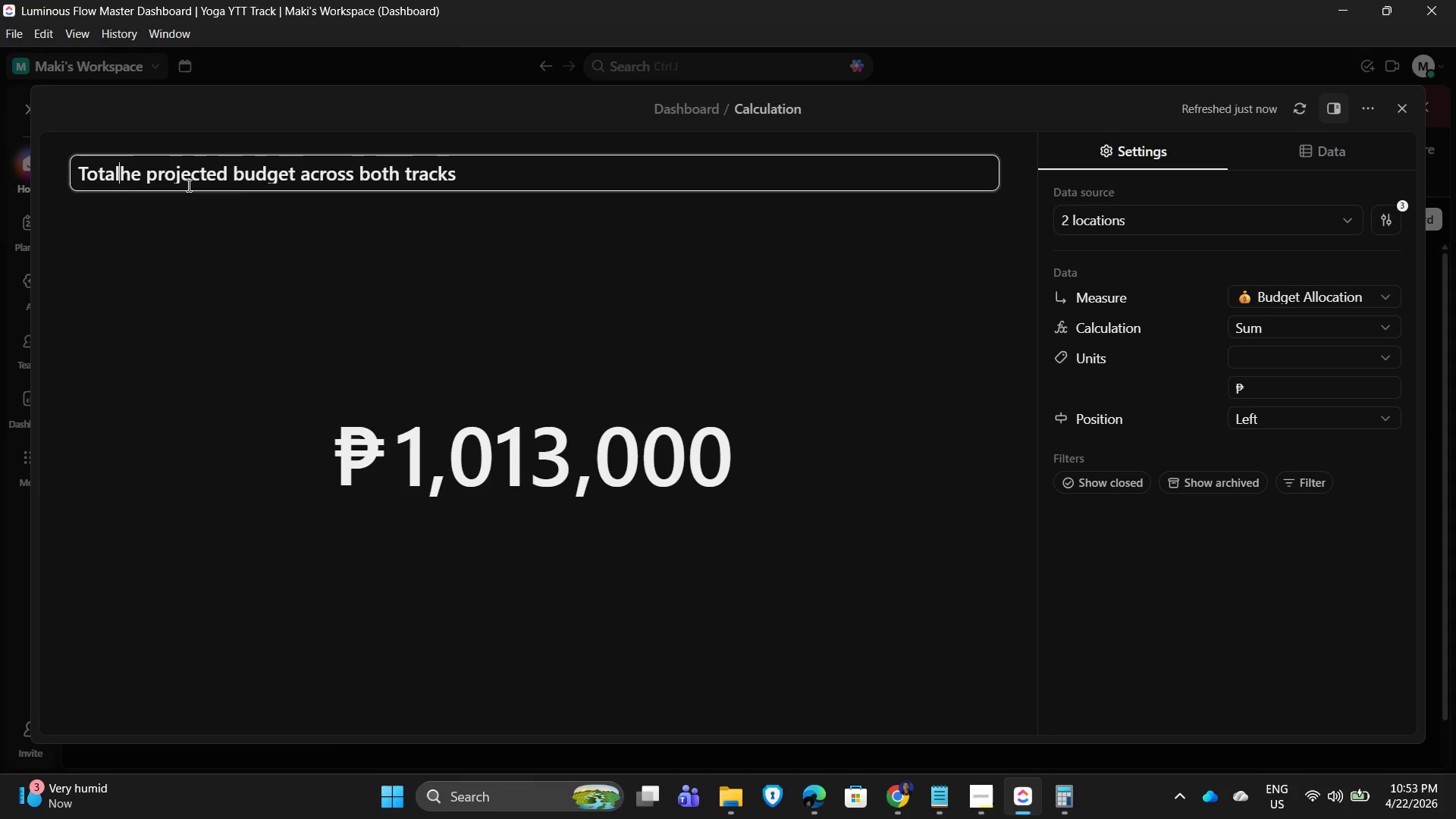 
key(Delete)
 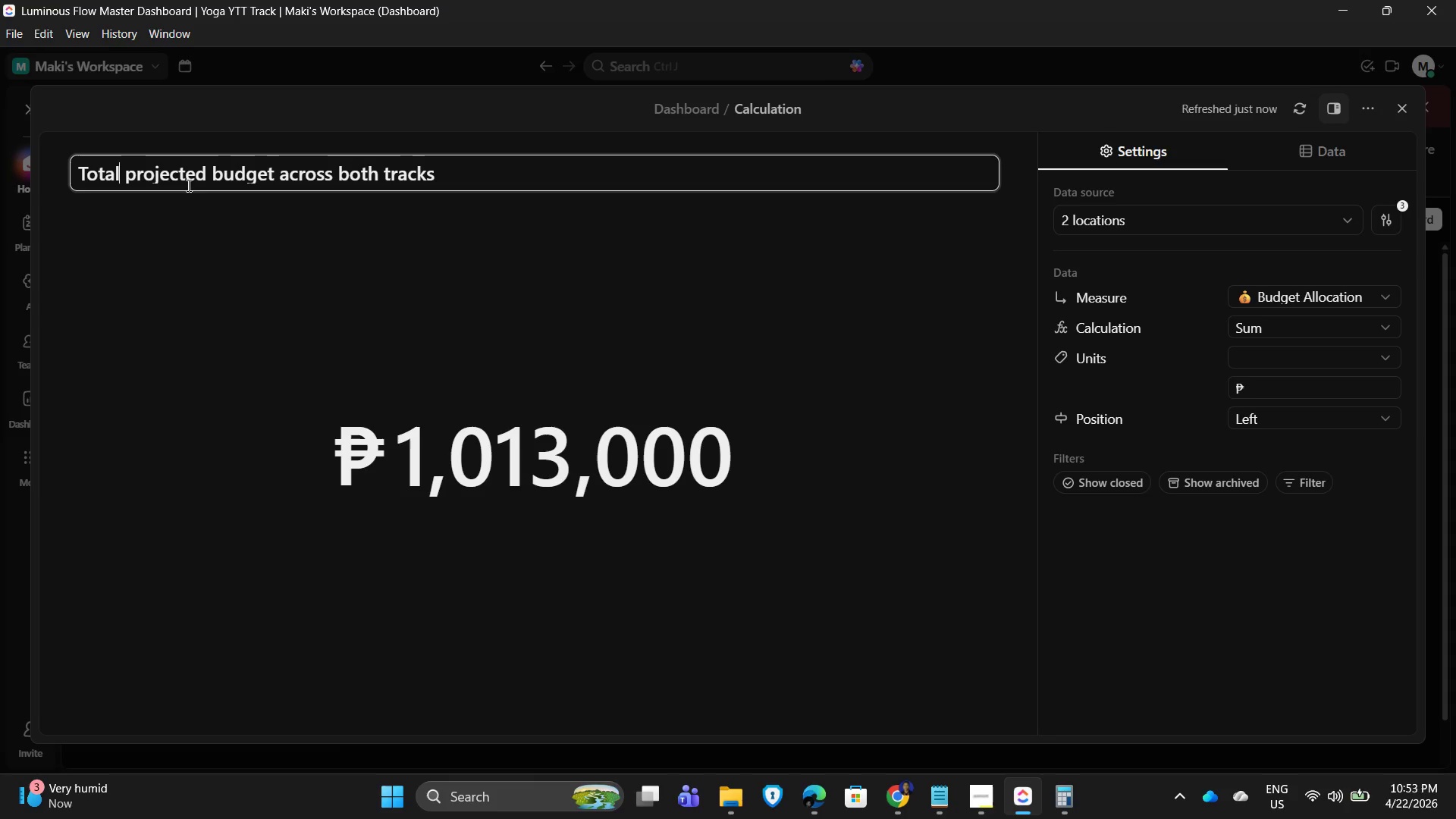 
key(Delete)
 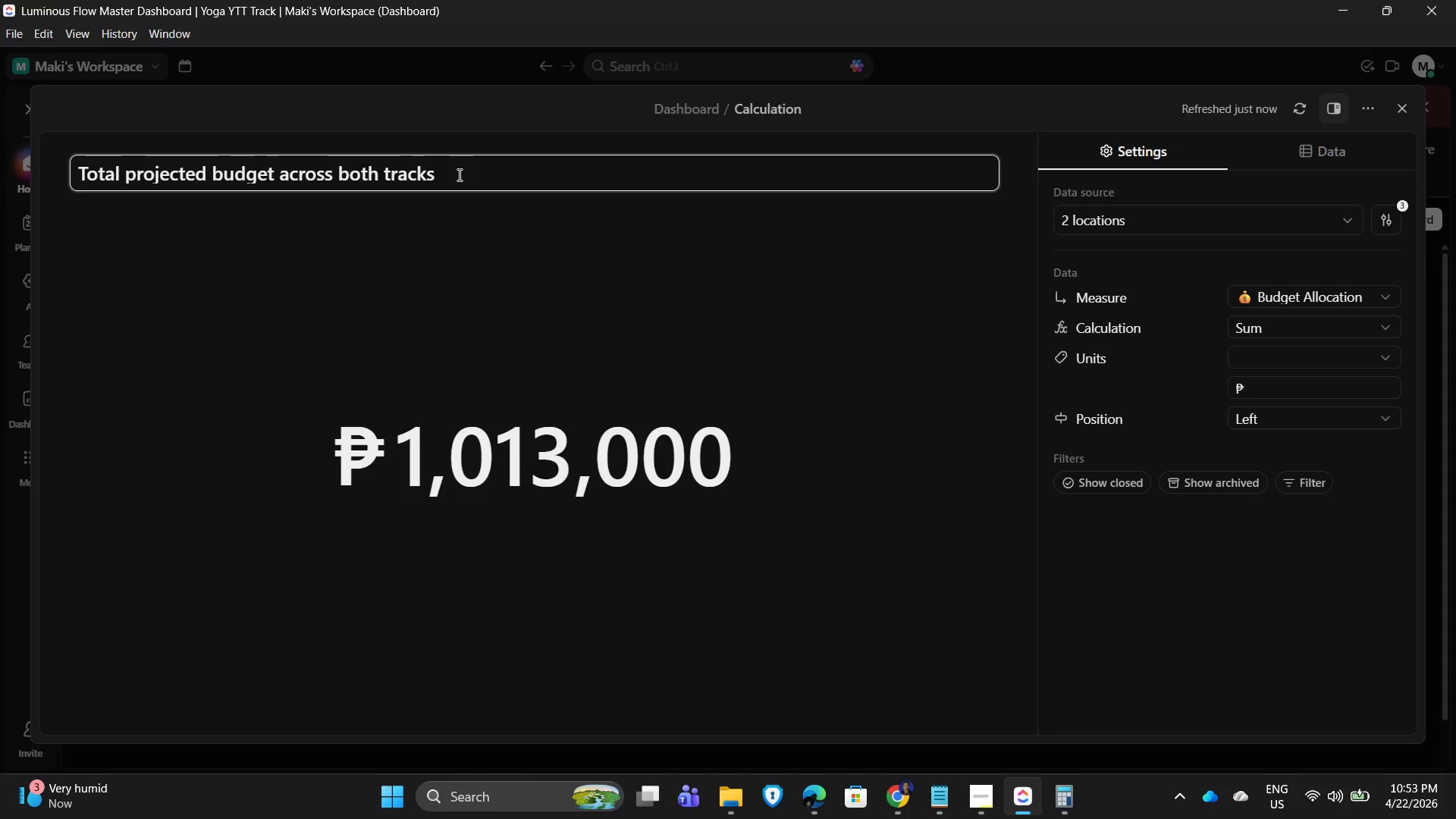 
wait(9.61)
 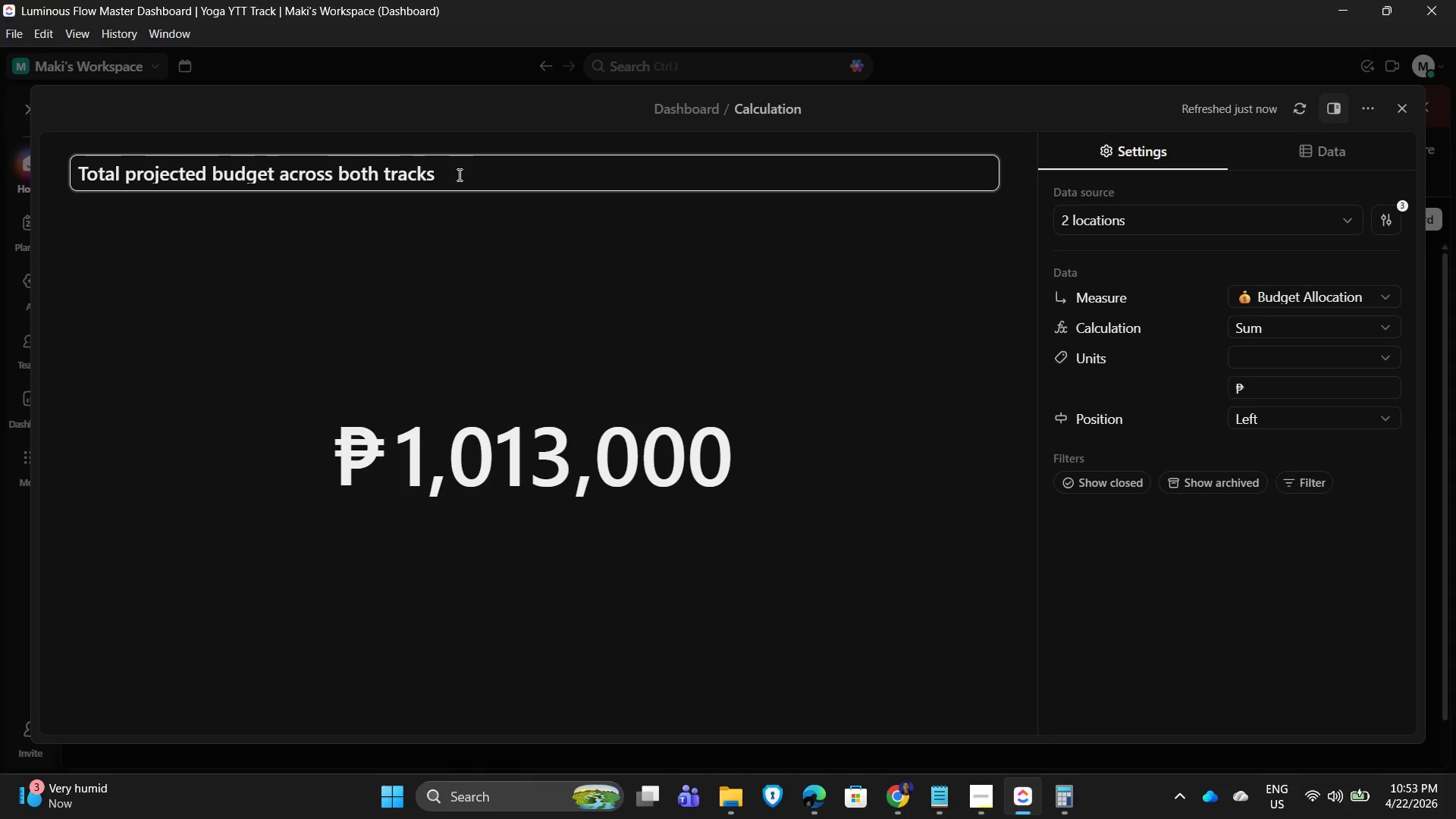 
left_click_drag(start_coordinate=[516, 156], to_coordinate=[522, 155])
 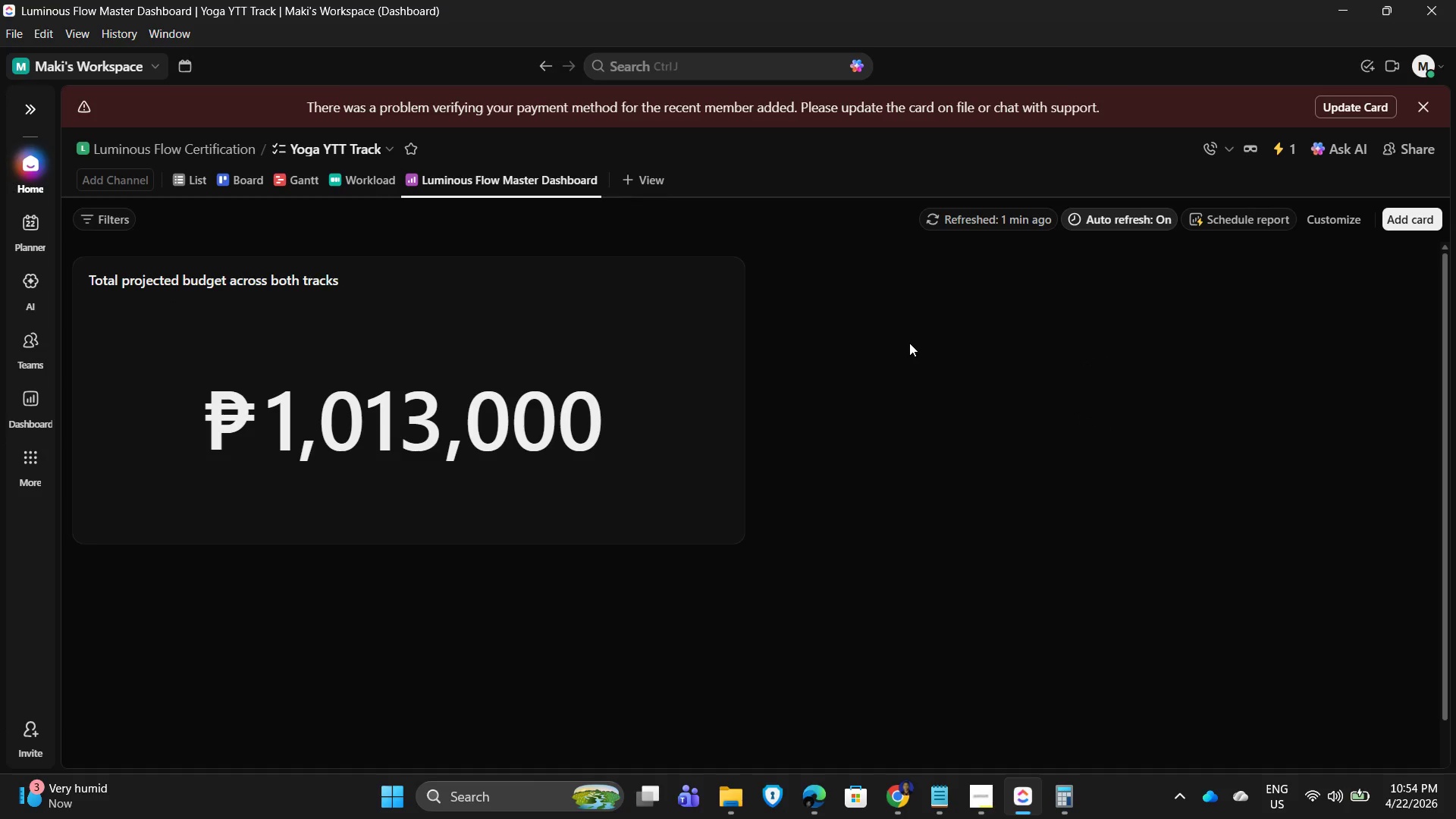 
wait(11.77)
 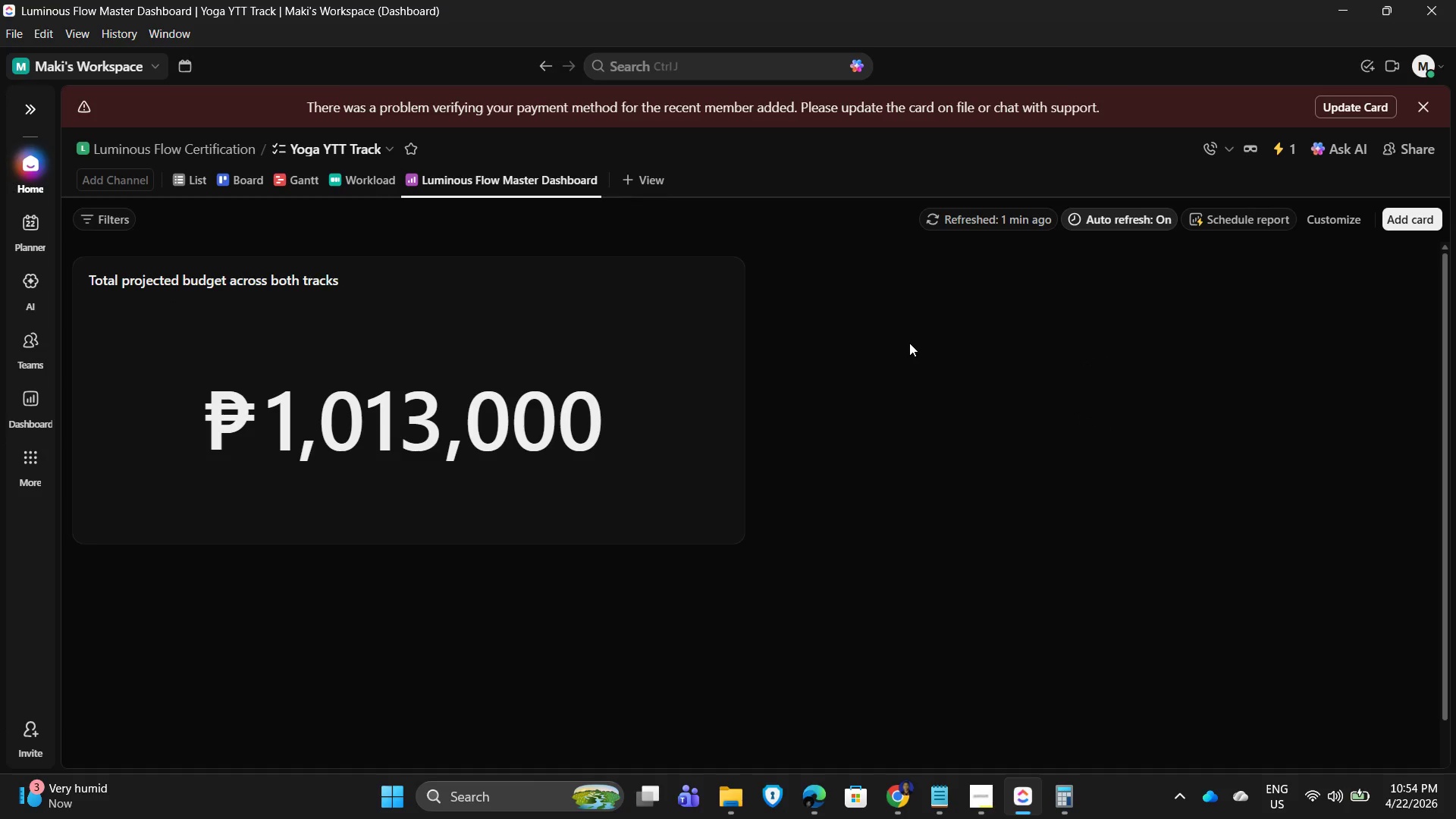 
left_click_drag(start_coordinate=[750, 356], to_coordinate=[510, 393])
 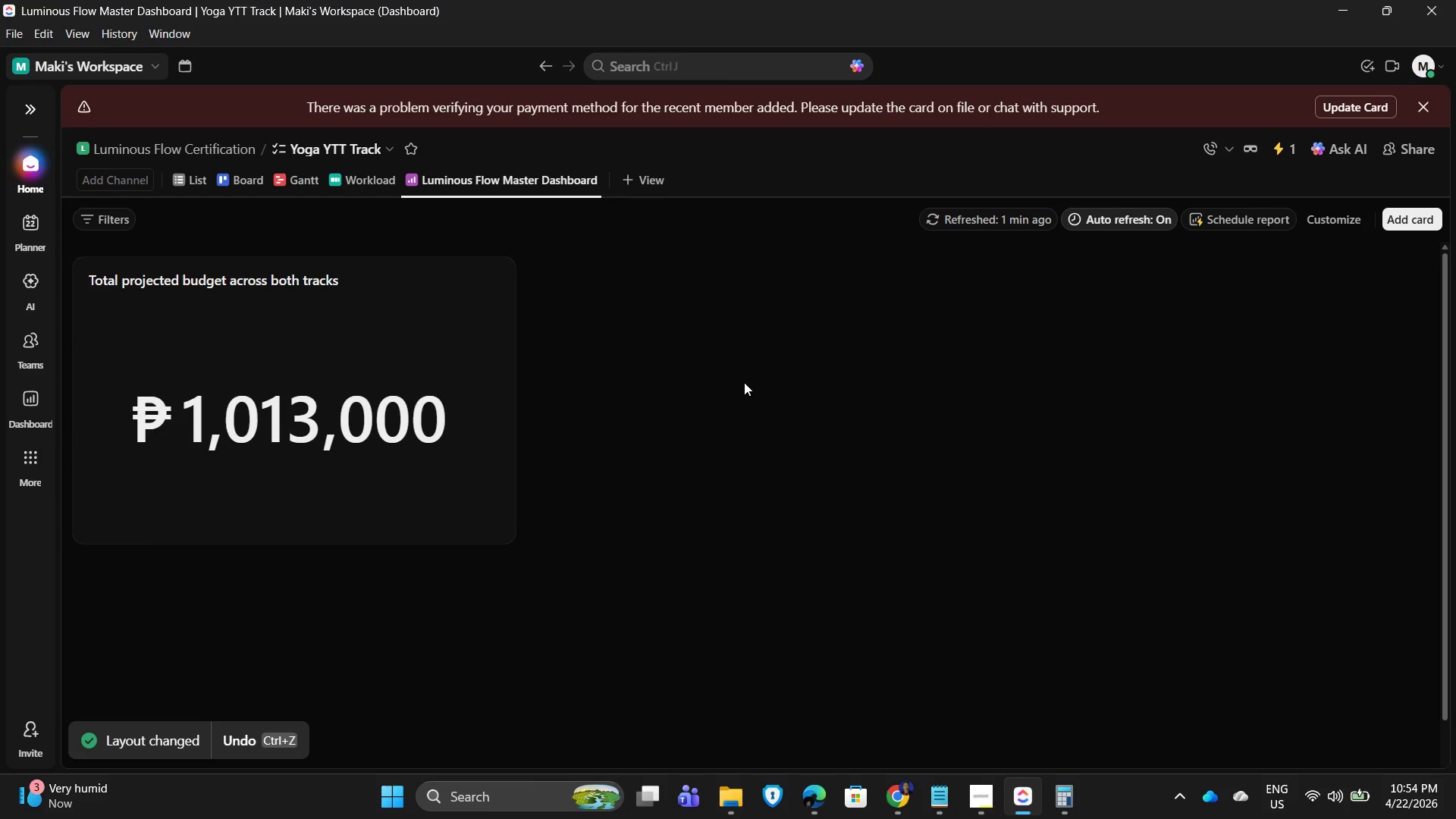 
left_click([744, 382])
 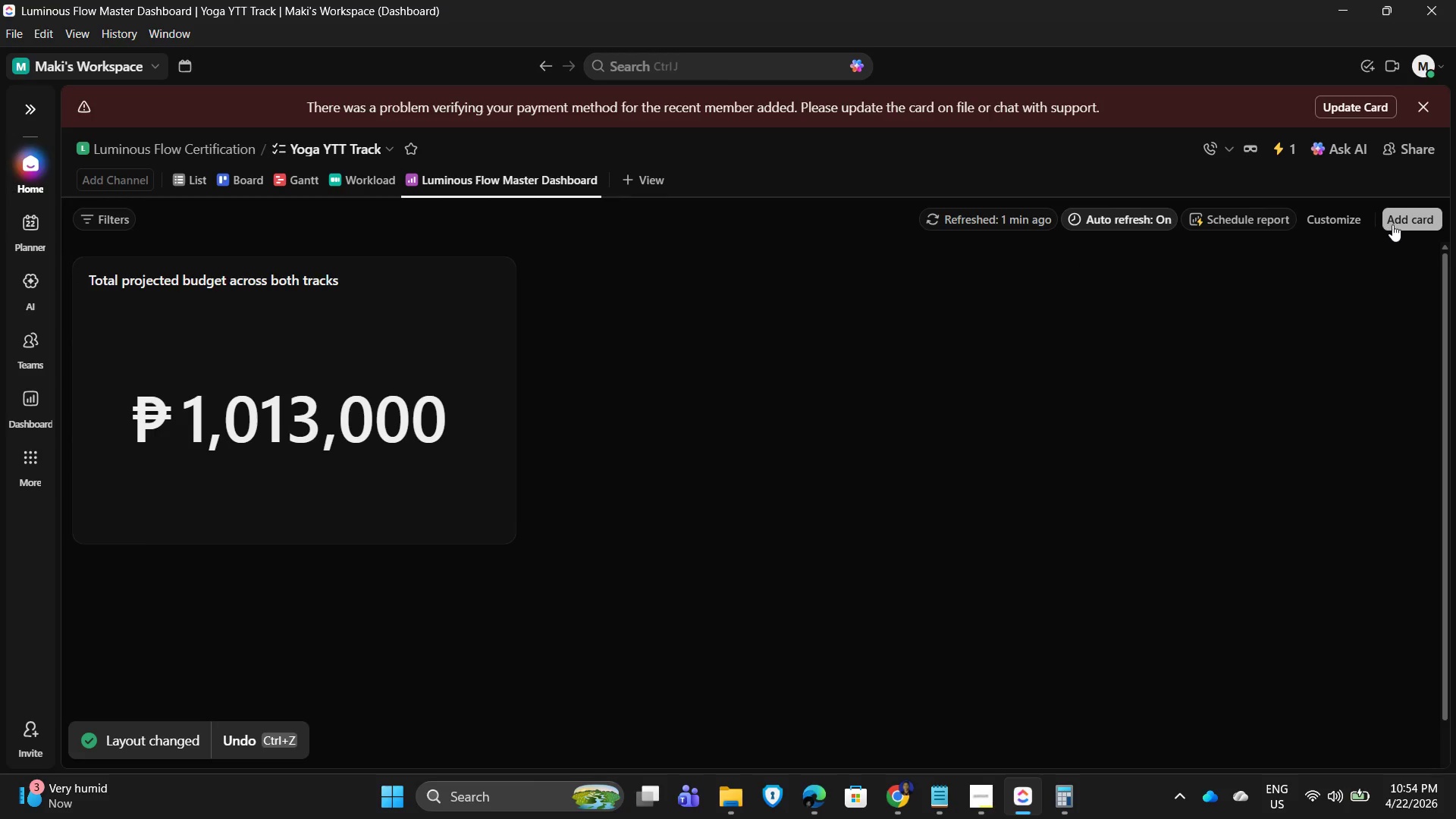 
left_click([1401, 220])
 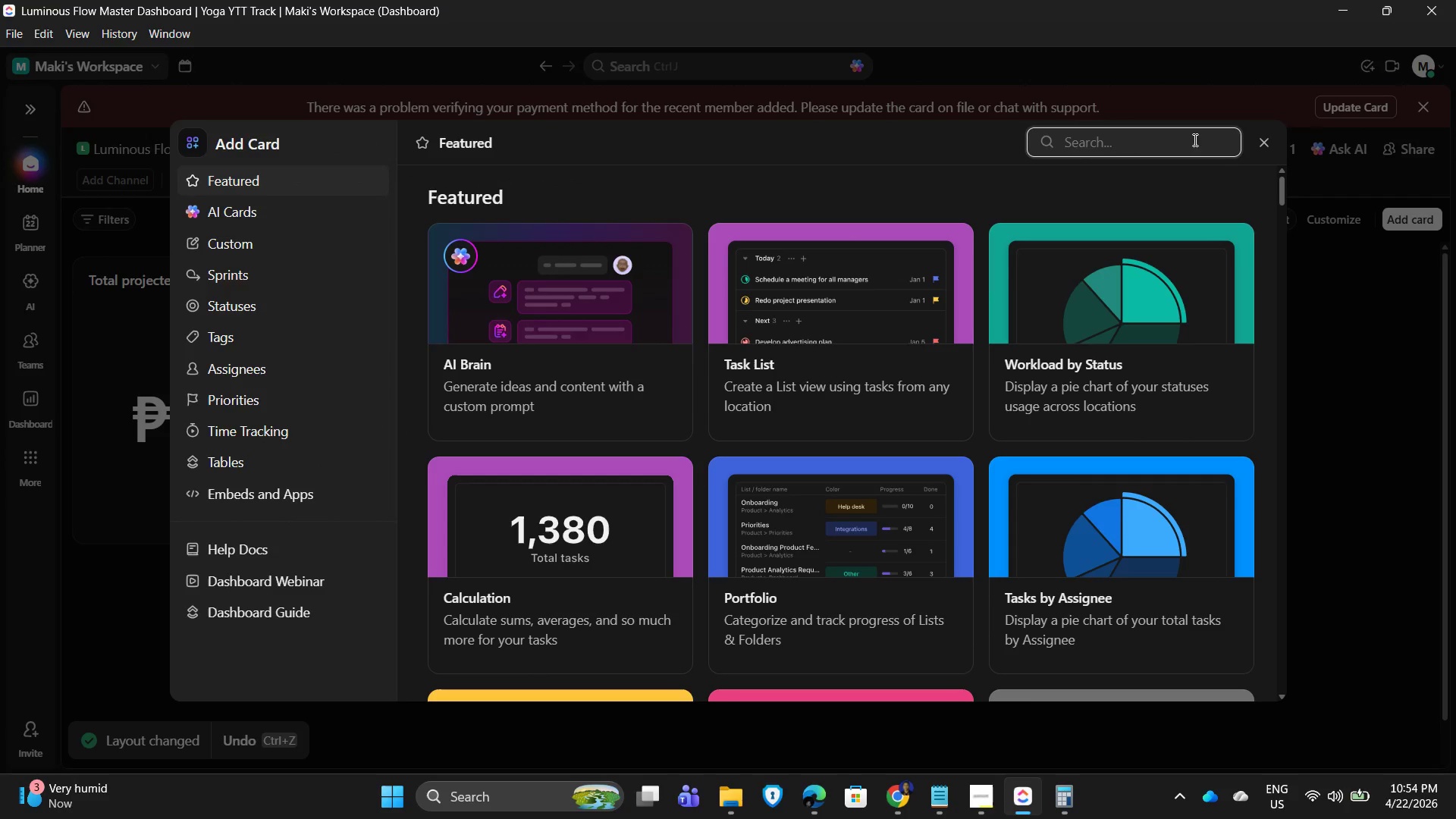 
left_click([1121, 149])
 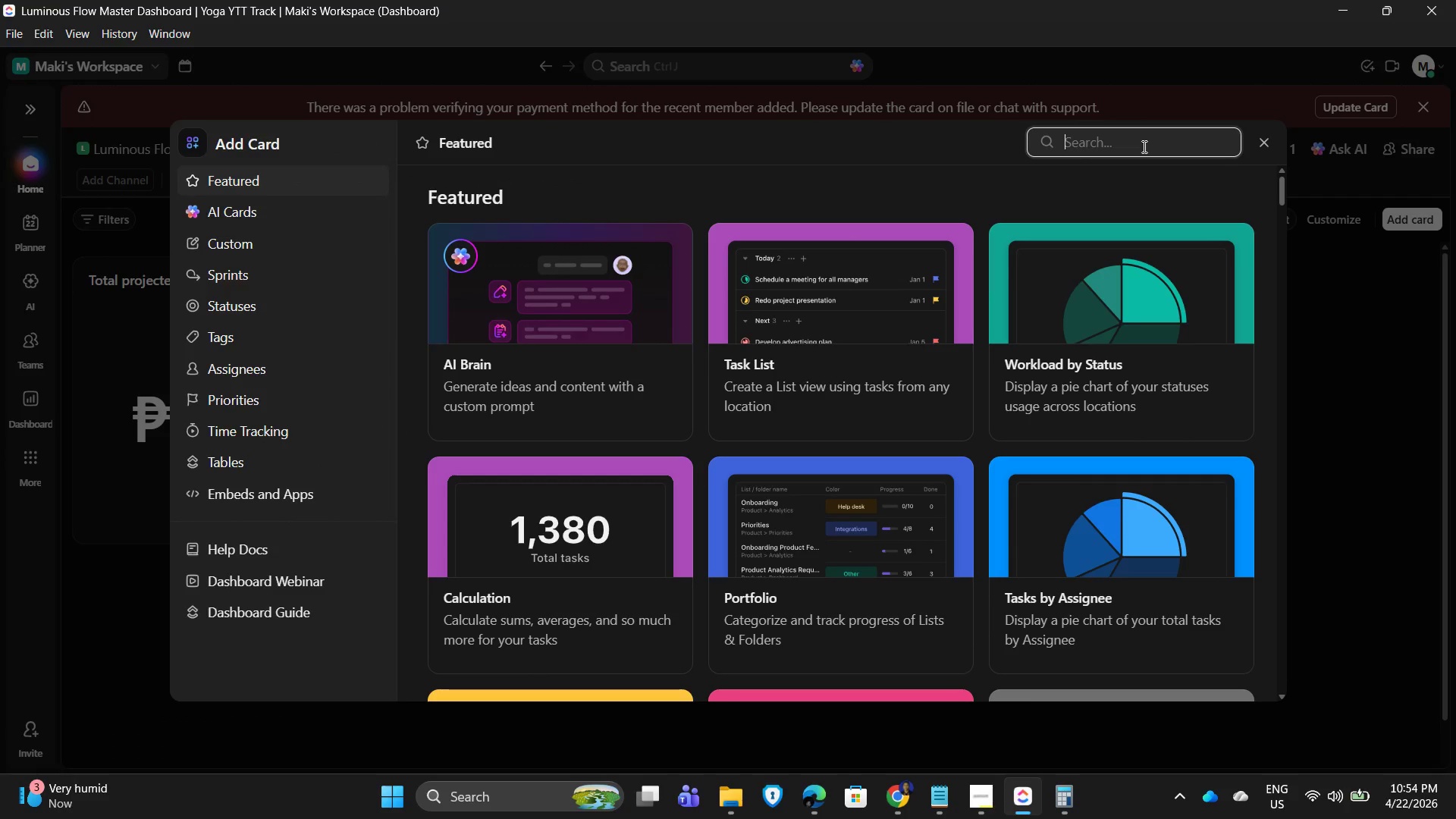 
type(bate)
 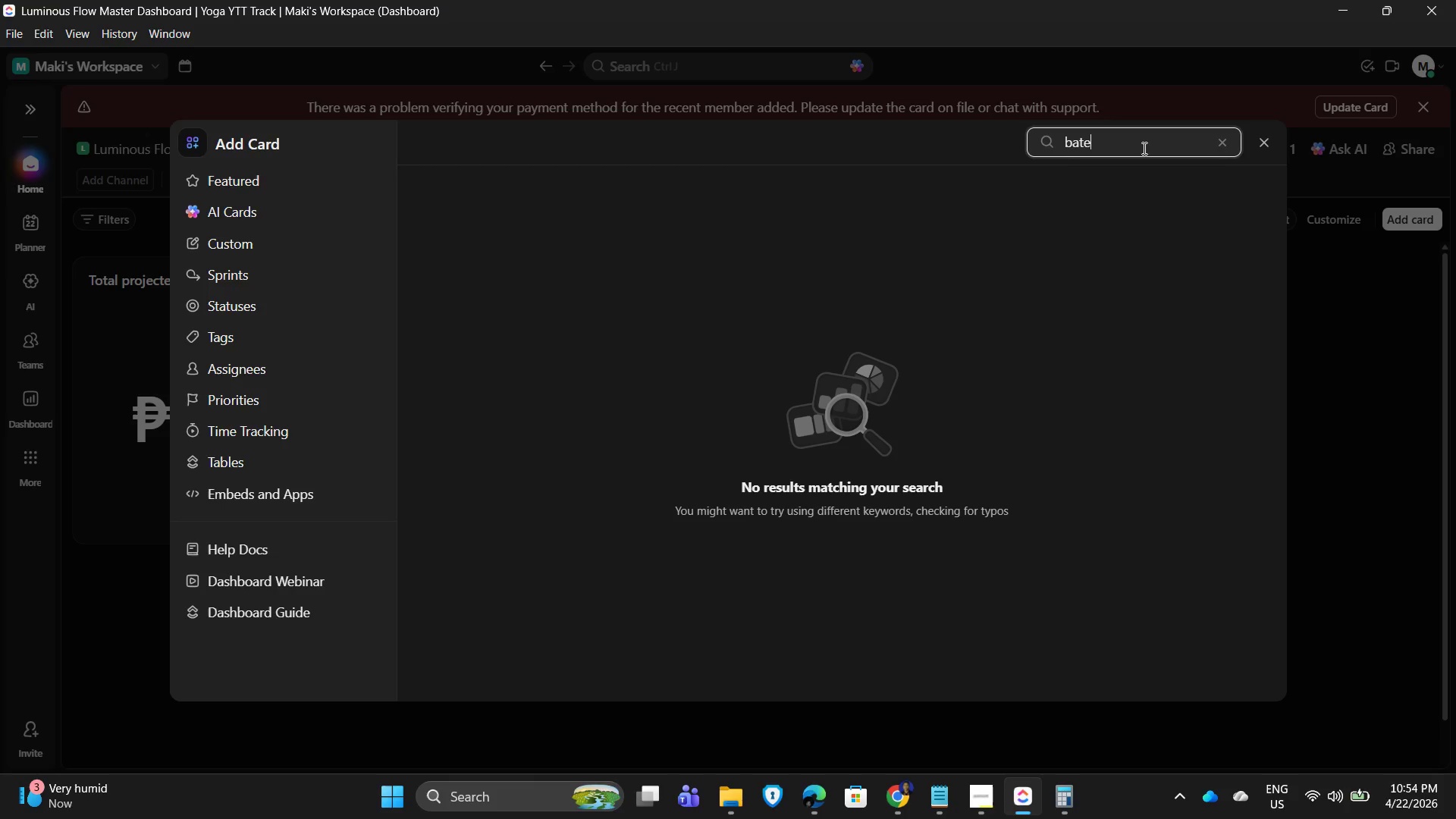 
key(Backspace)
 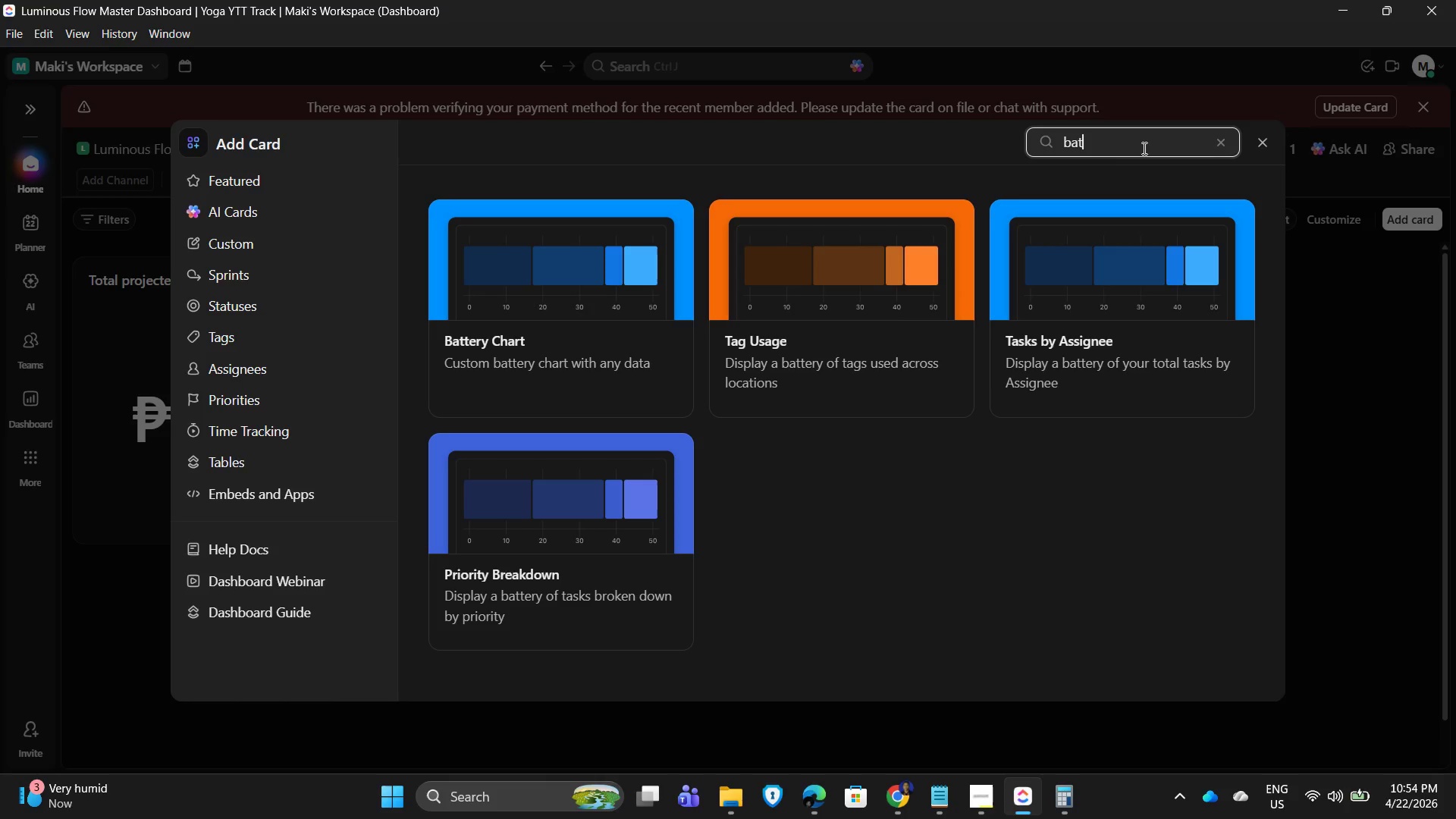 
key(T)
 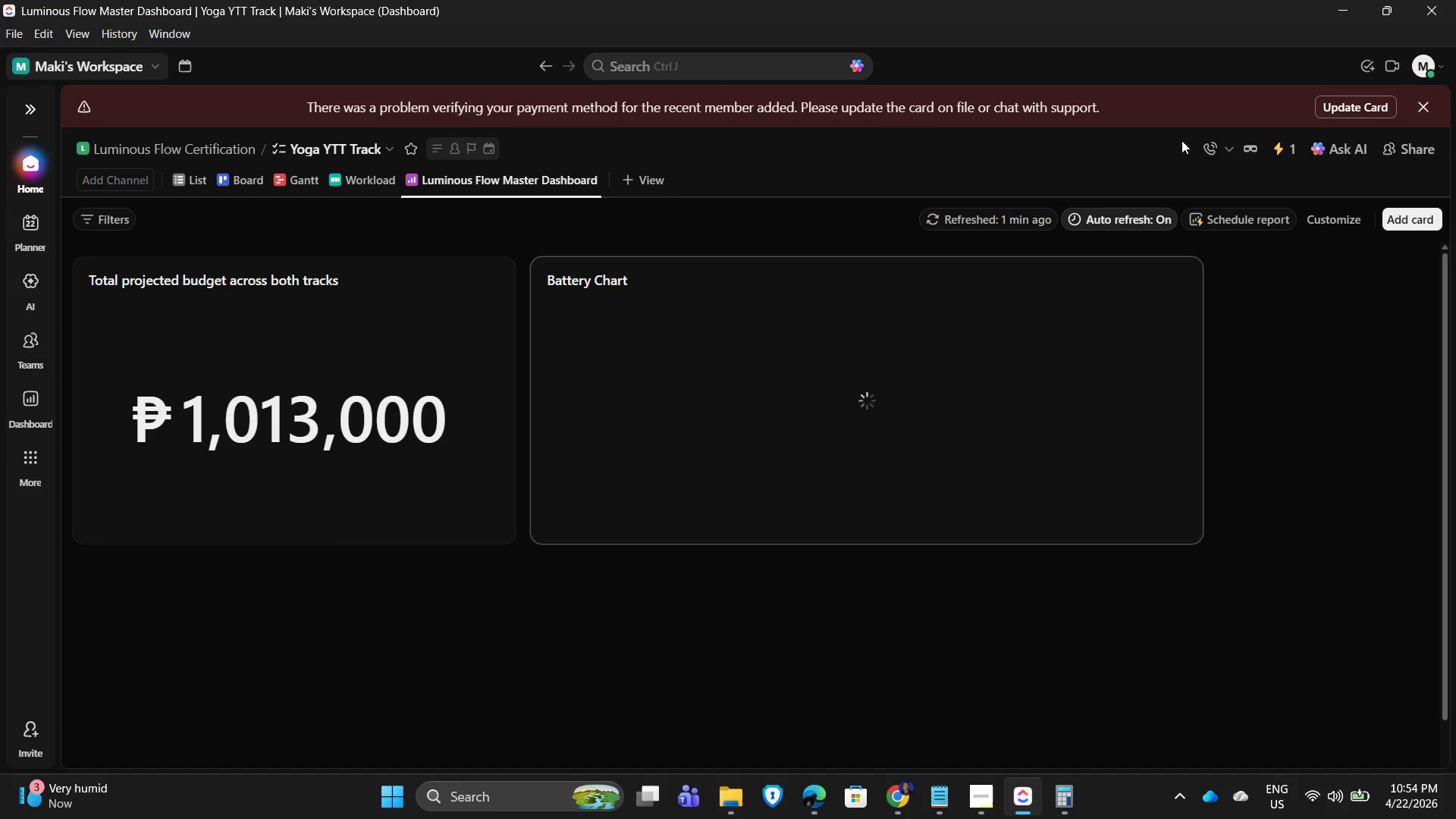 
mouse_move([924, 375])
 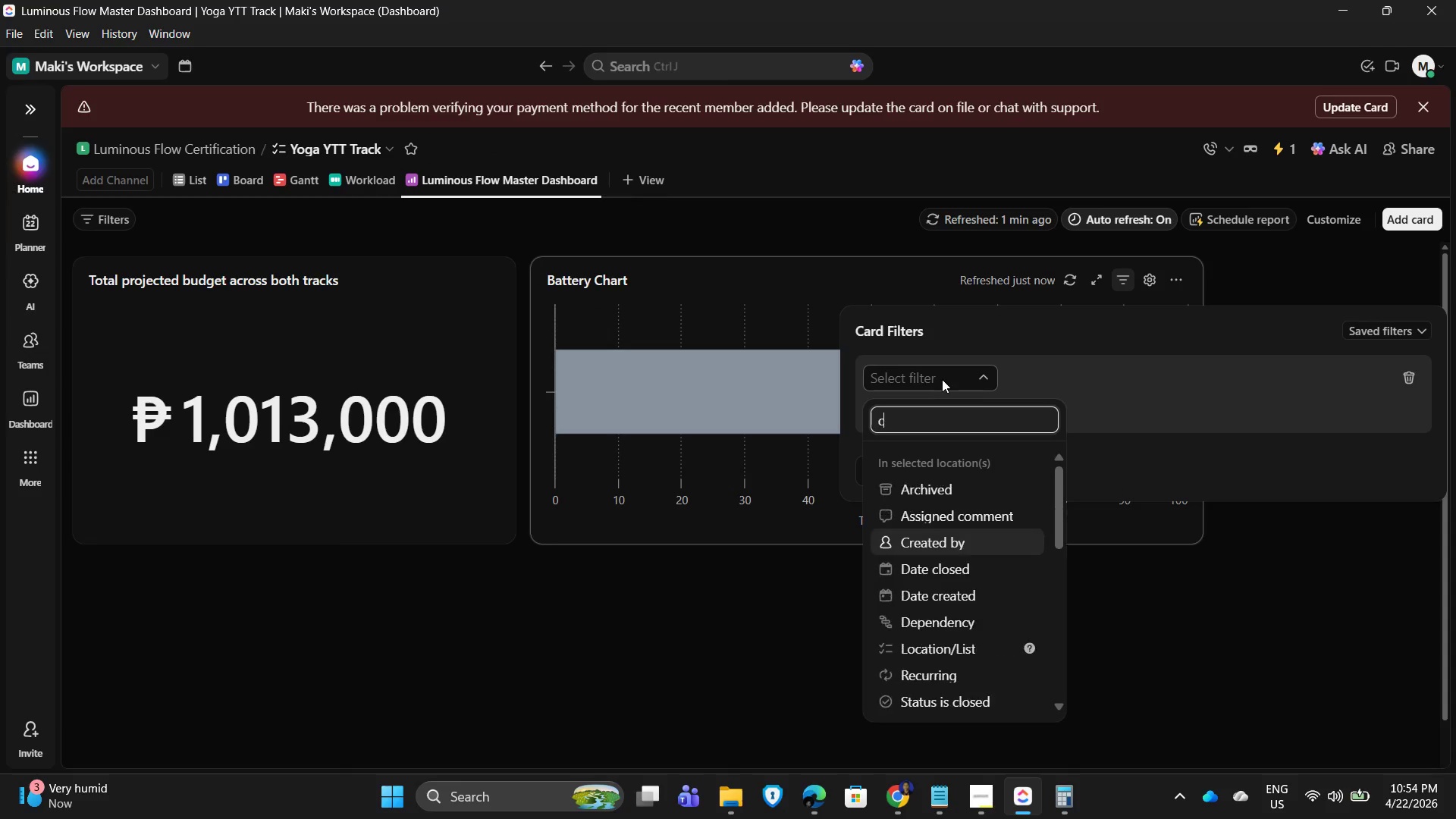 
type(curr)
 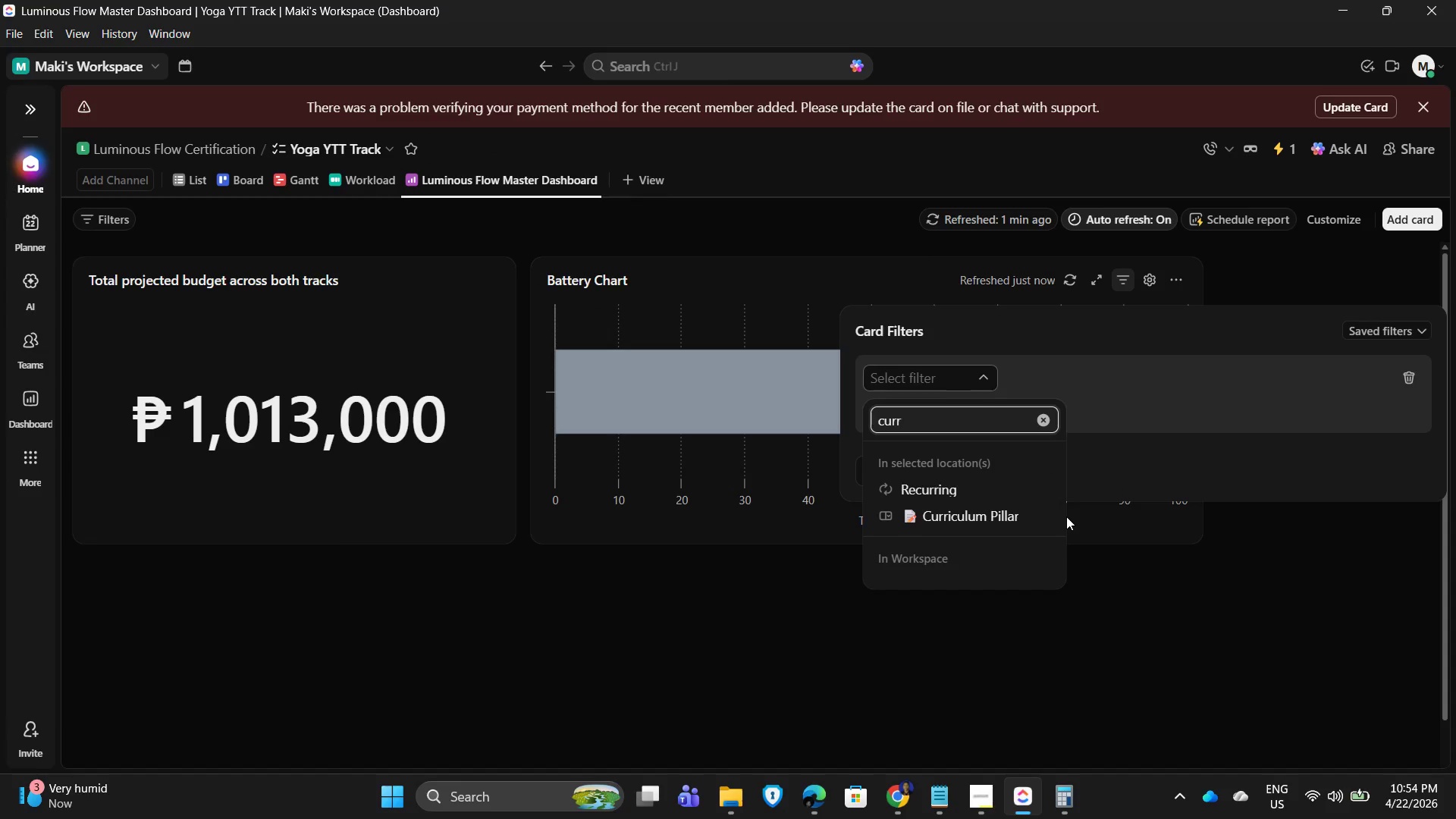 
left_click([1029, 513])
 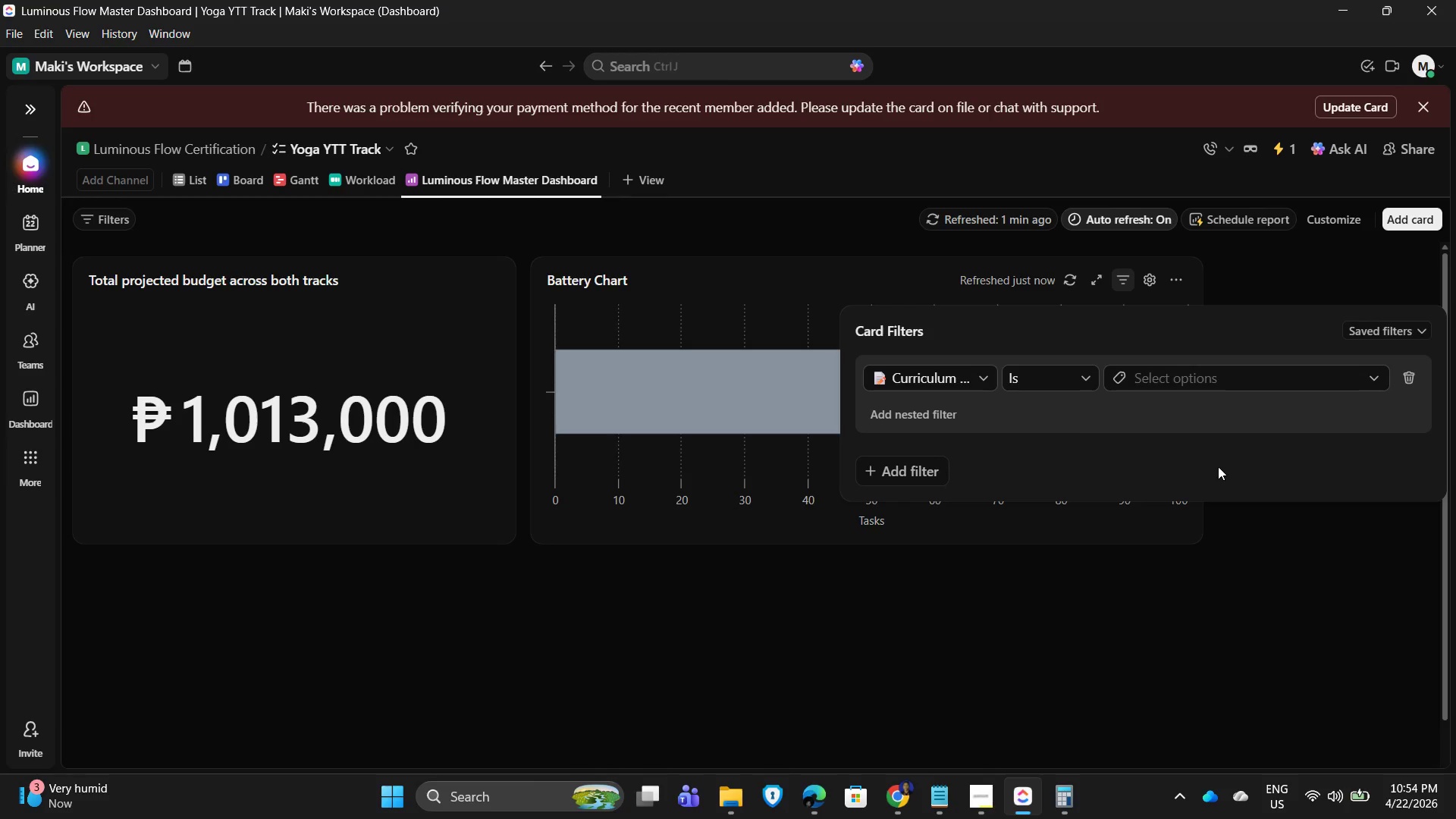 
left_click([1229, 383])
 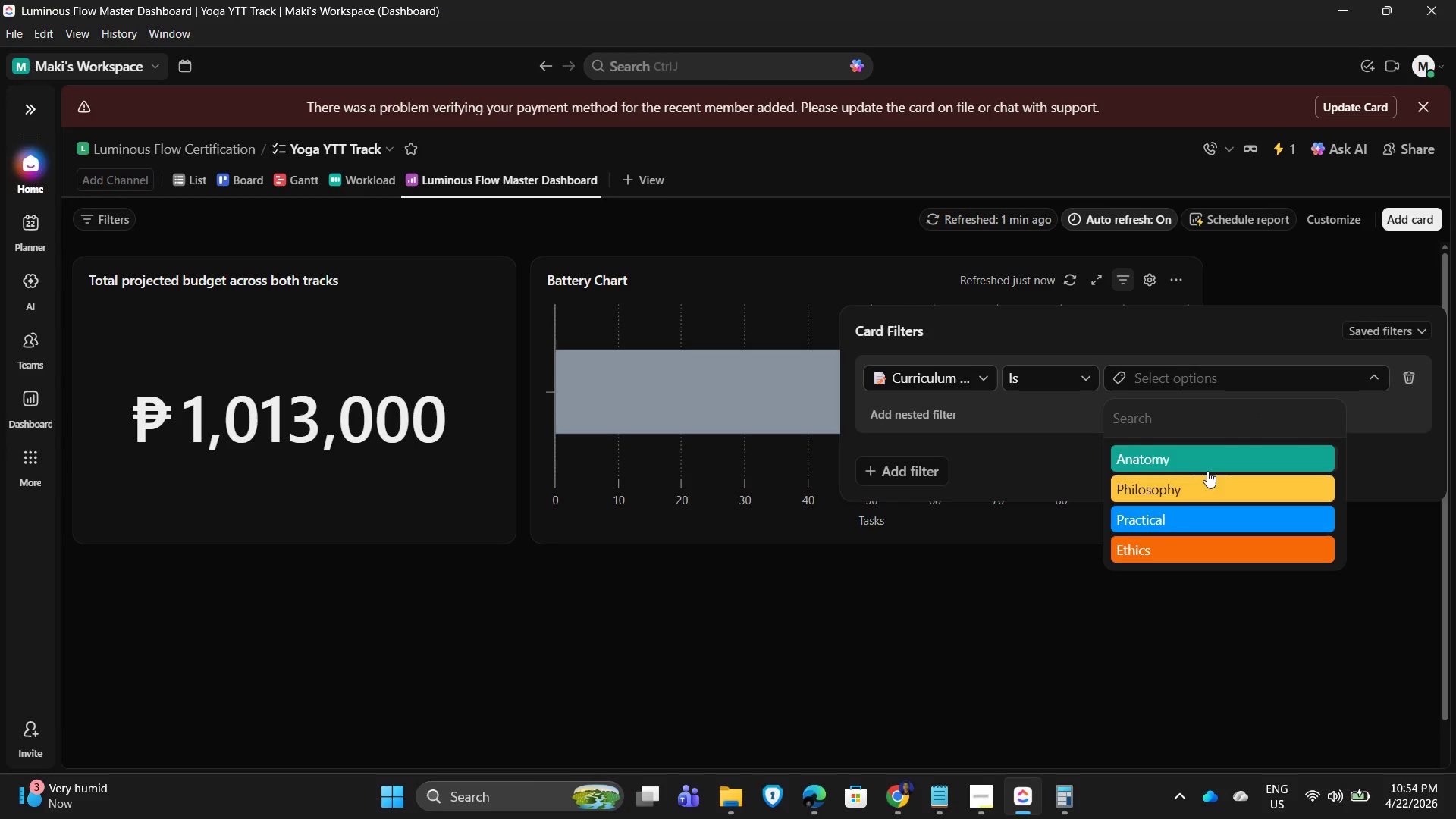 
left_click([1213, 455])
 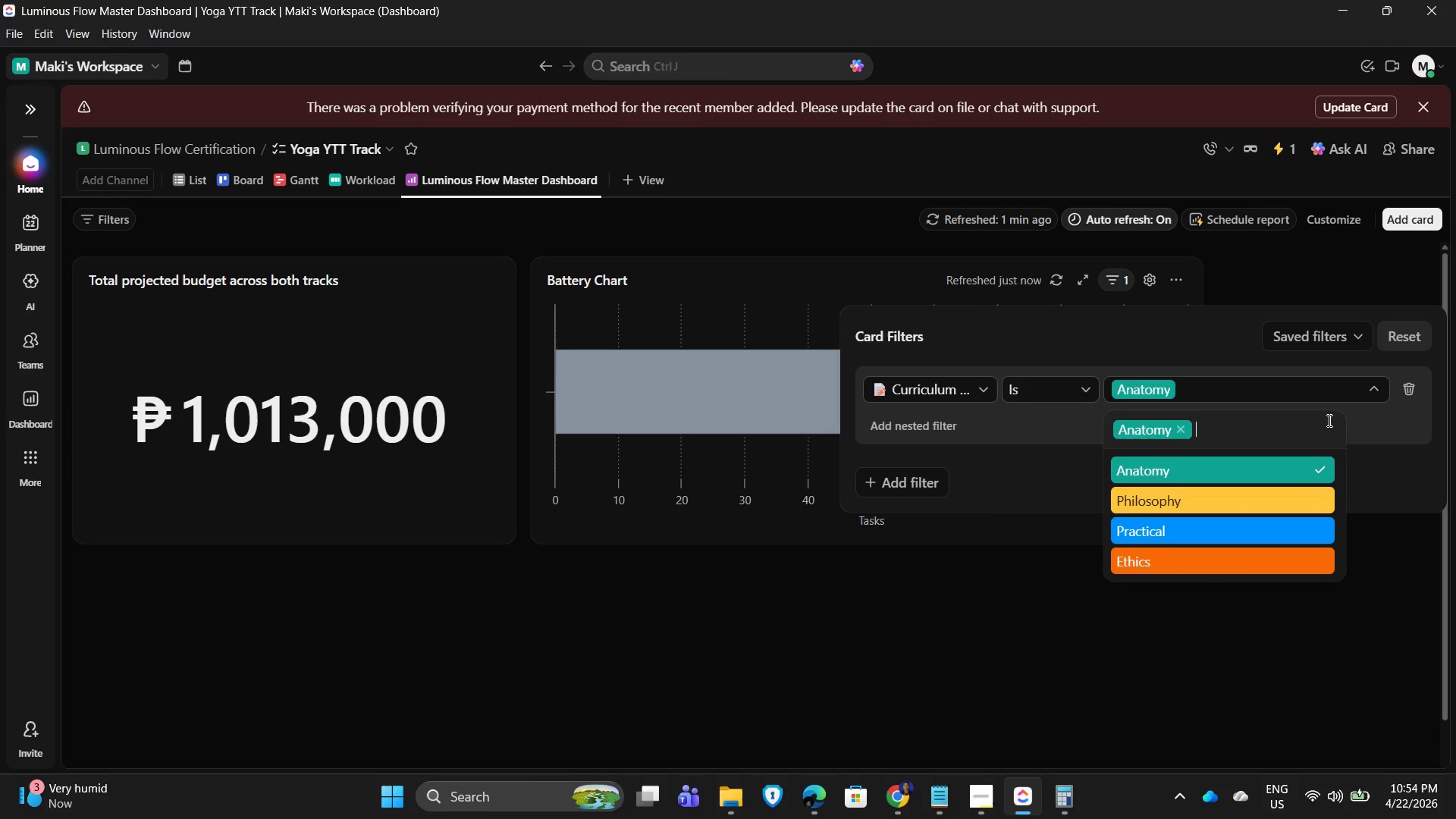 
left_click([1349, 420])
 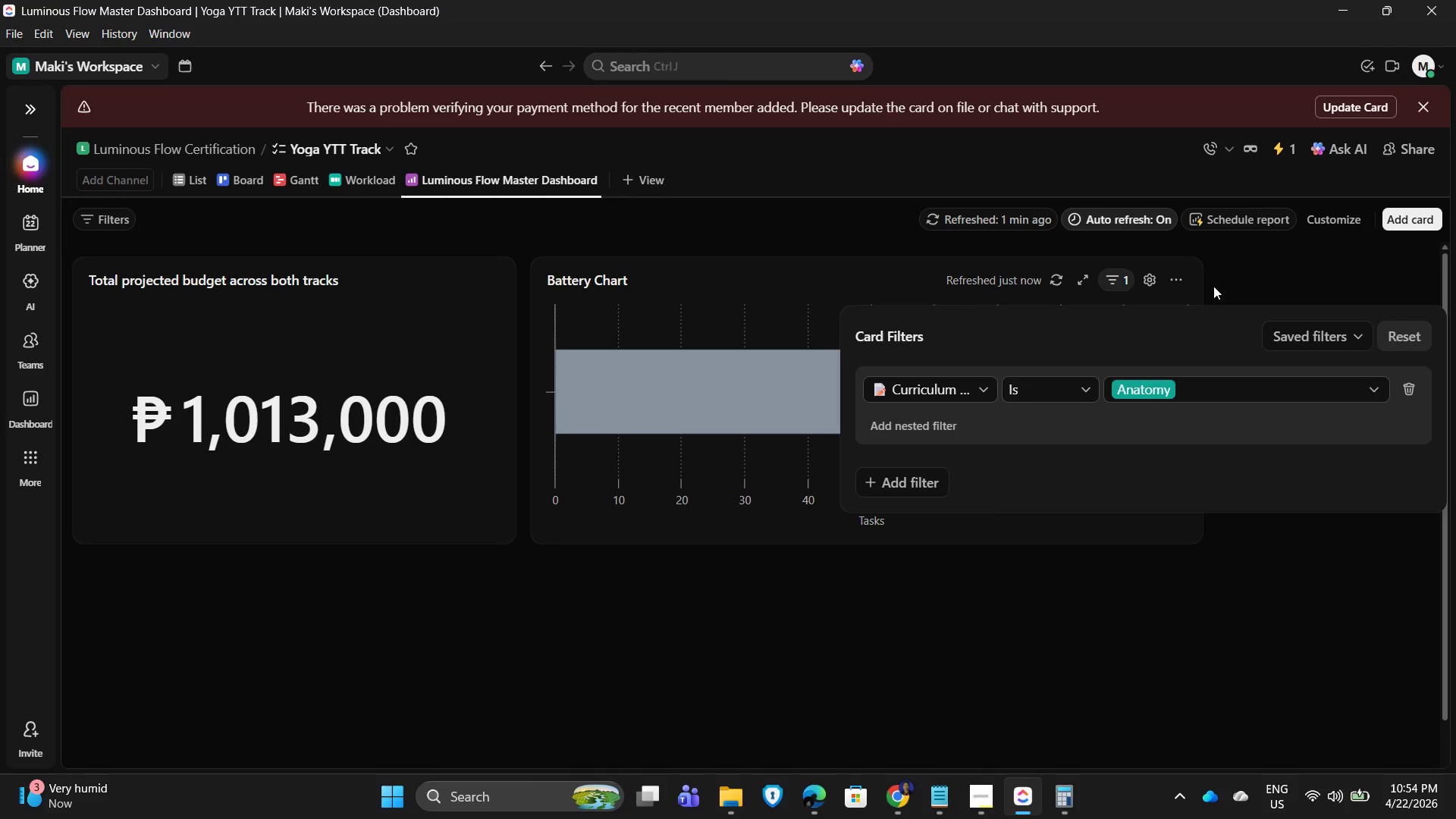 
left_click([1147, 280])
 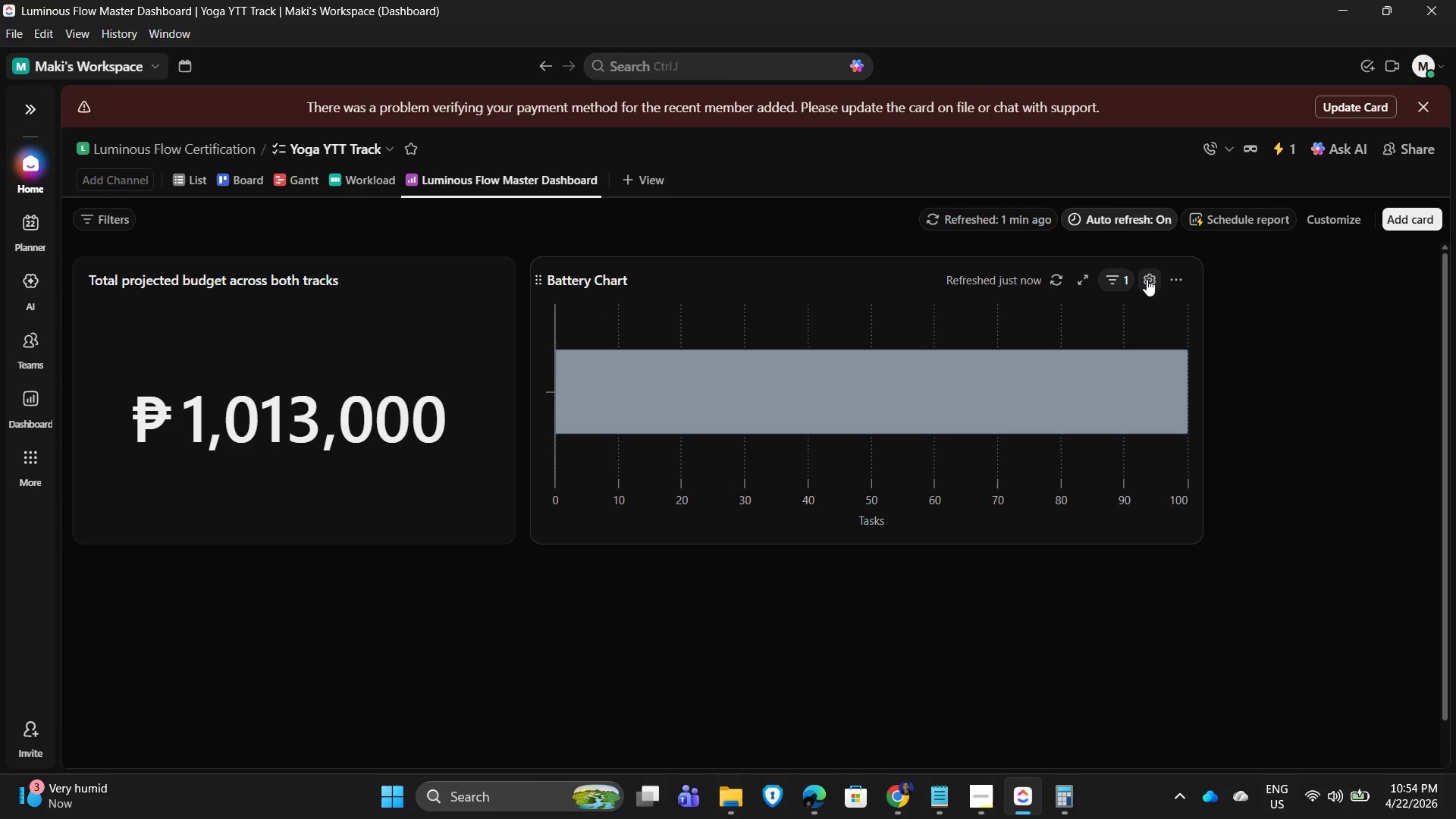 
left_click([1147, 279])
 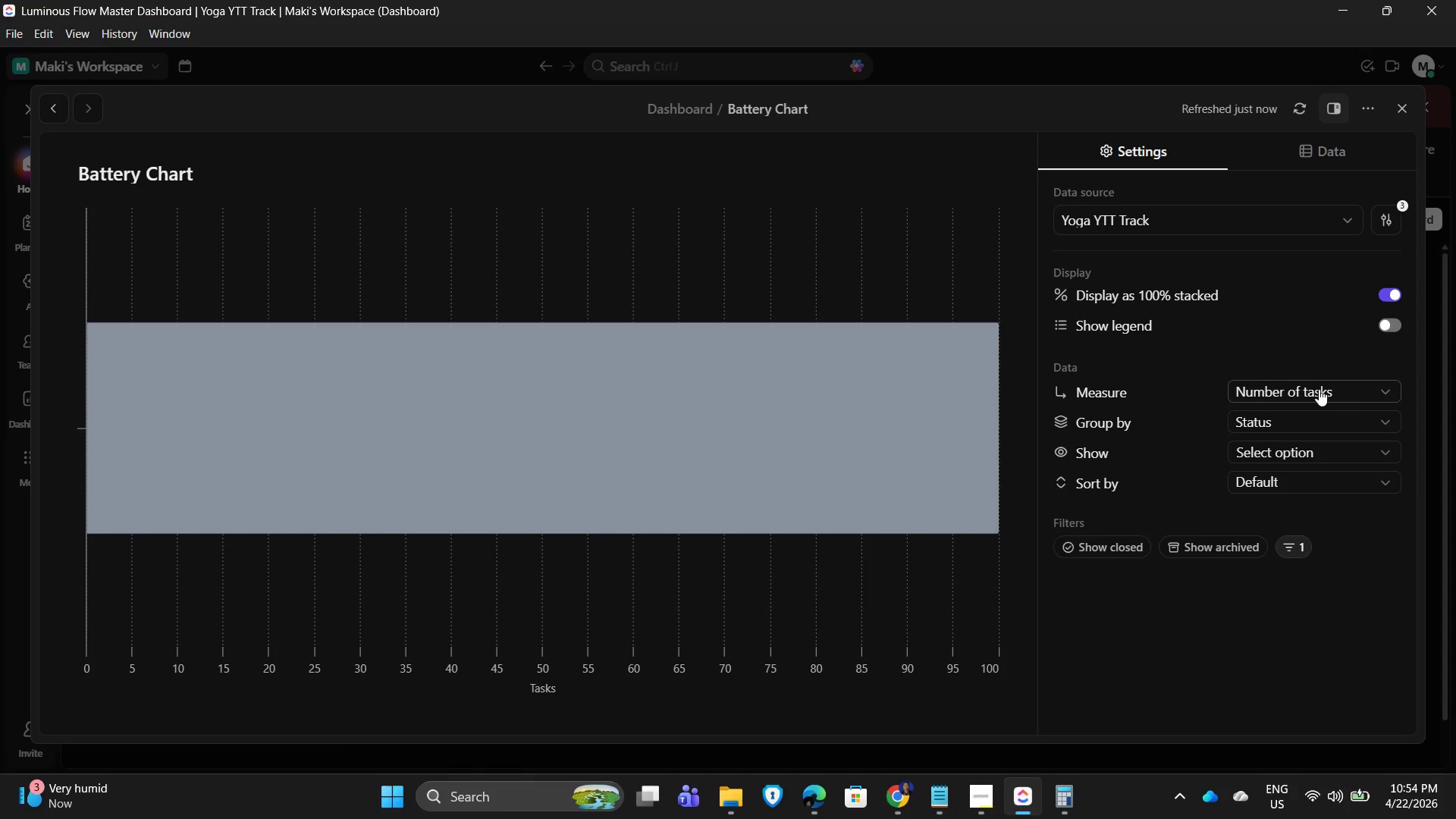 
wait(10.06)
 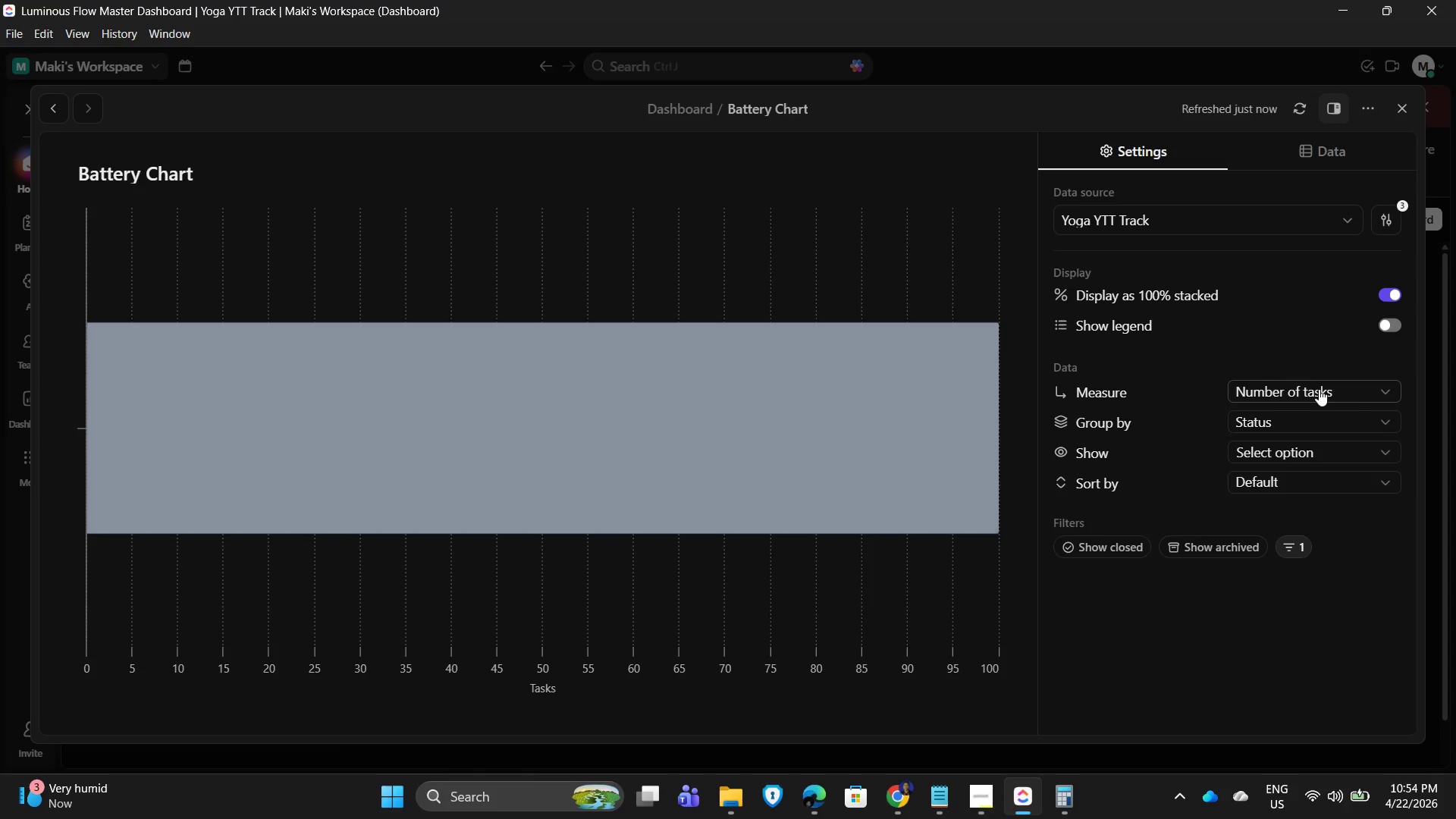 
left_click([1319, 448])
 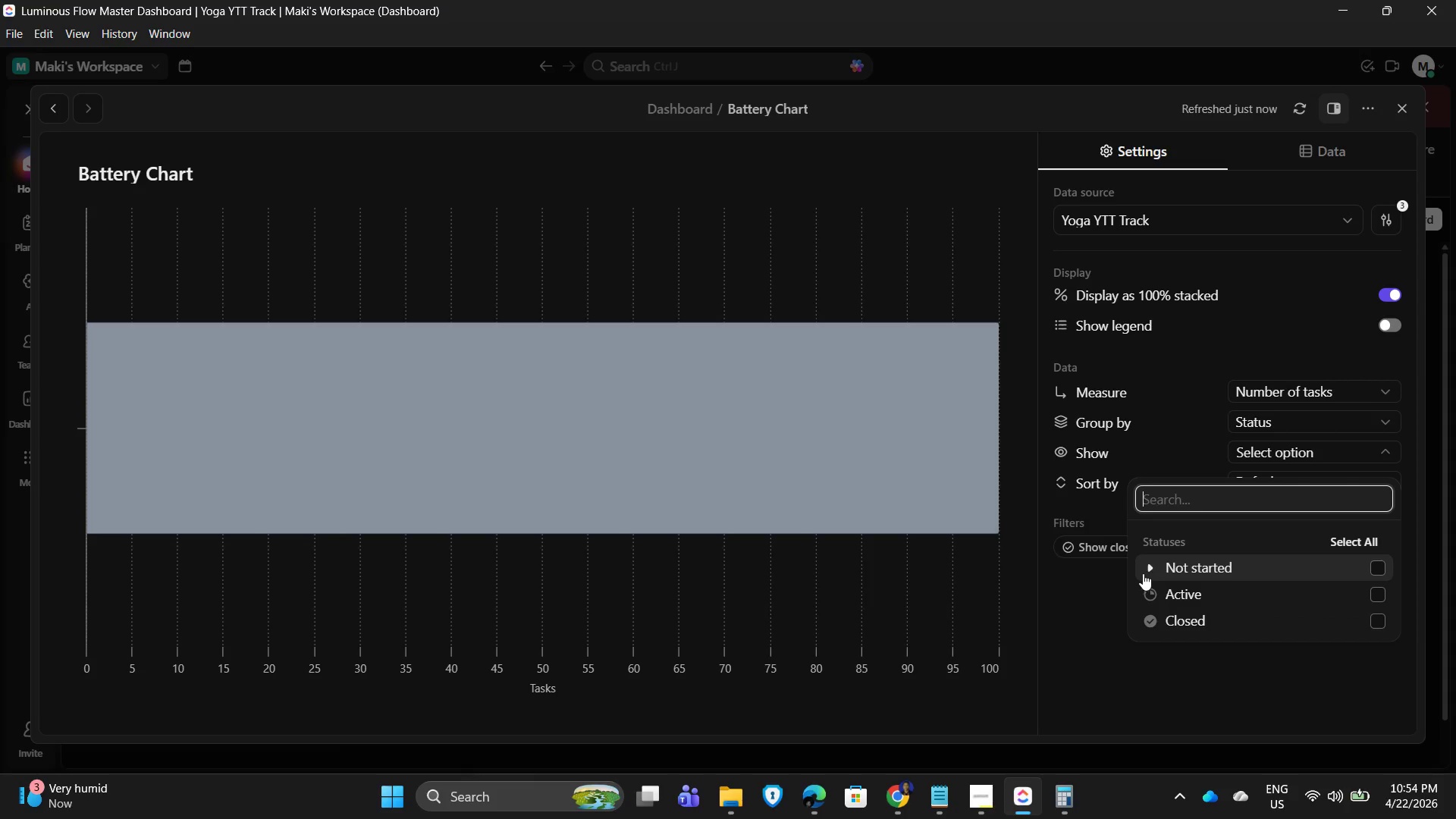 
left_click([1152, 571])
 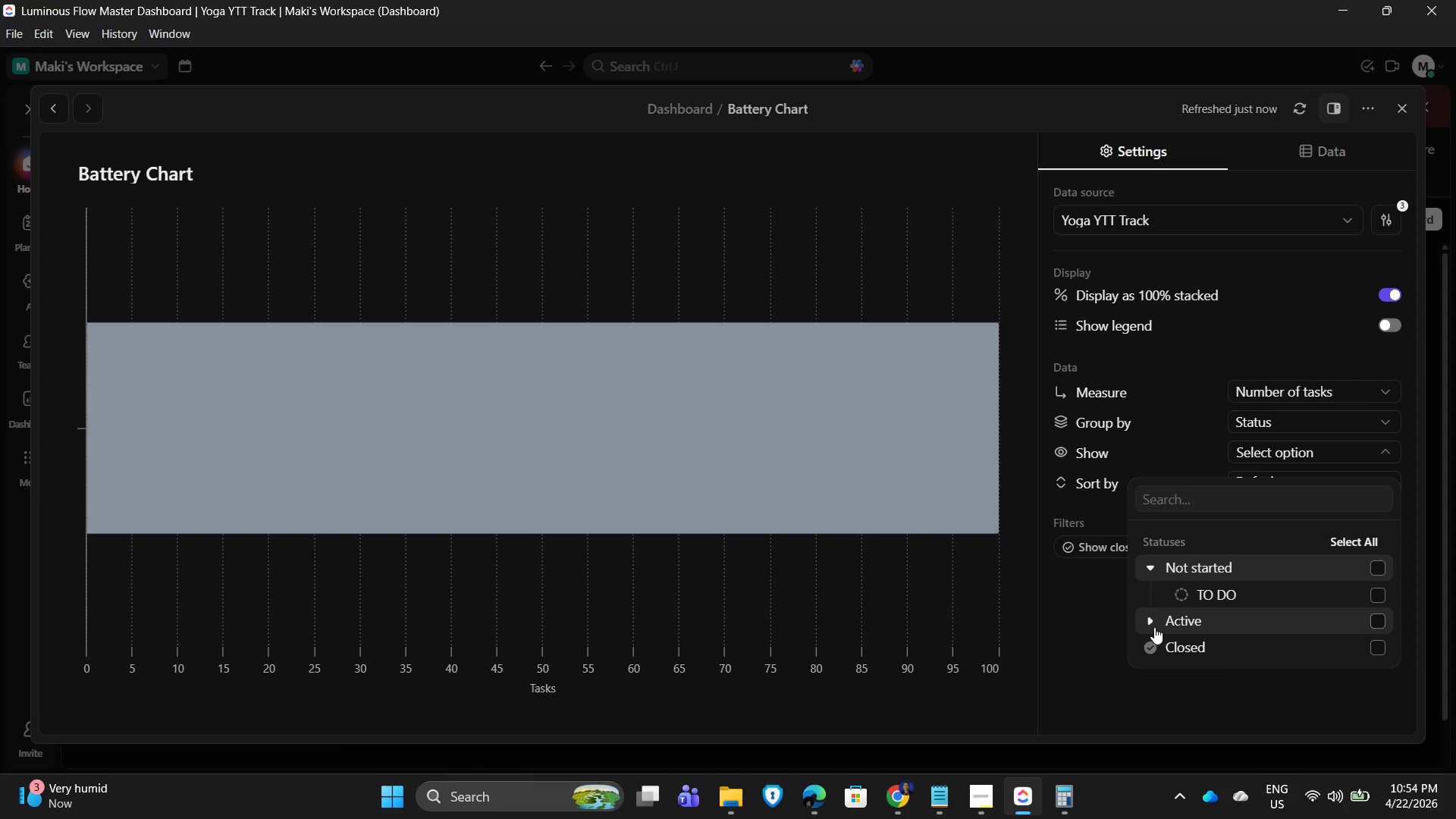 
left_click([1150, 625])
 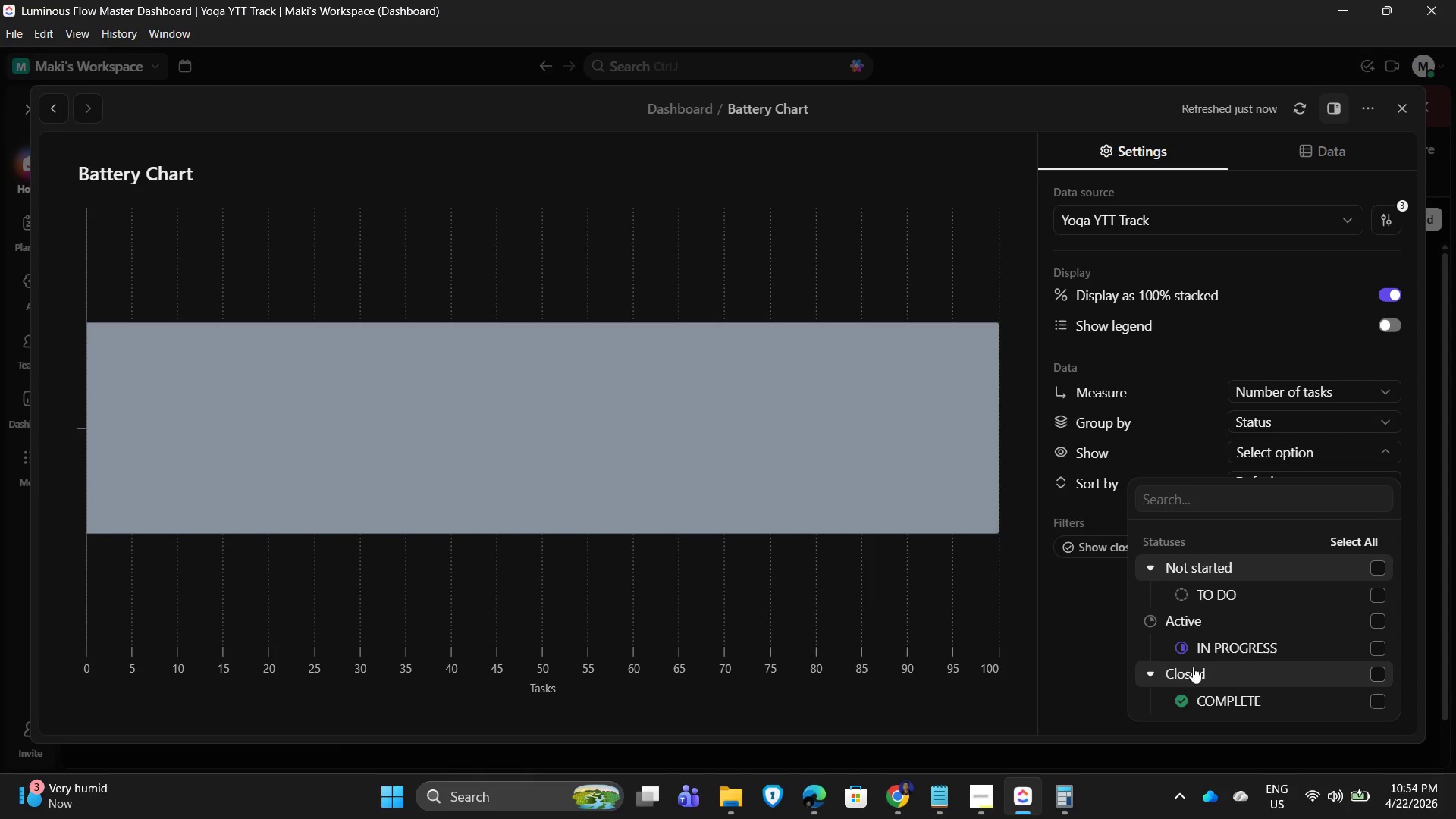 
left_click([1376, 561])
 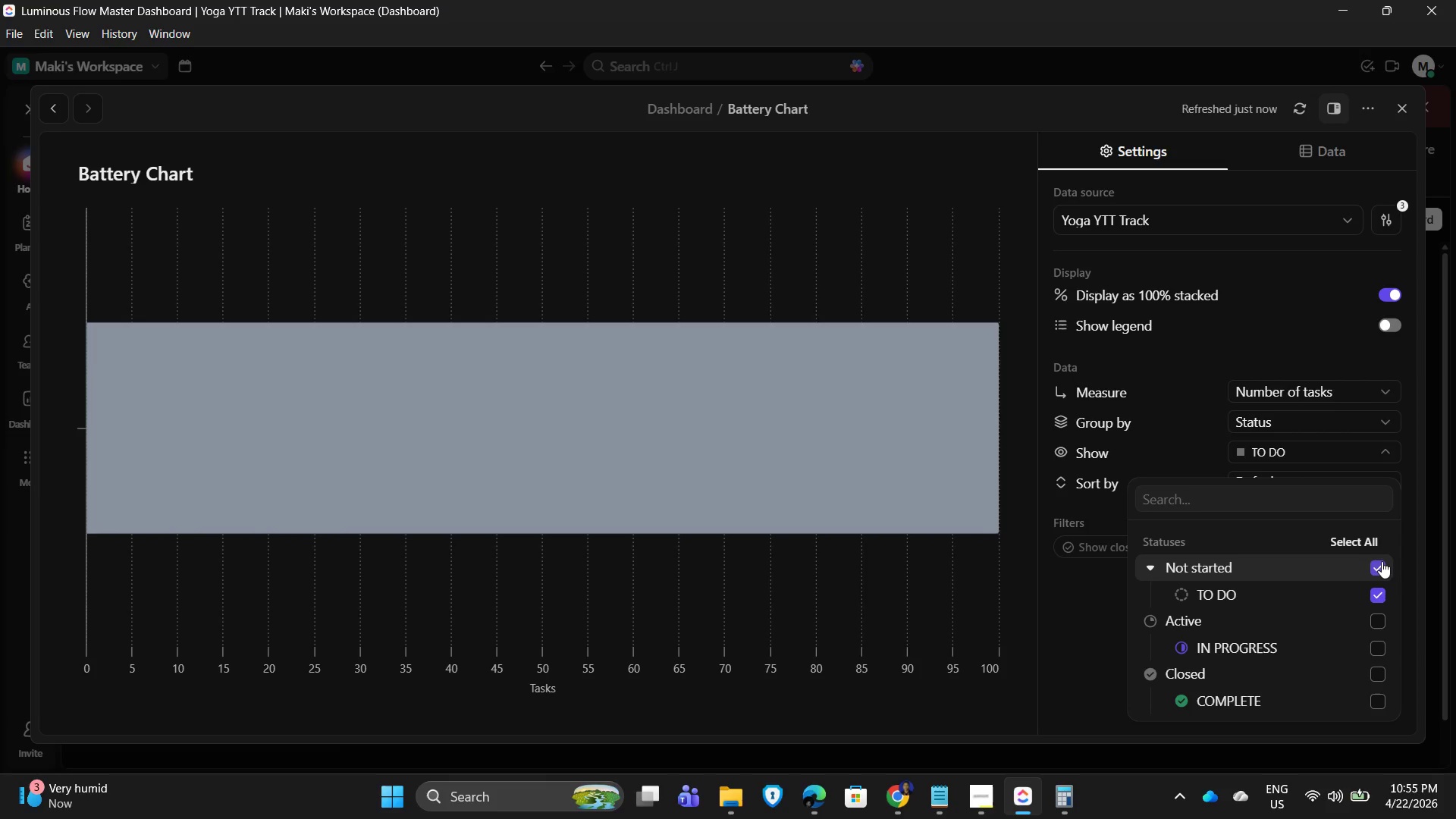 
wait(5.8)
 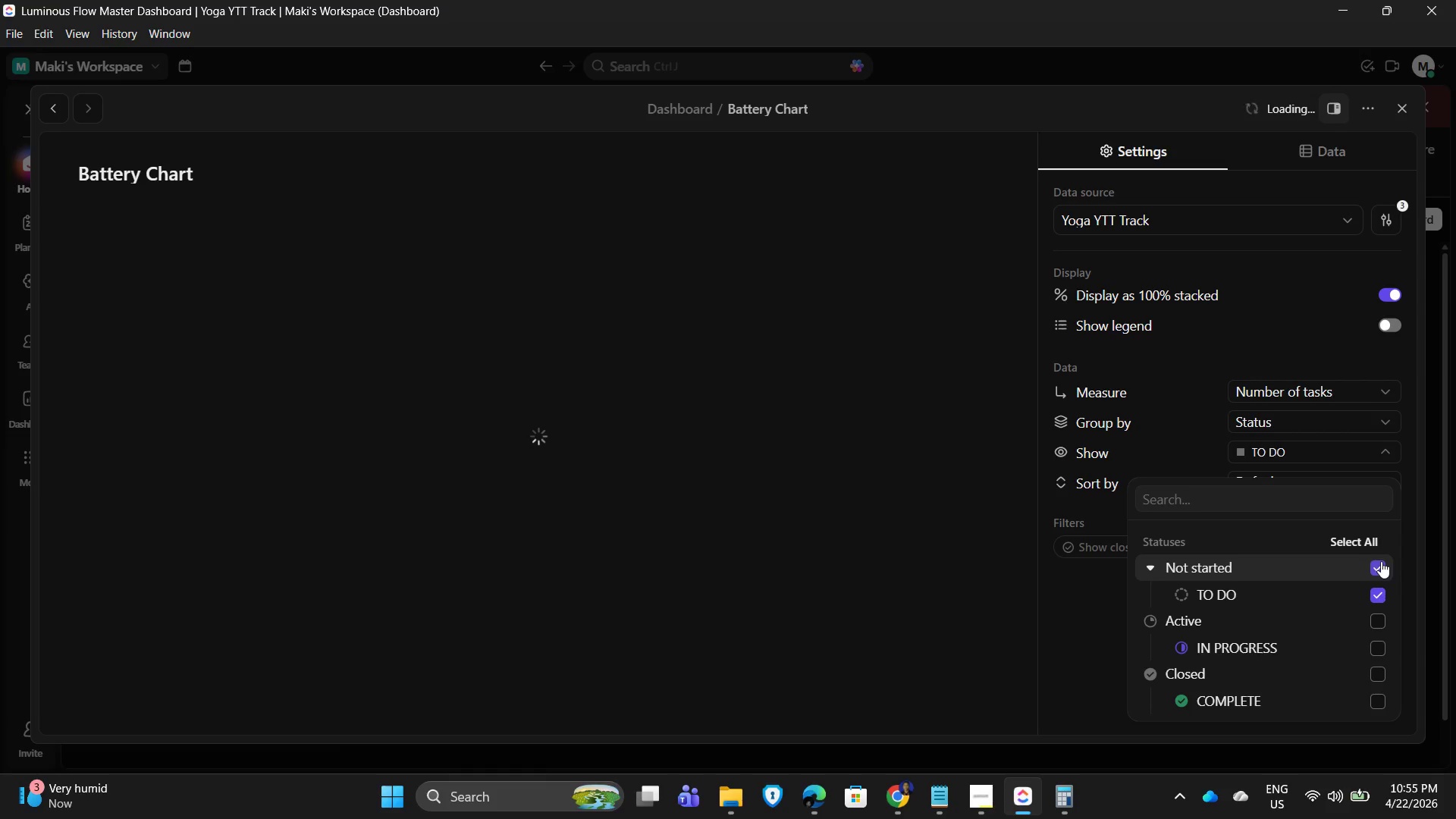 
double_click([1356, 397])
 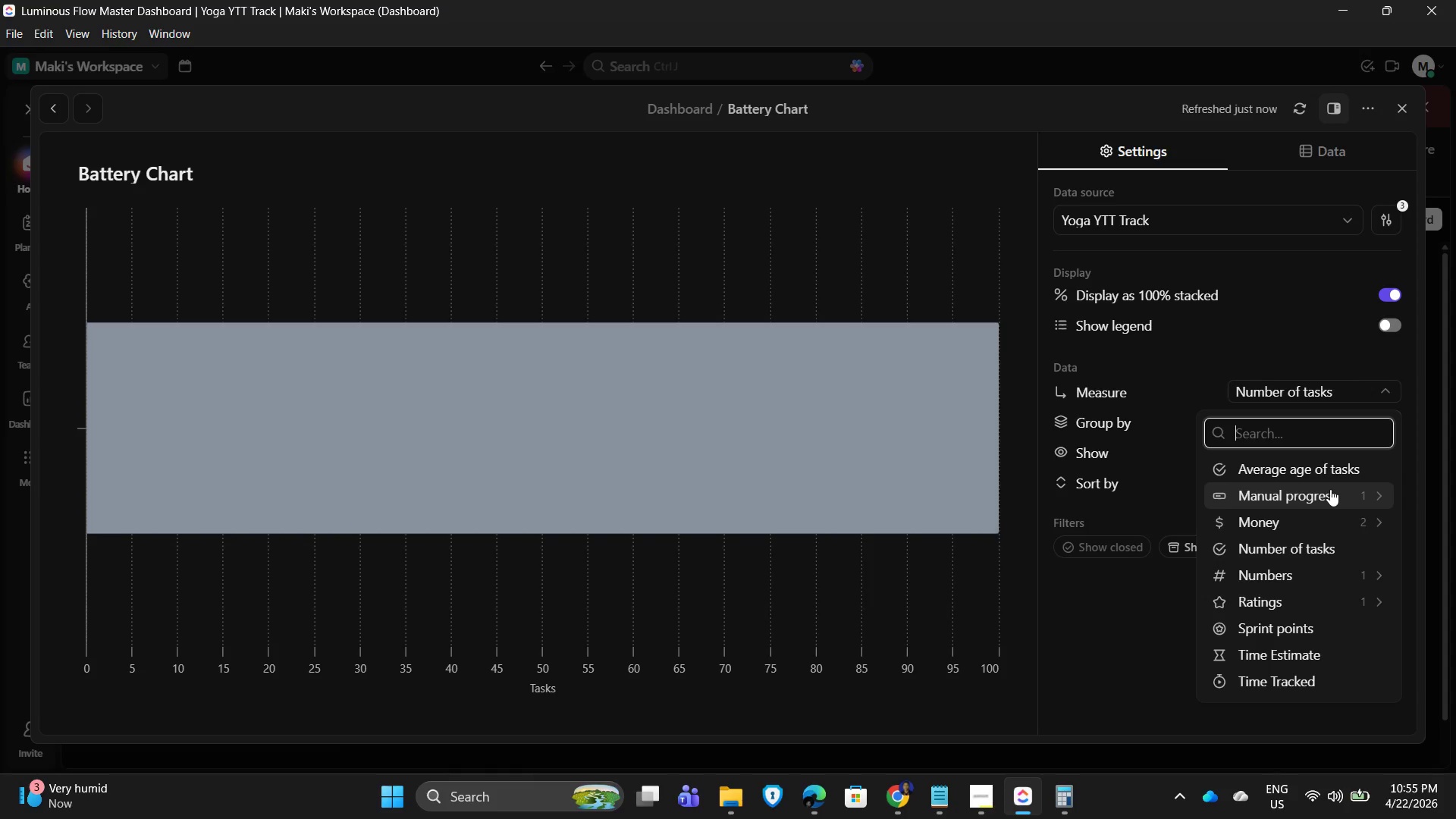 
left_click([1330, 489])
 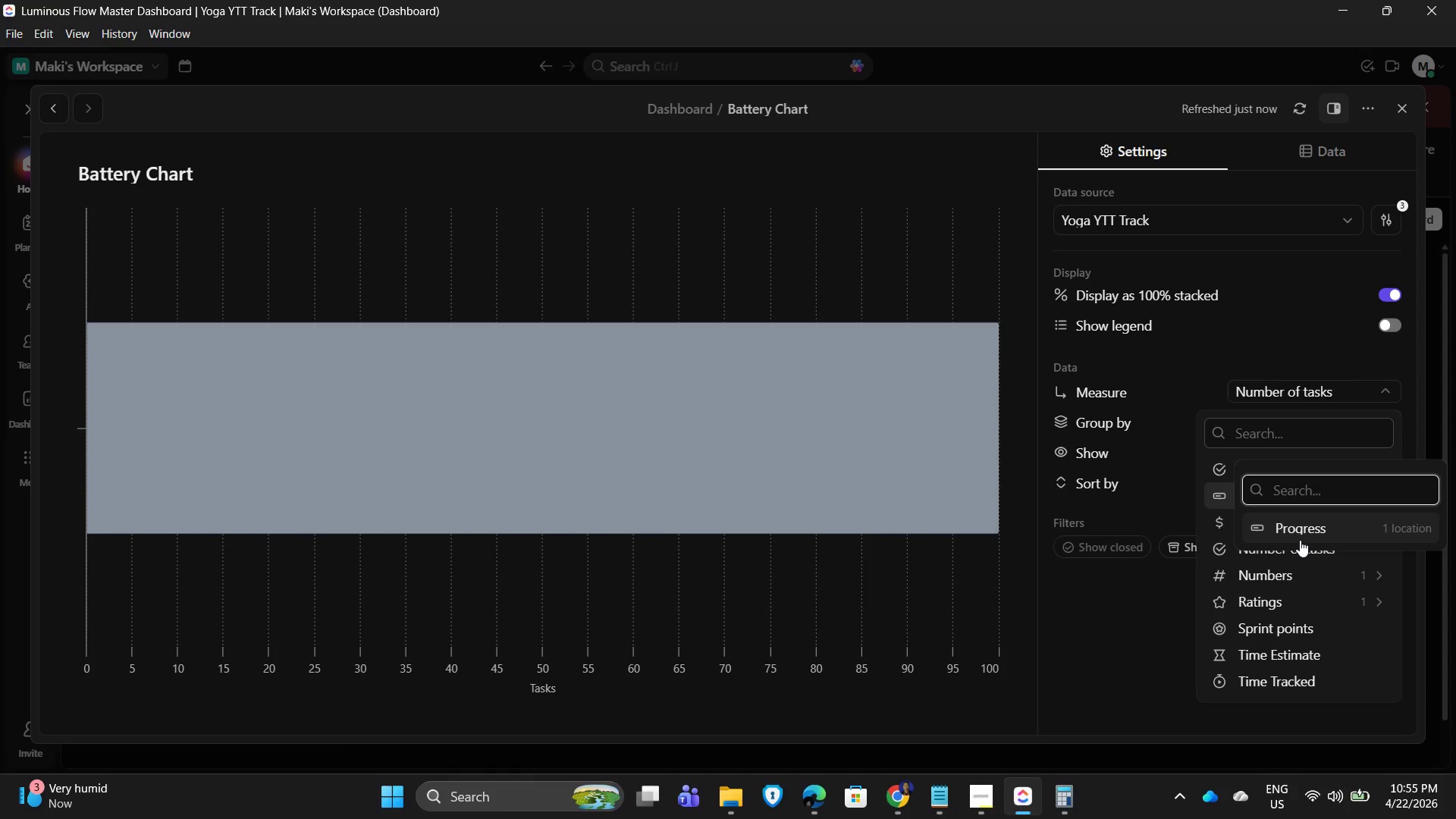 
left_click([1316, 526])
 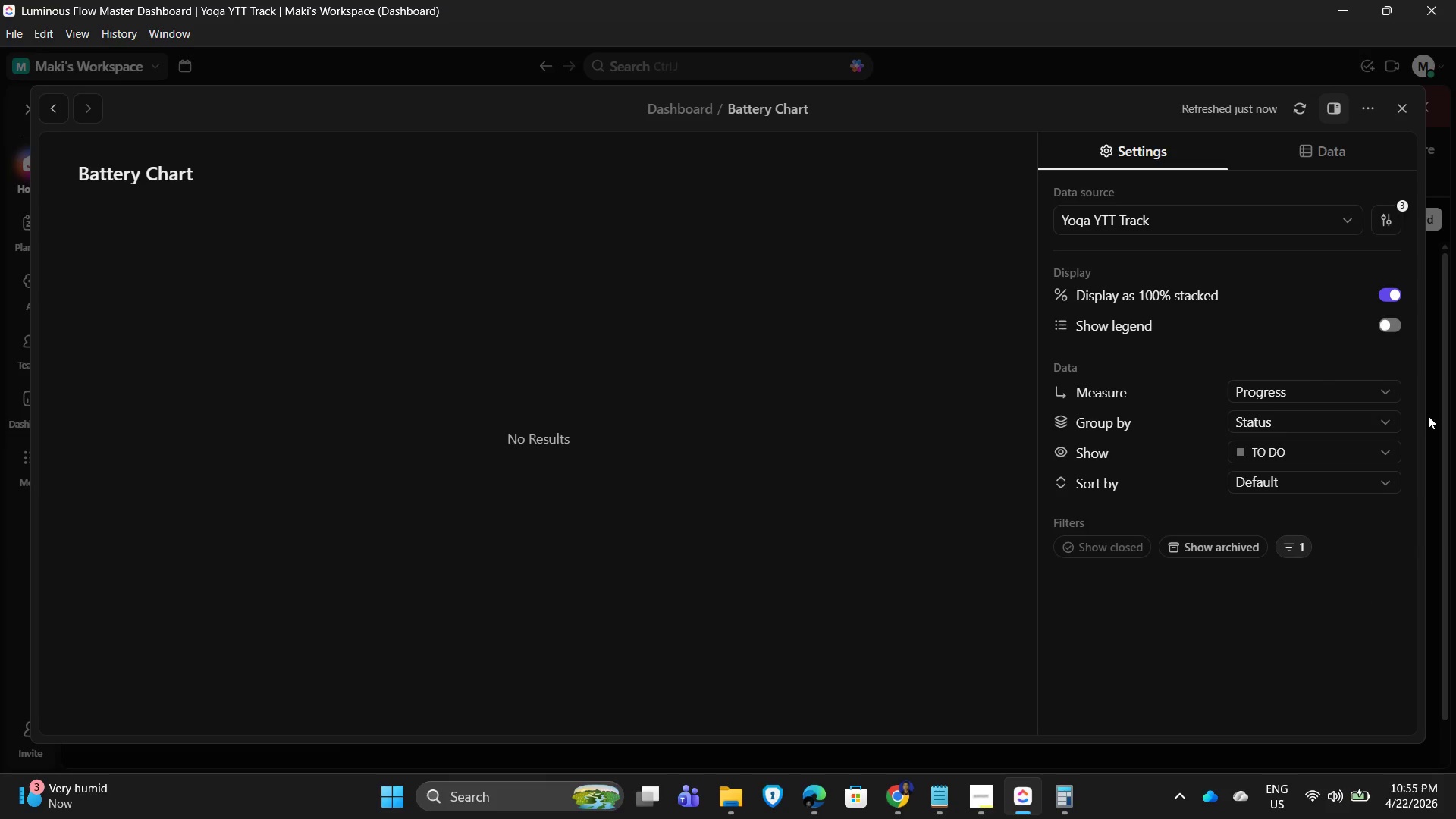 
left_click([1326, 422])
 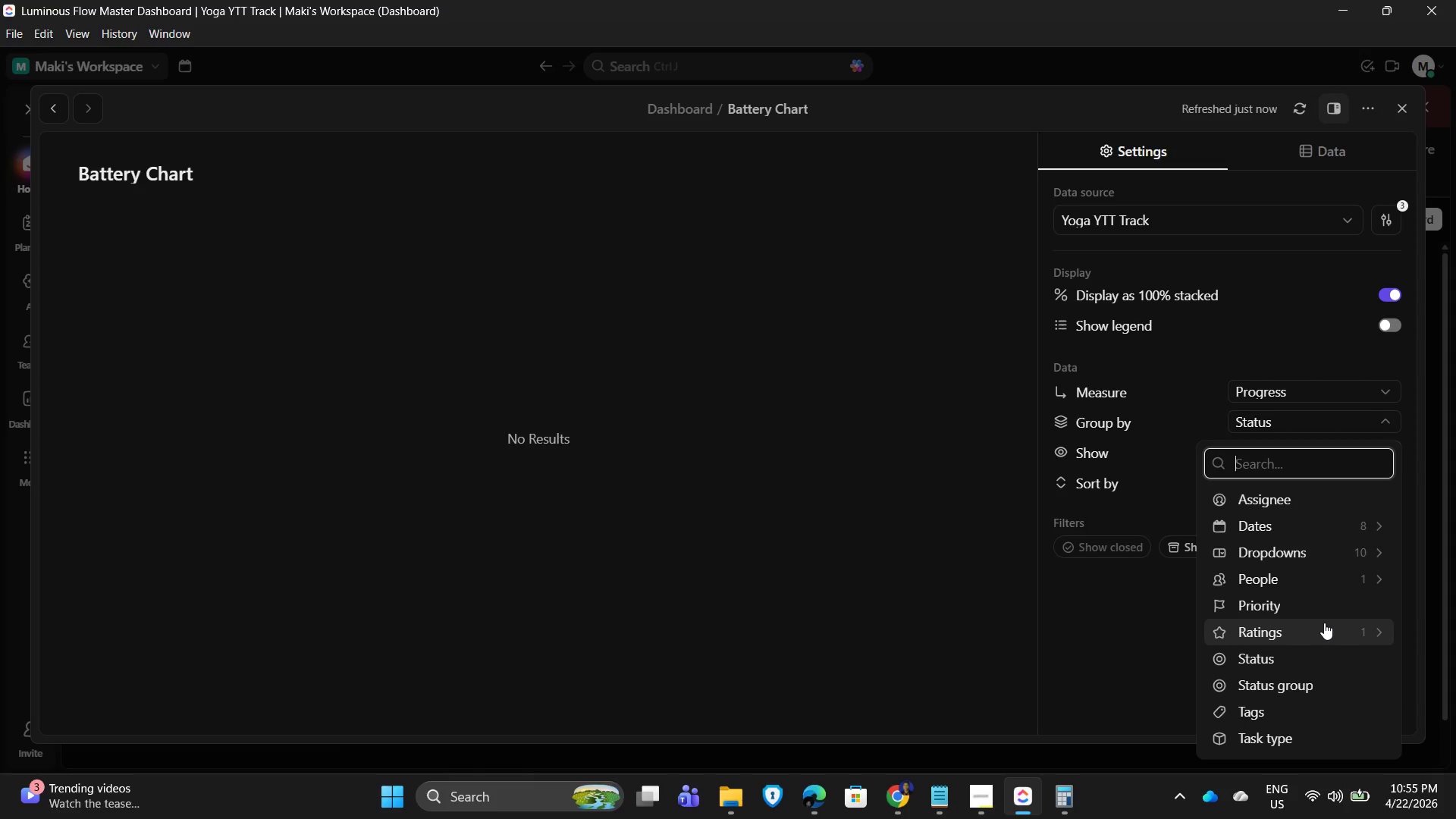 
wait(10.08)
 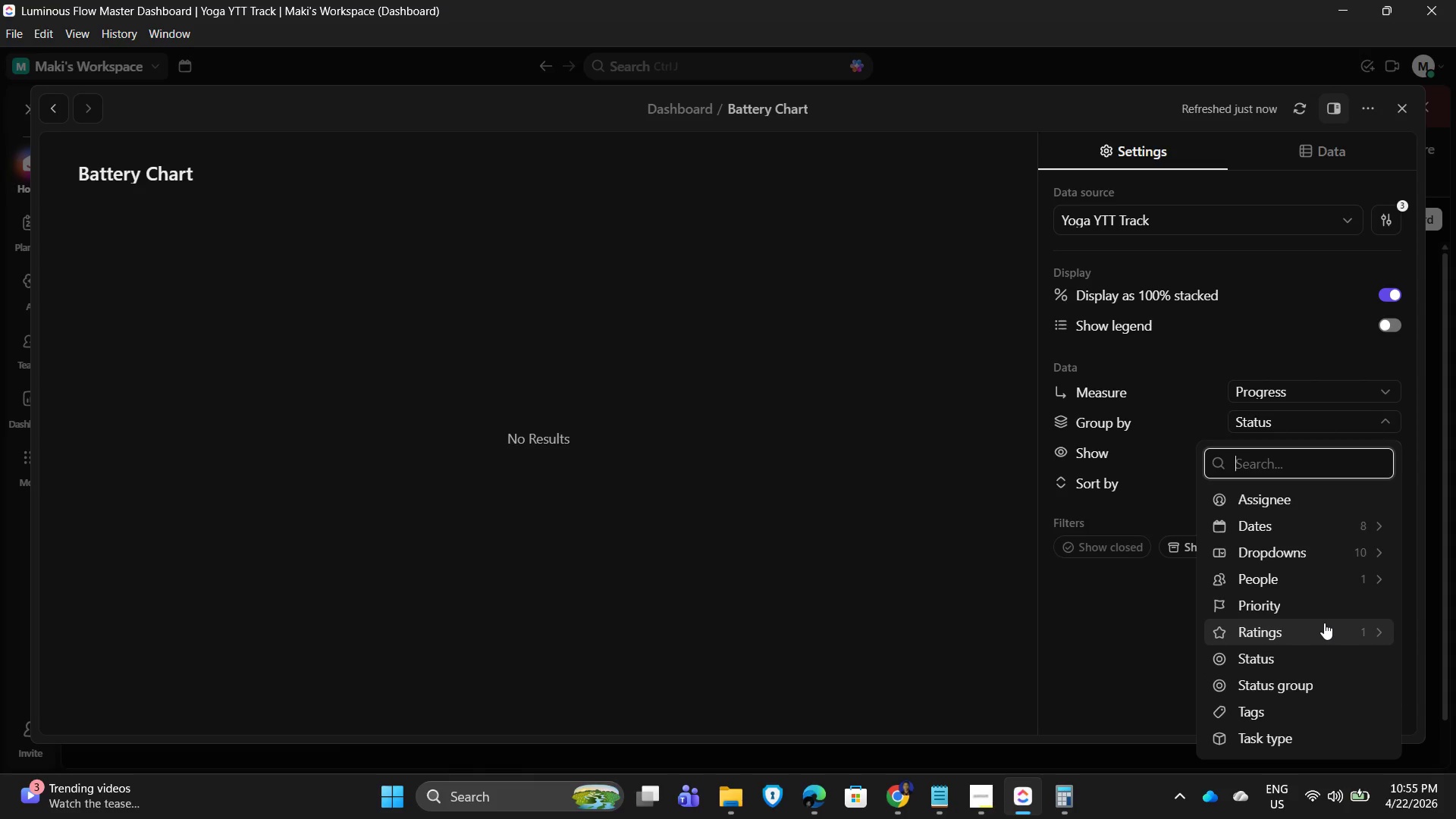 
left_click([1266, 219])
 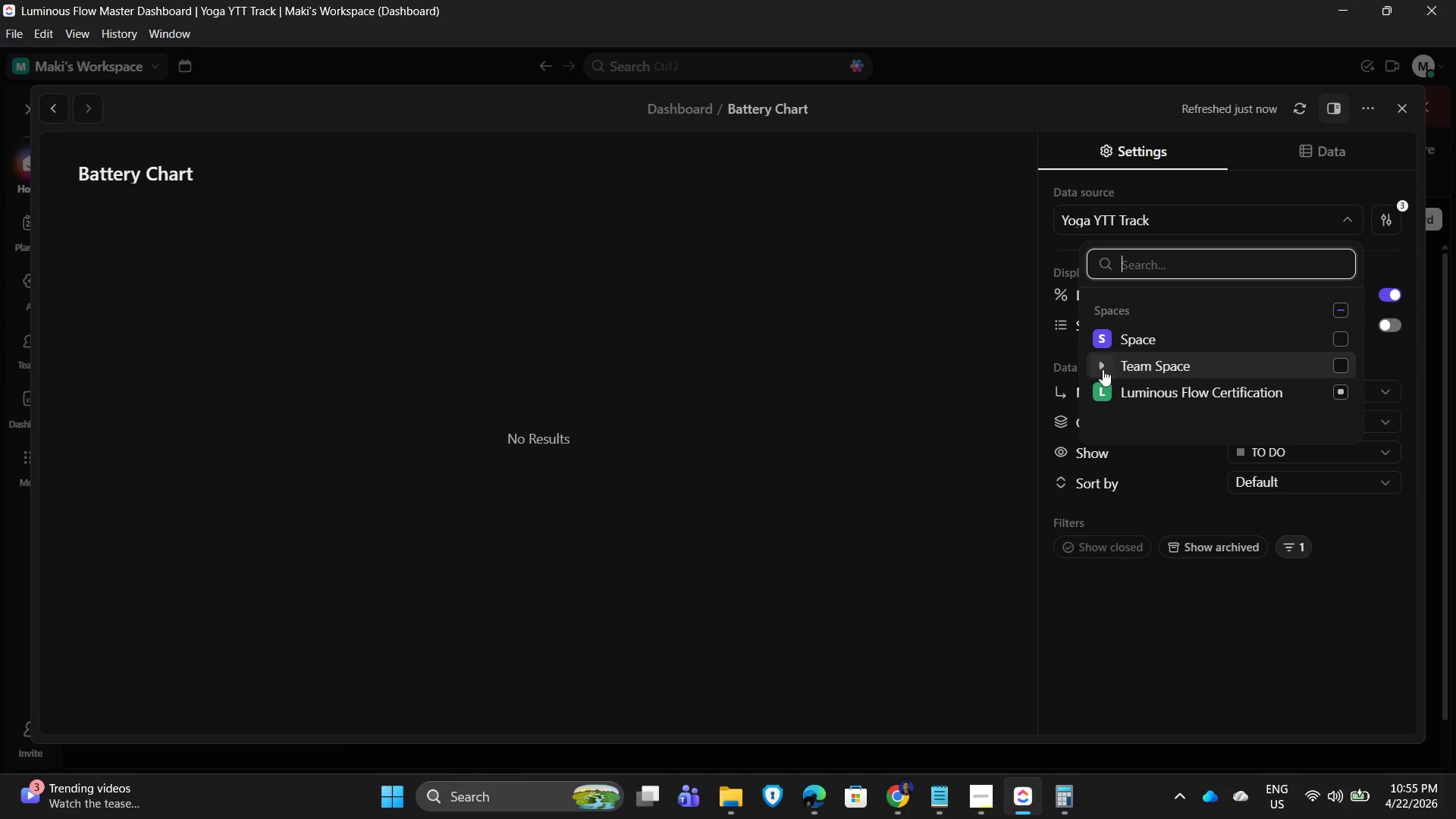 
left_click([1100, 370])
 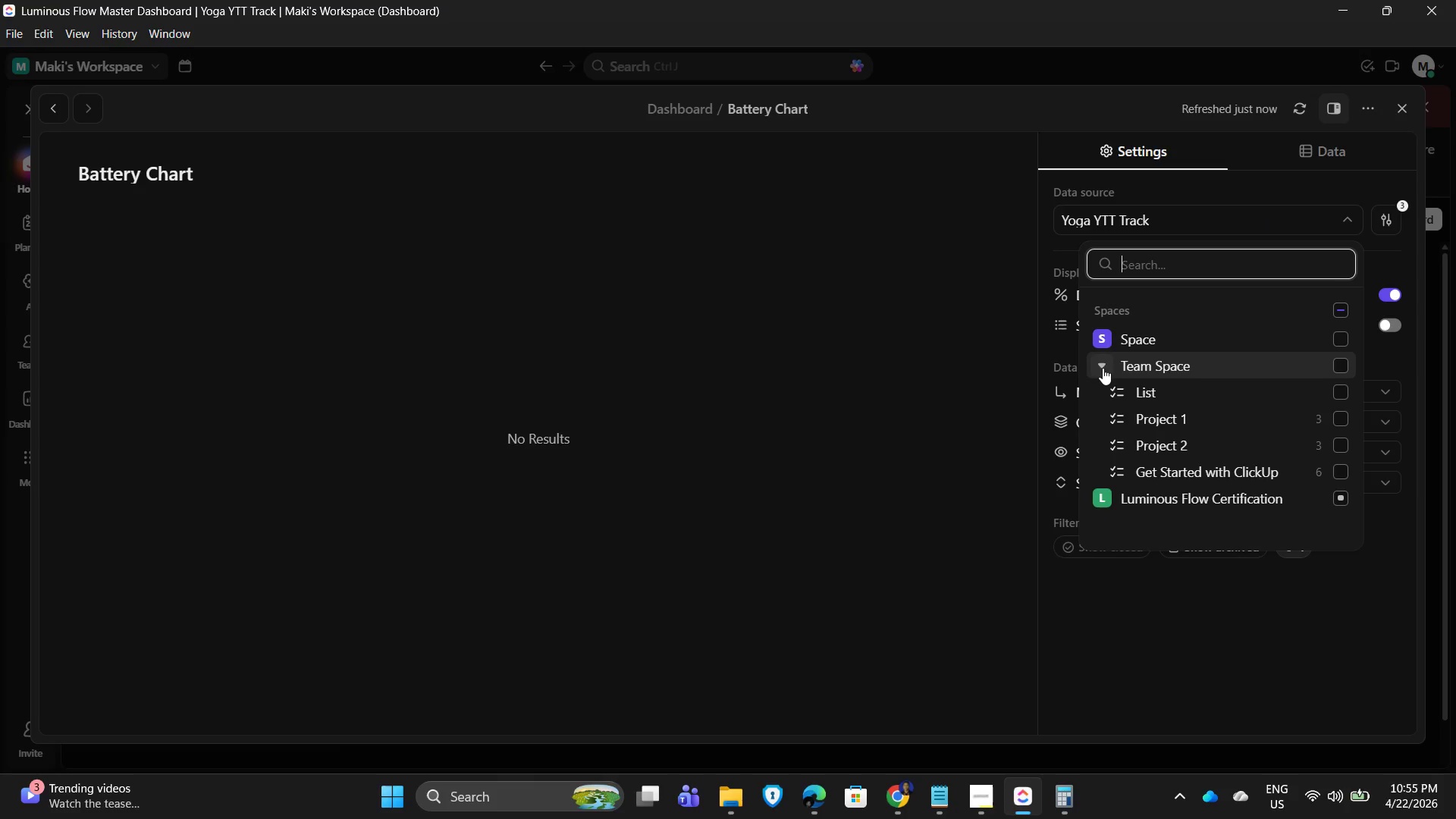 
left_click([1102, 367])
 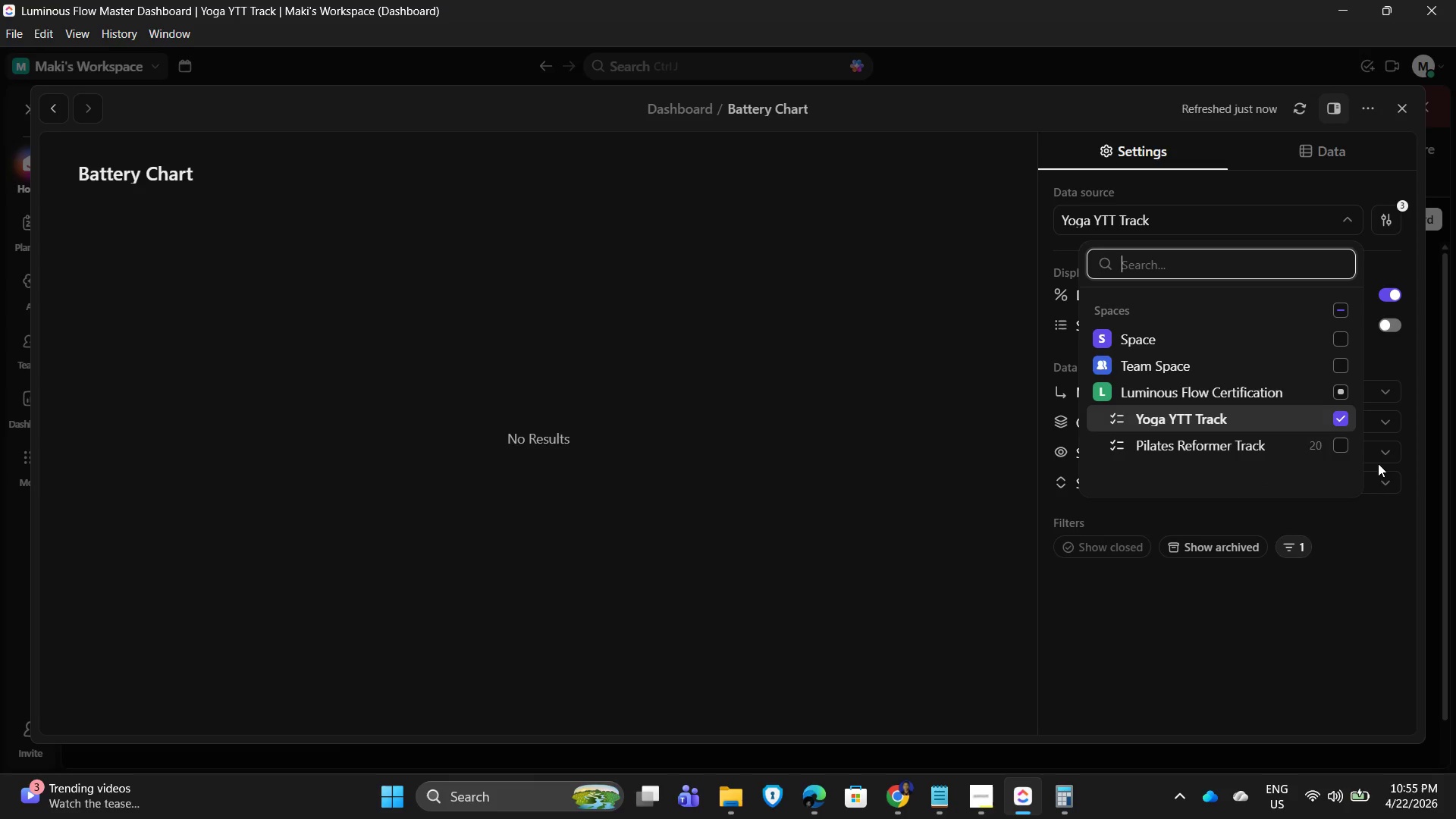 
left_click([1342, 444])
 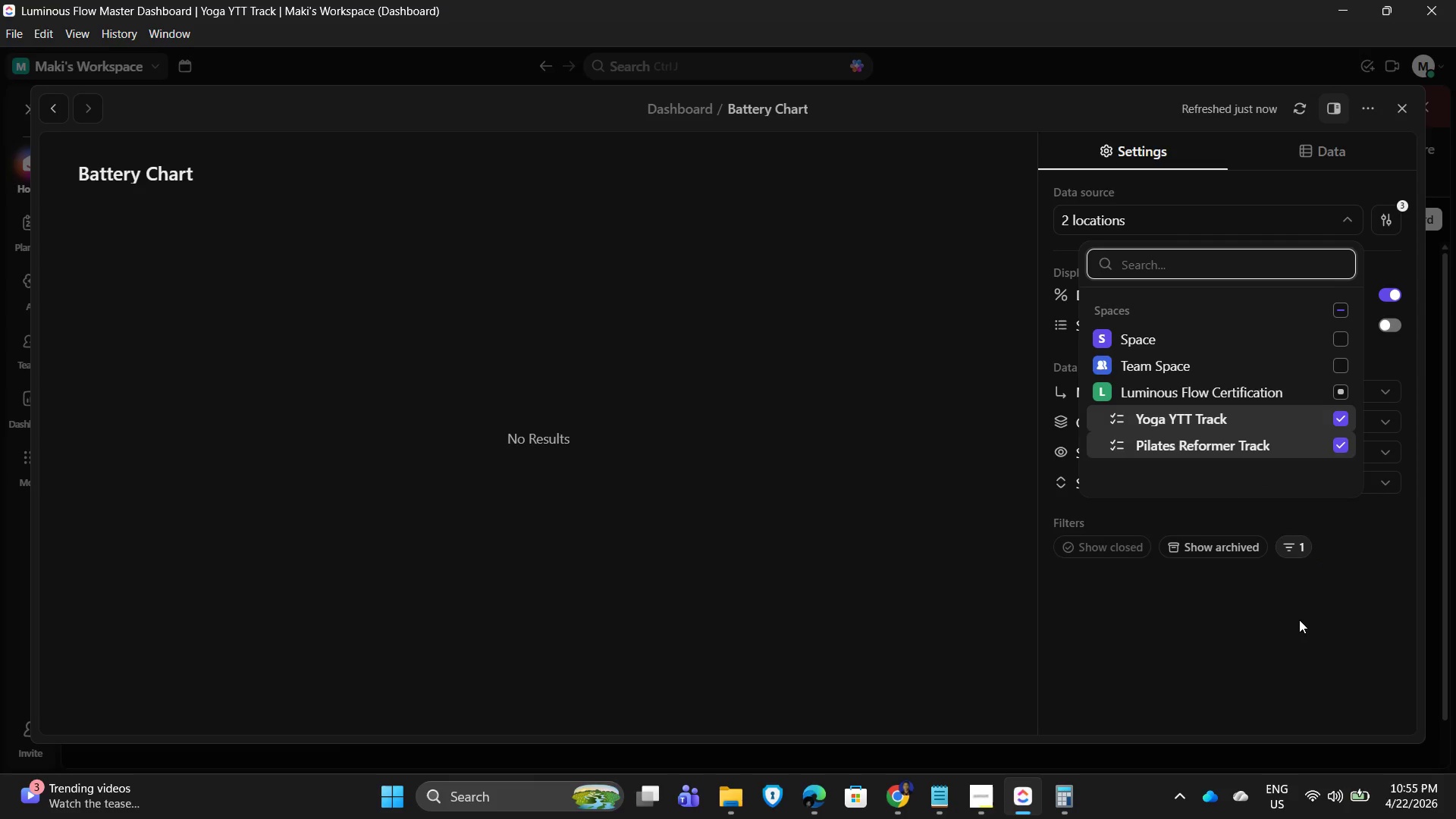 
left_click([1299, 620])
 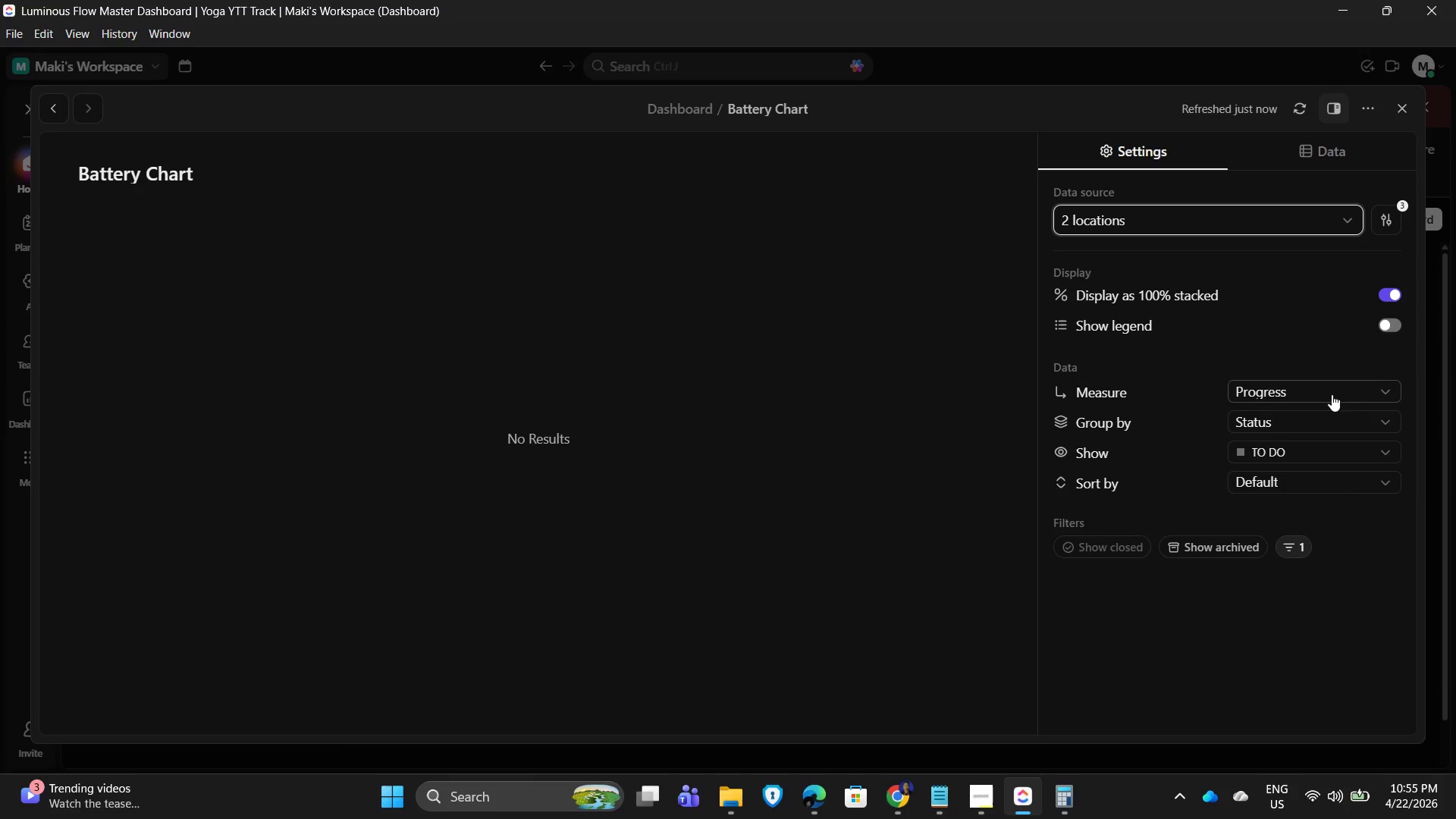 
left_click([1348, 388])
 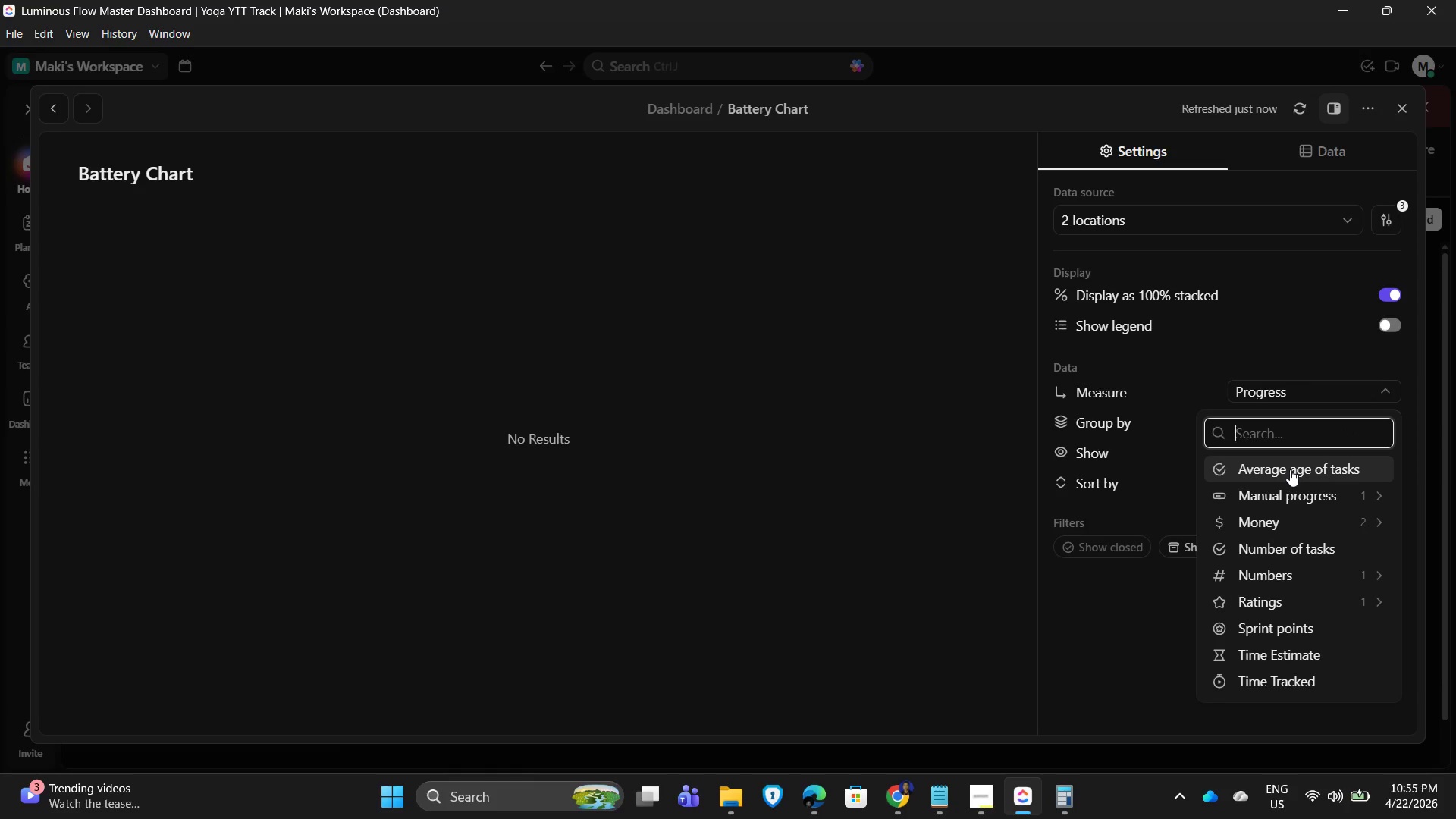 
left_click([1290, 469])
 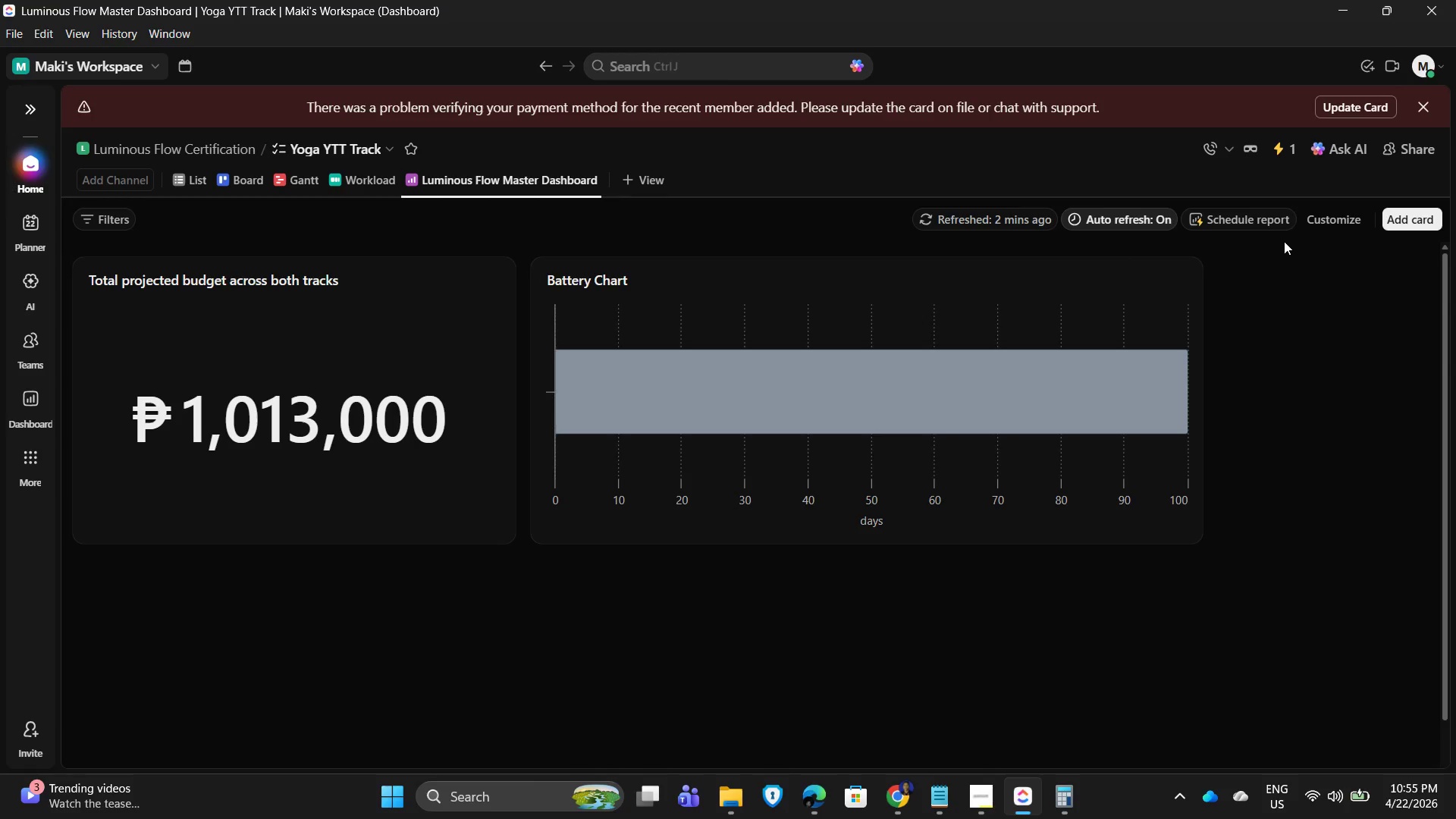 
wait(25.46)
 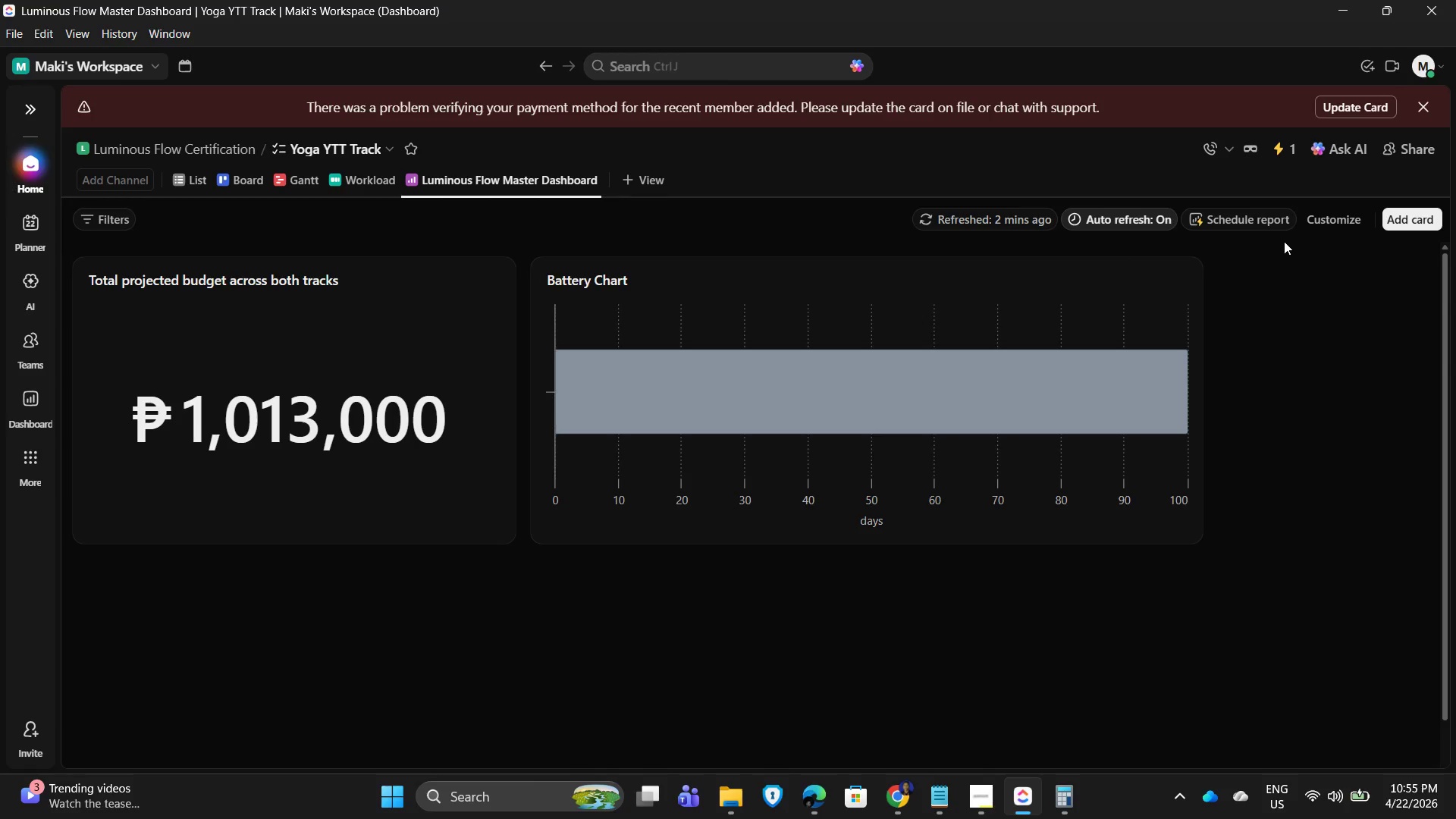 
mouse_move([1223, 222])
 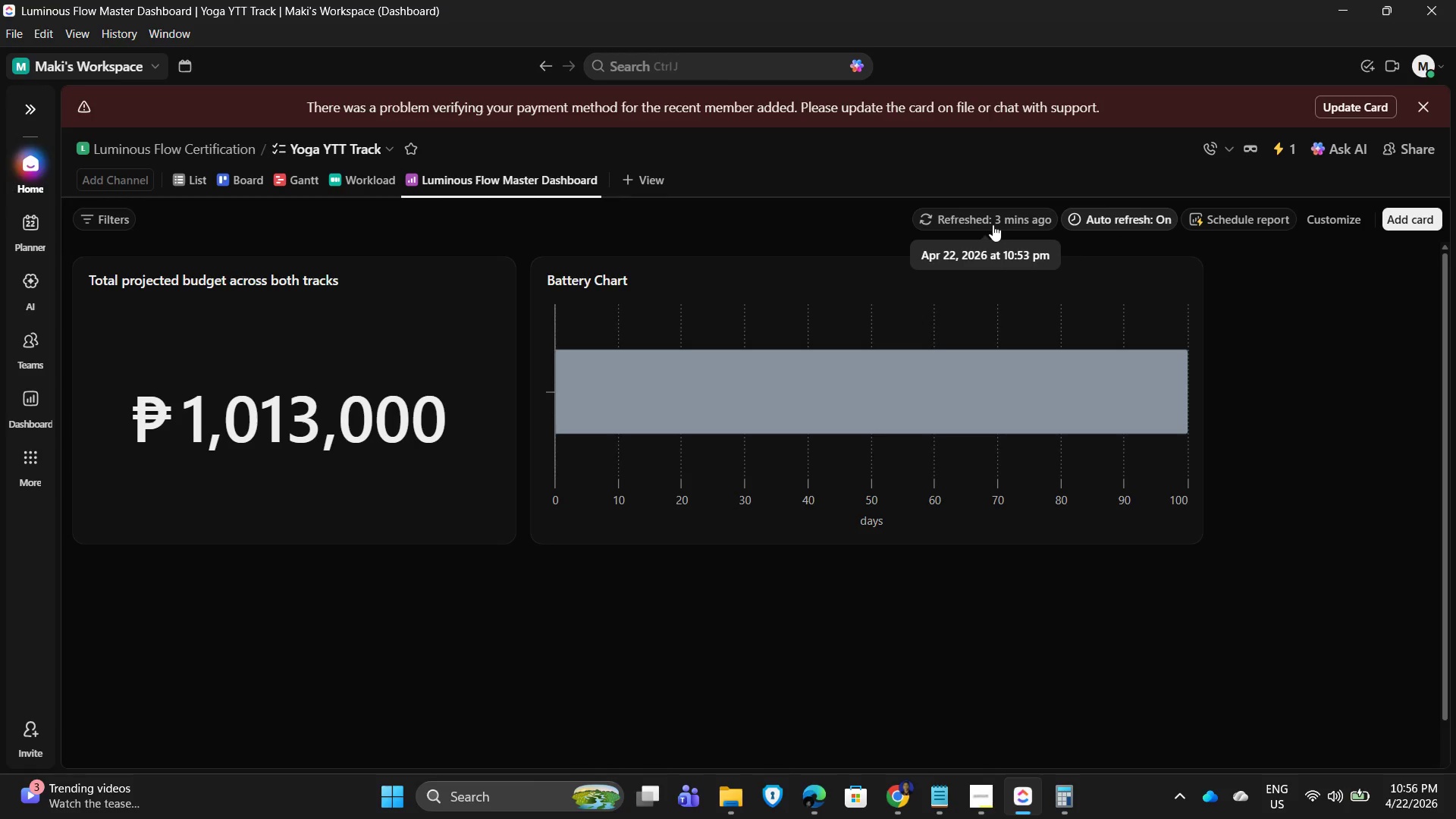 
wait(7.18)
 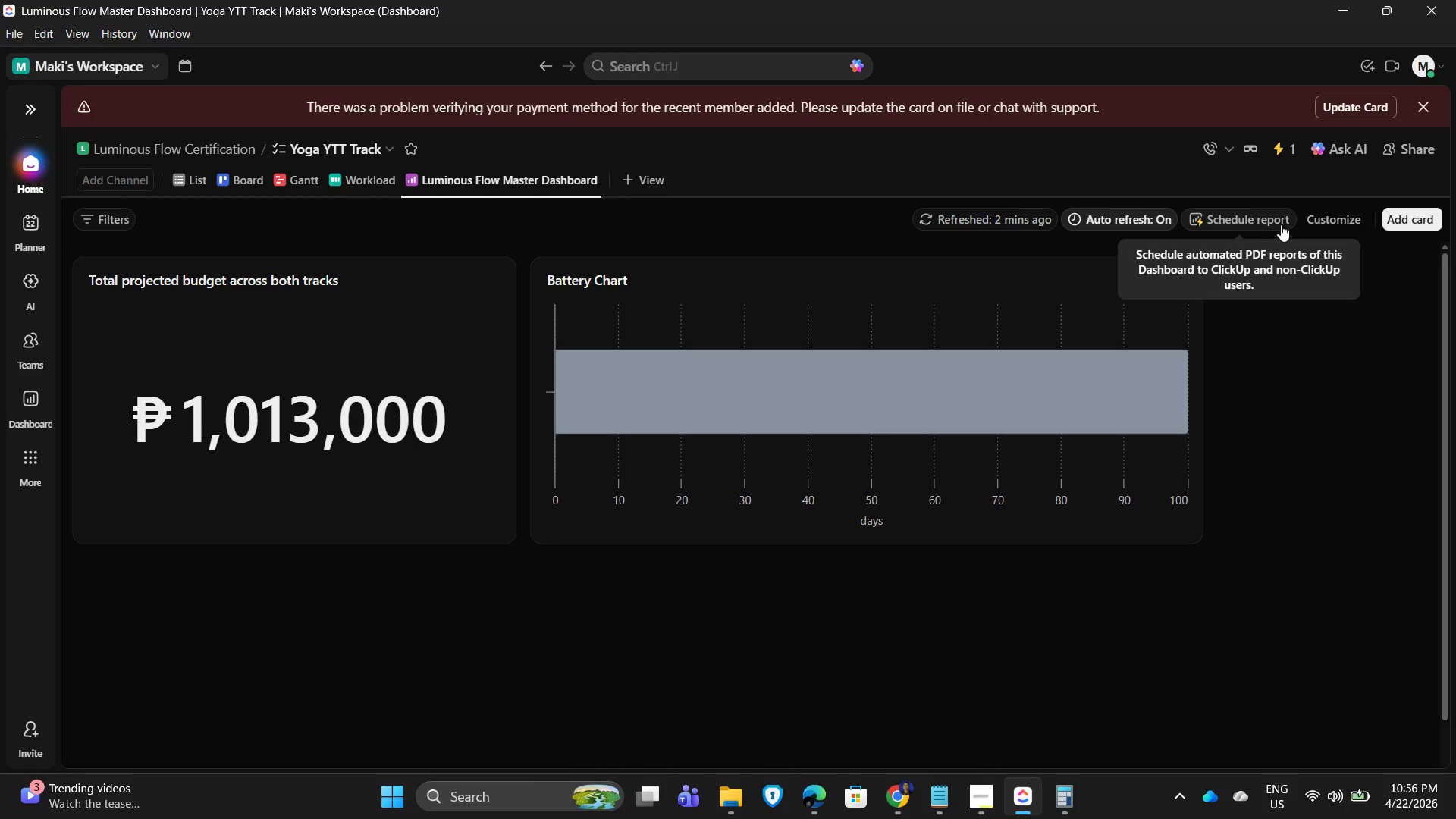 
left_click([1149, 274])
 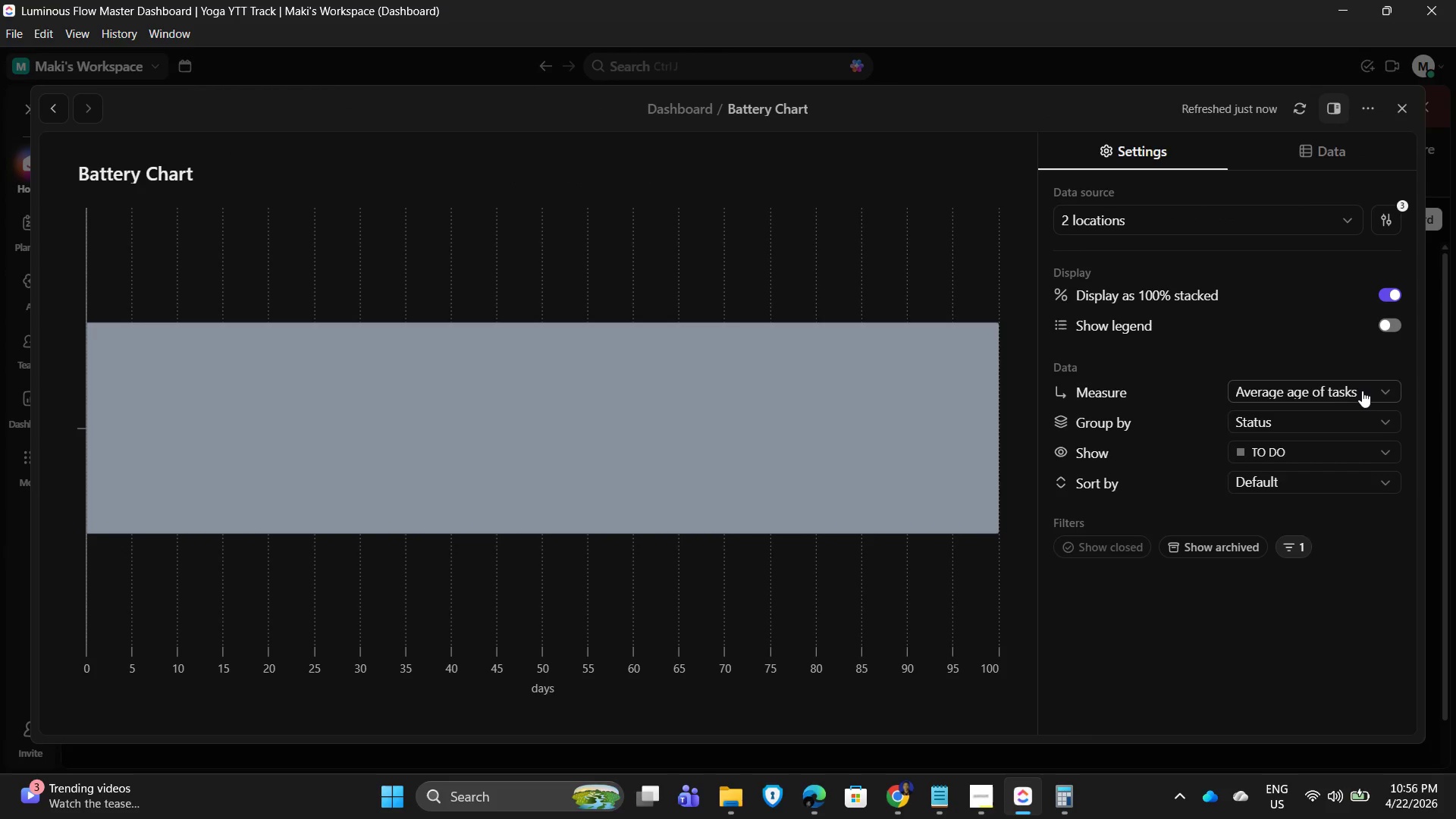 
left_click([1362, 391])
 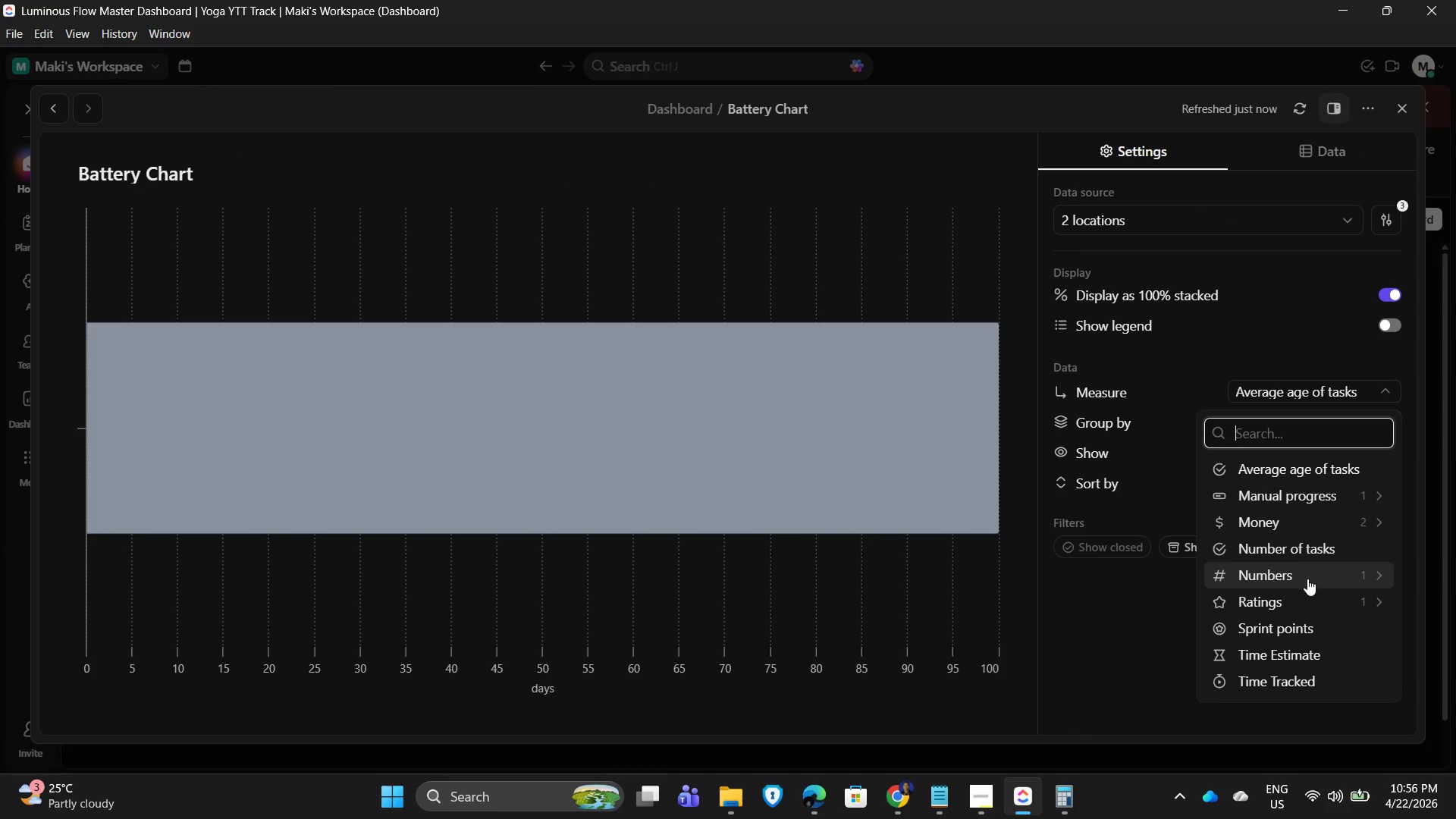 
wait(8.97)
 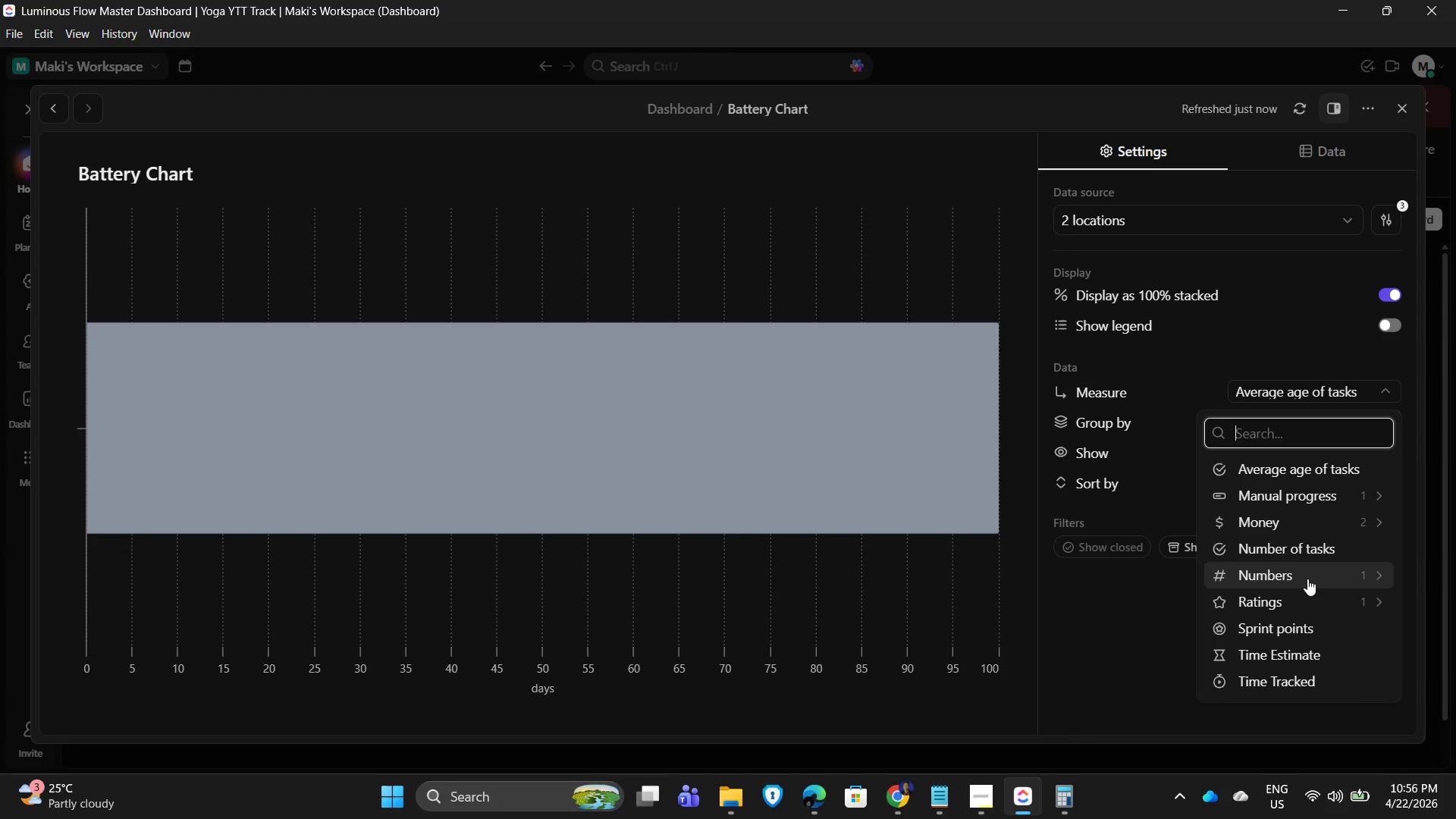 
left_click([1295, 507])
 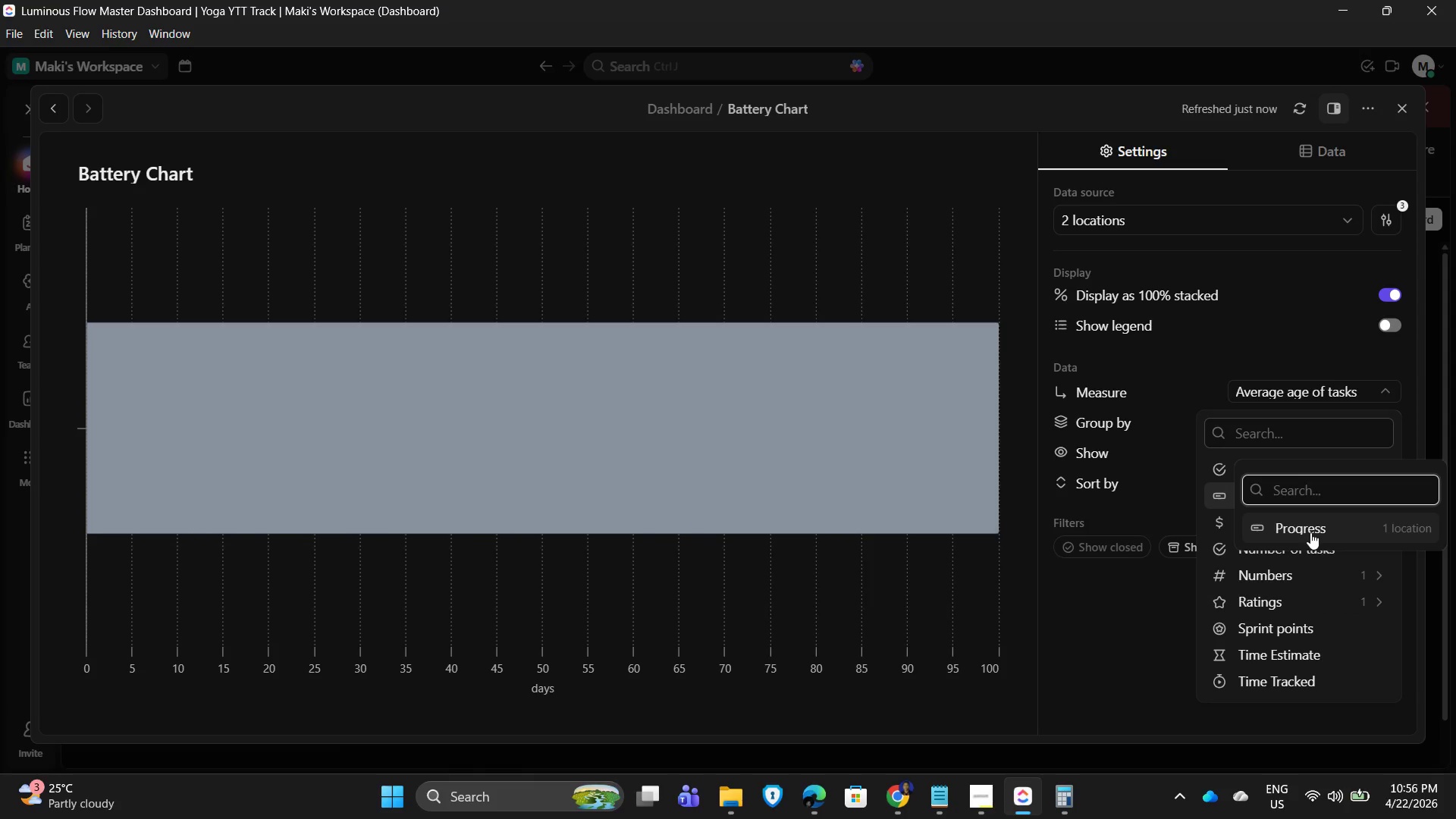 
left_click([1310, 532])
 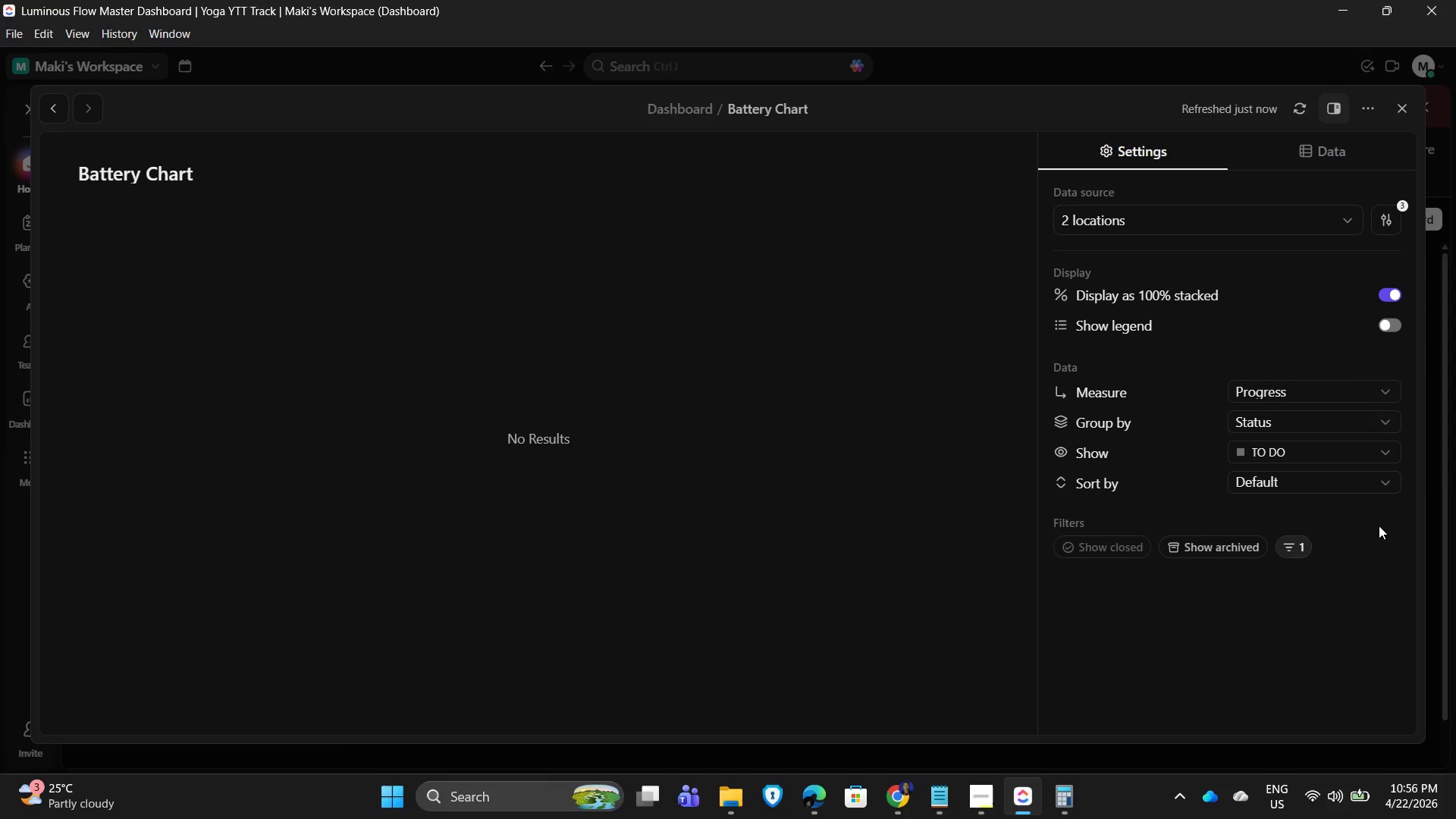 
mouse_move([1361, 466])
 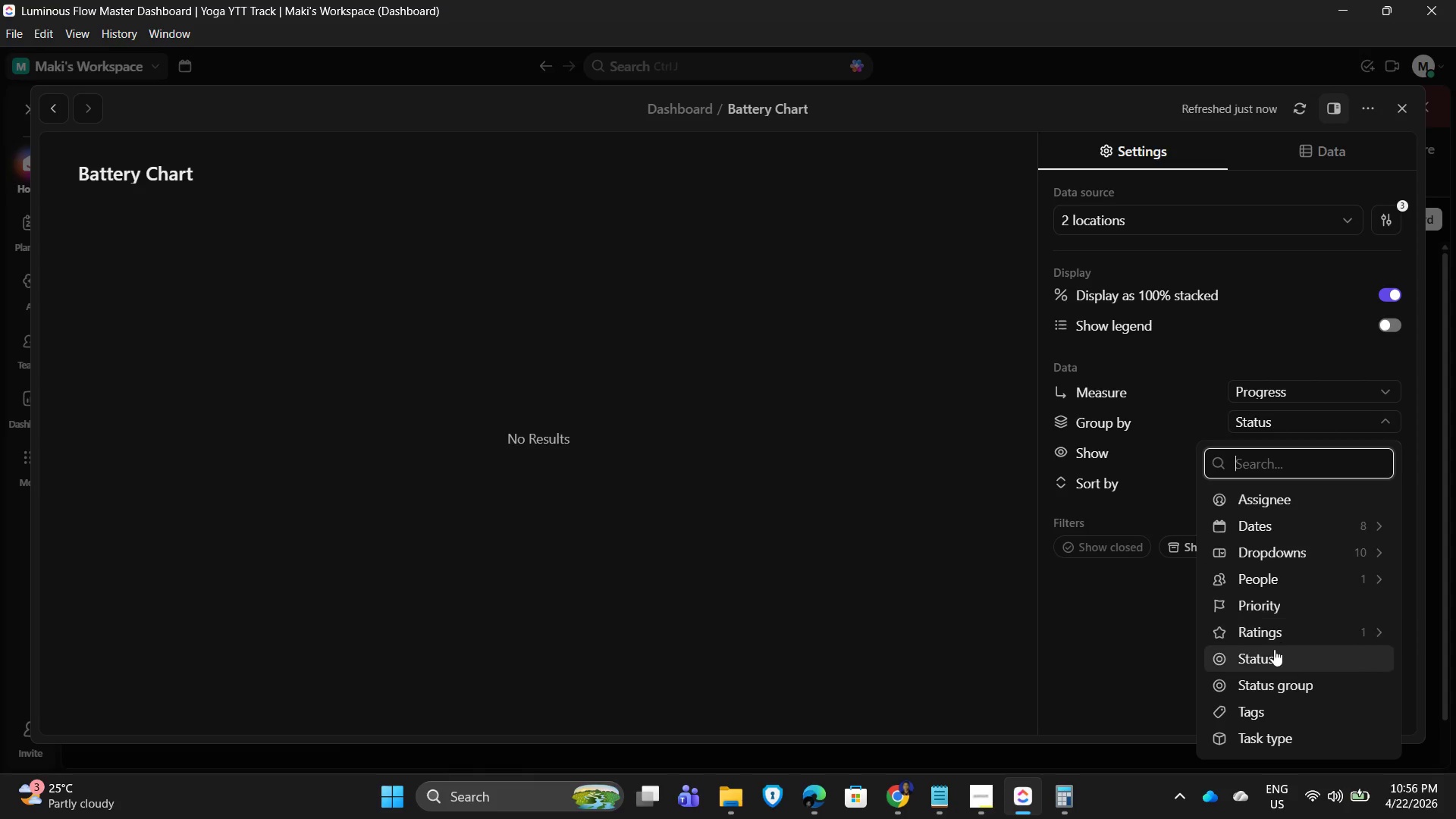 
left_click([1150, 654])
 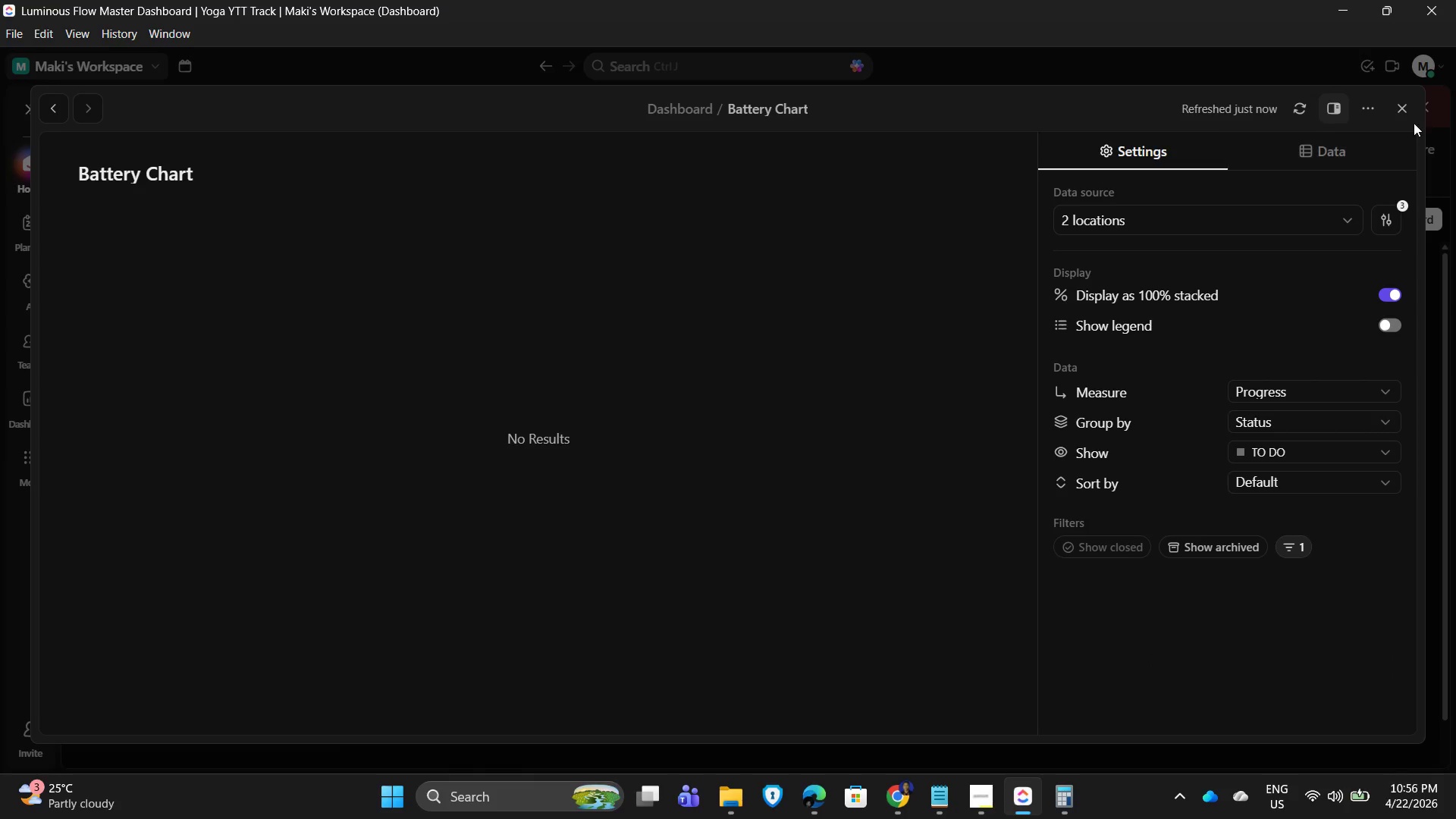 
wait(8.38)
 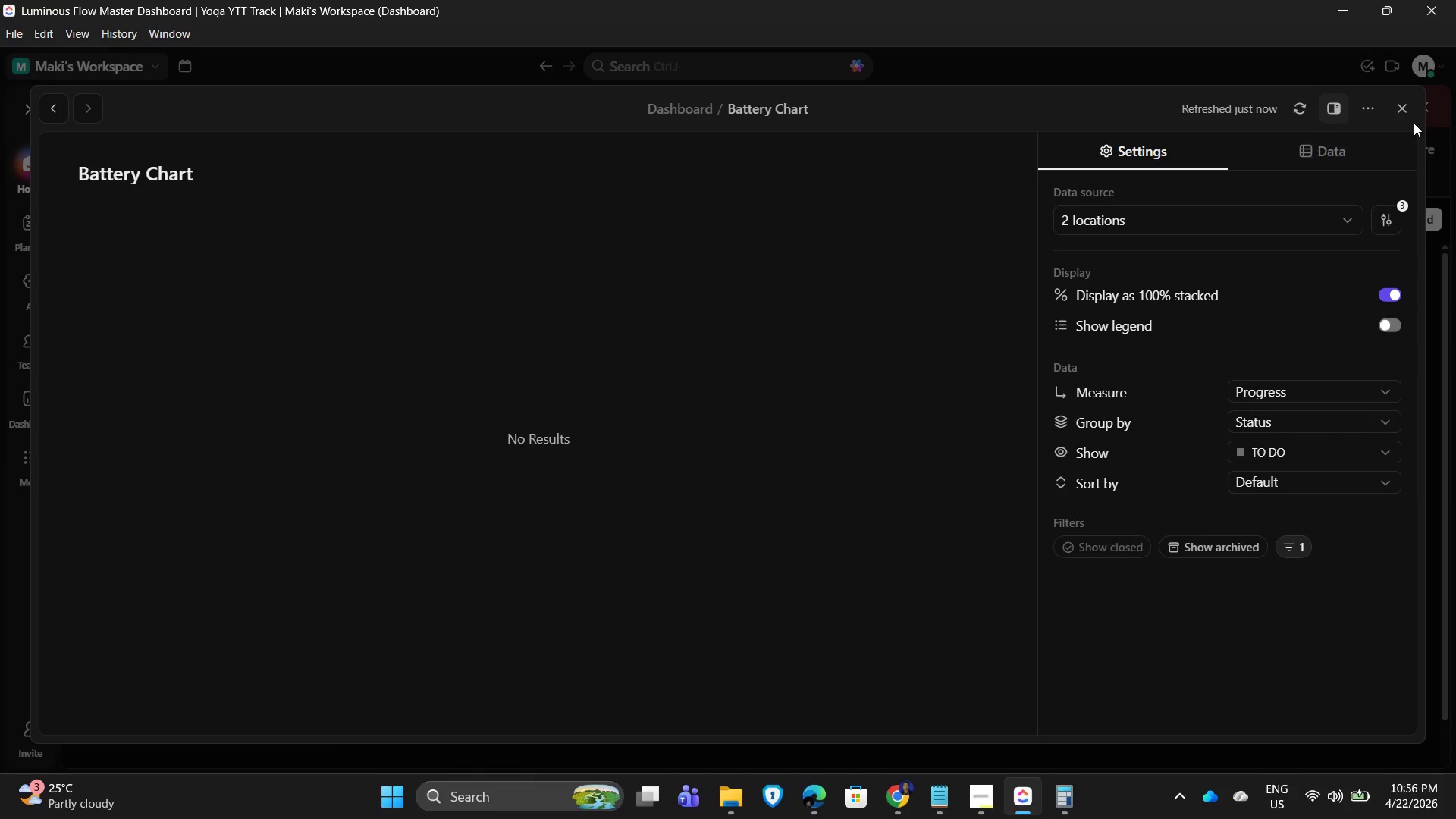 
left_click([1405, 113])
 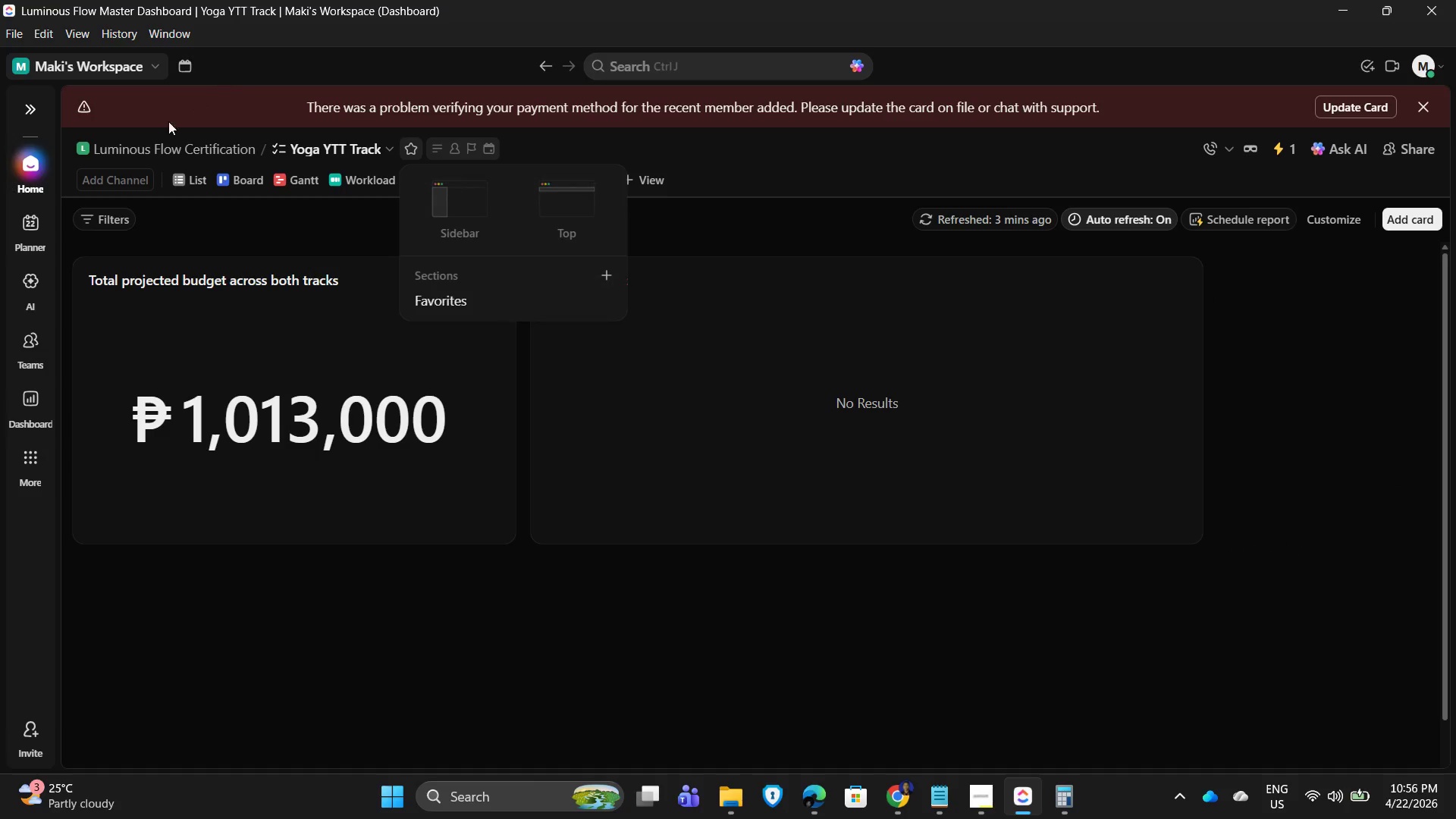 
left_click([179, 180])
 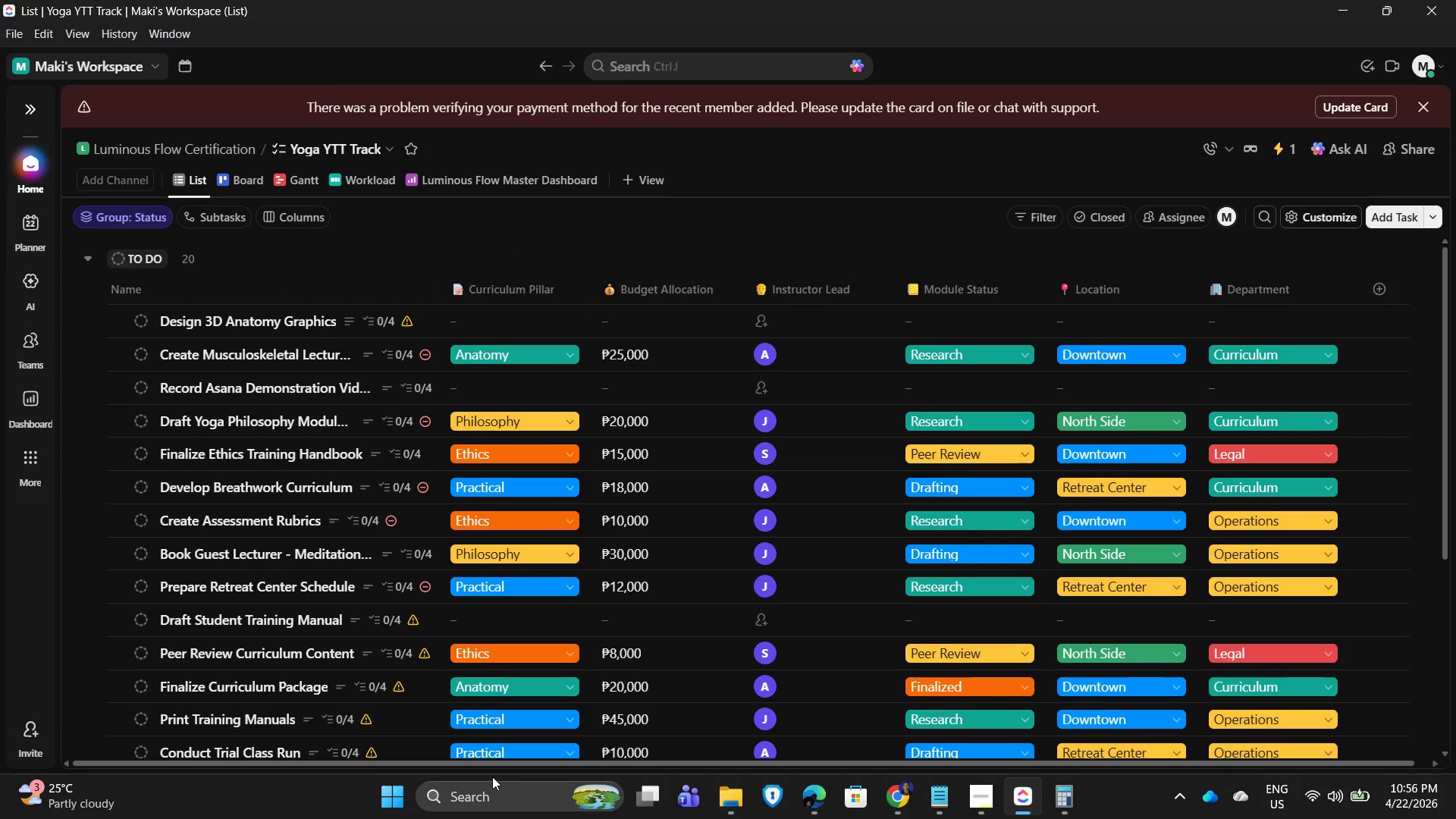 
left_click_drag(start_coordinate=[480, 764], to_coordinate=[1282, 719])
 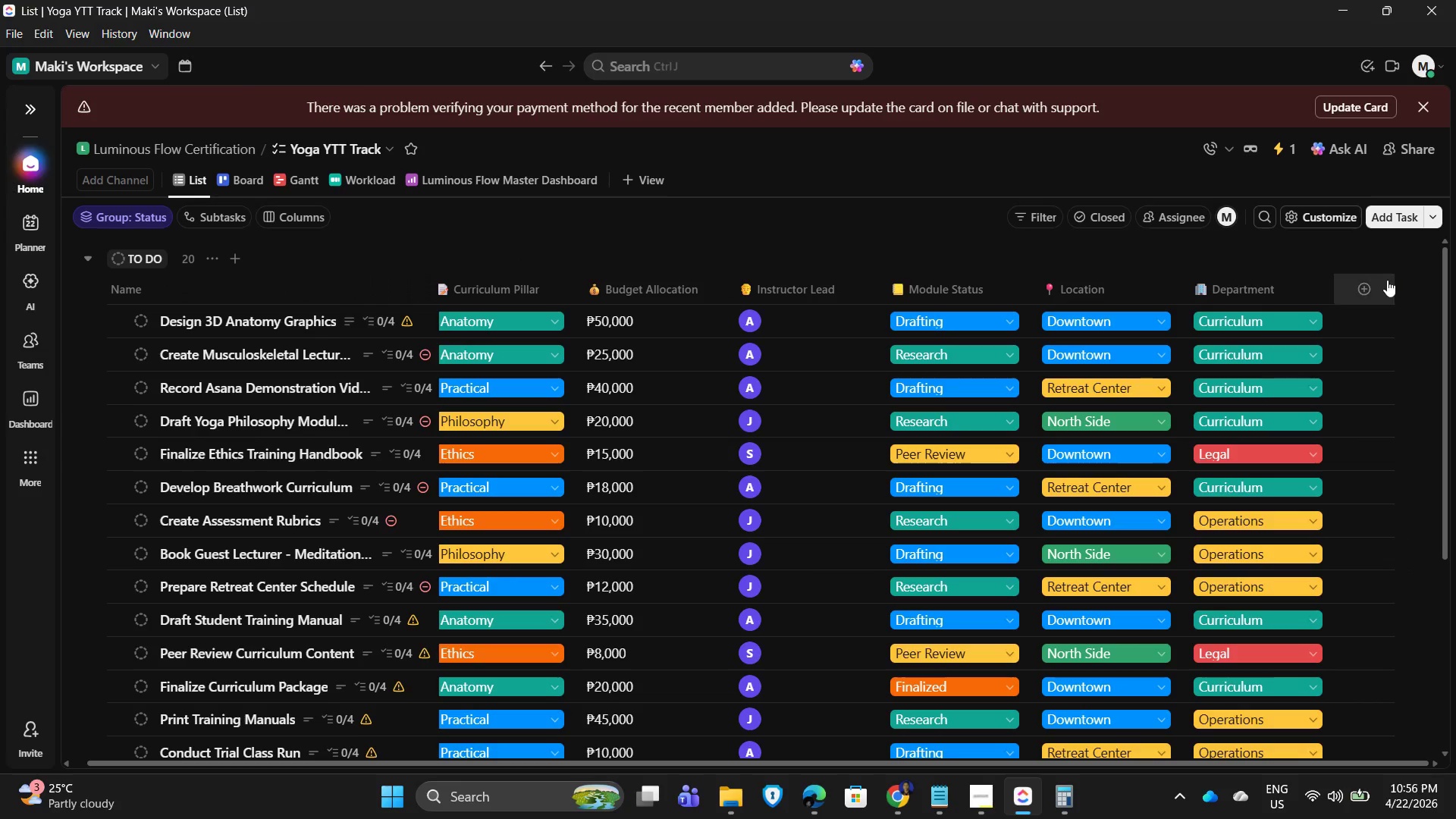 
left_click([1363, 279])
 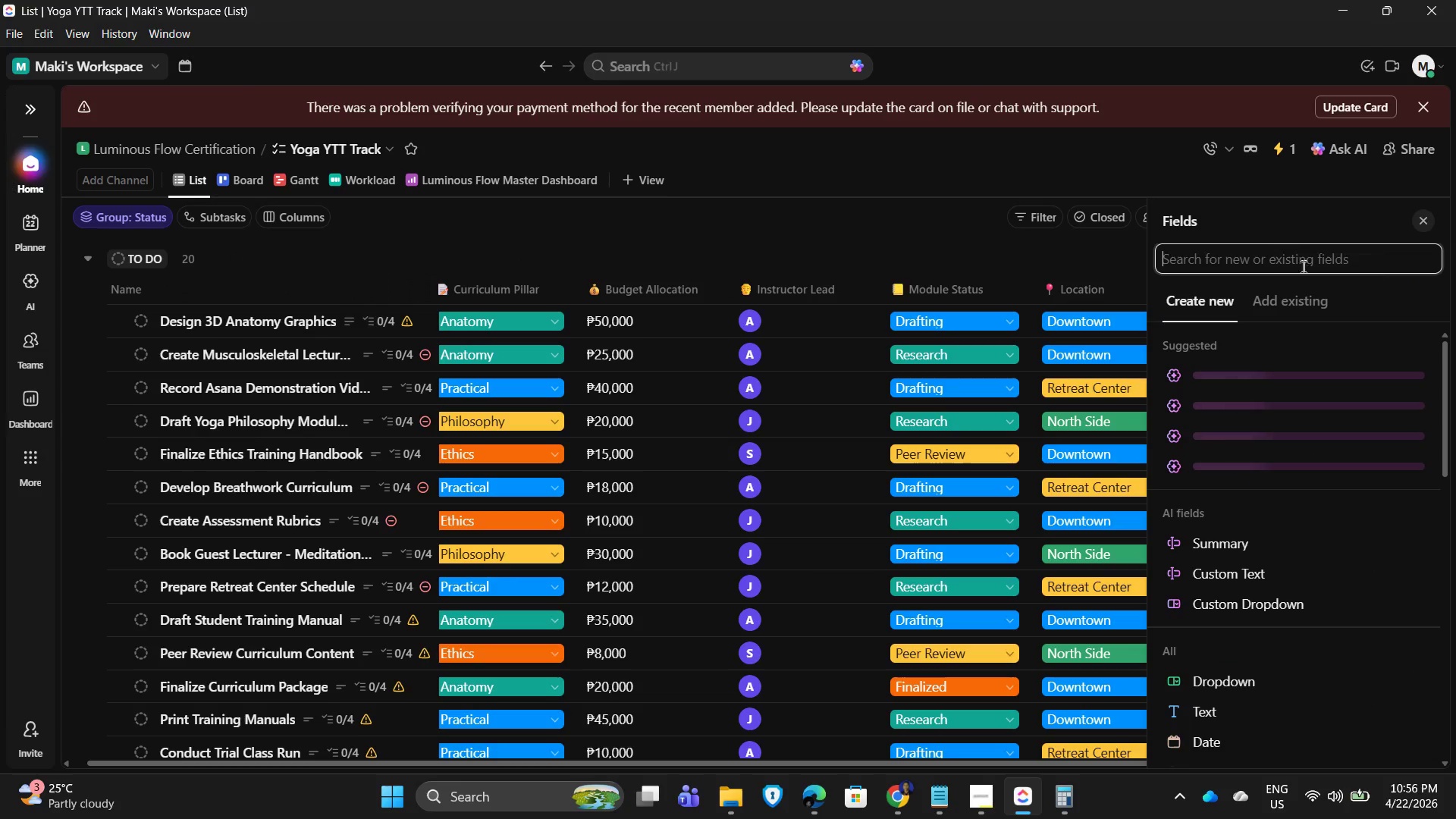 
left_click([1272, 266])
 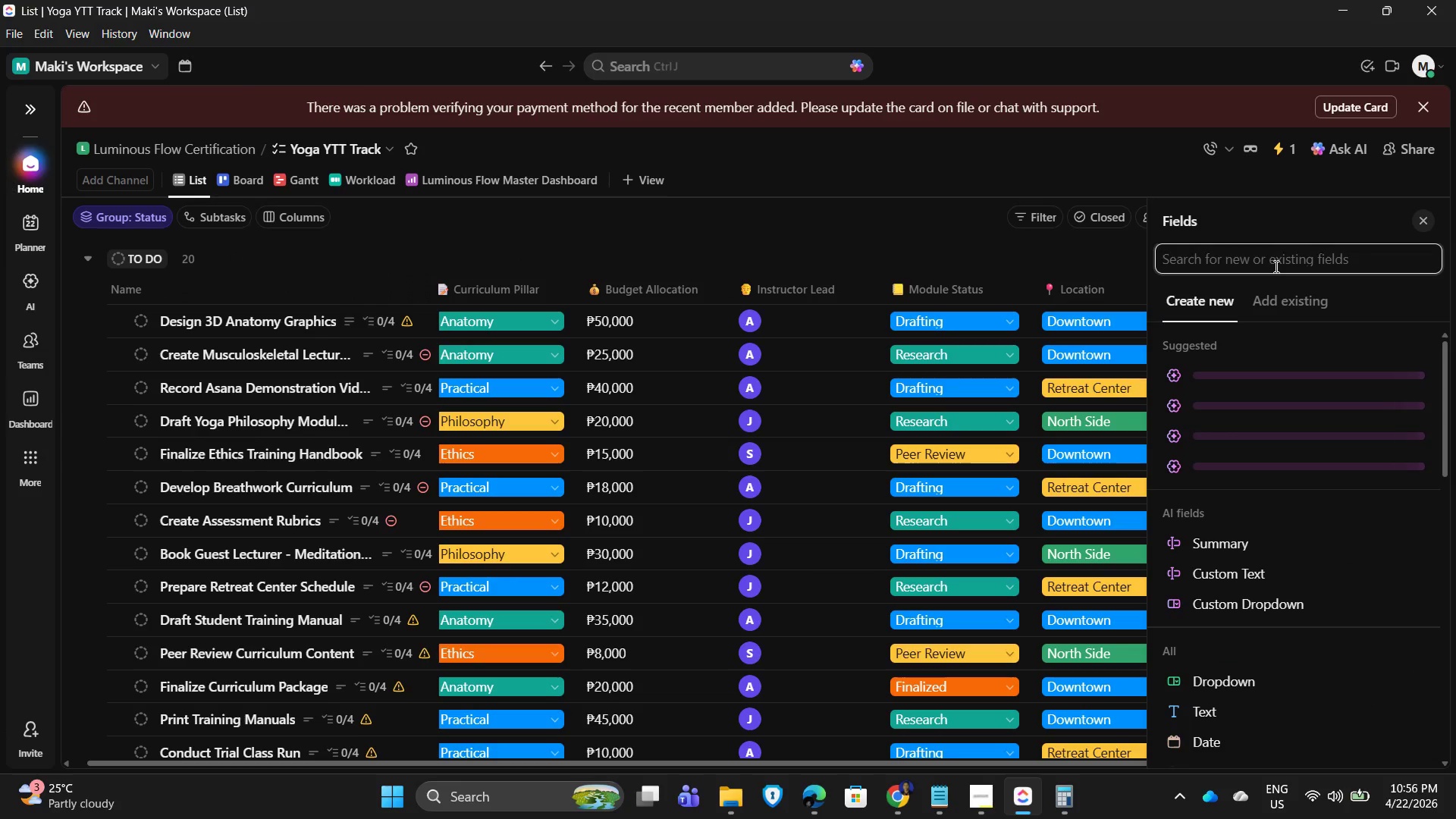 
type(pr)
 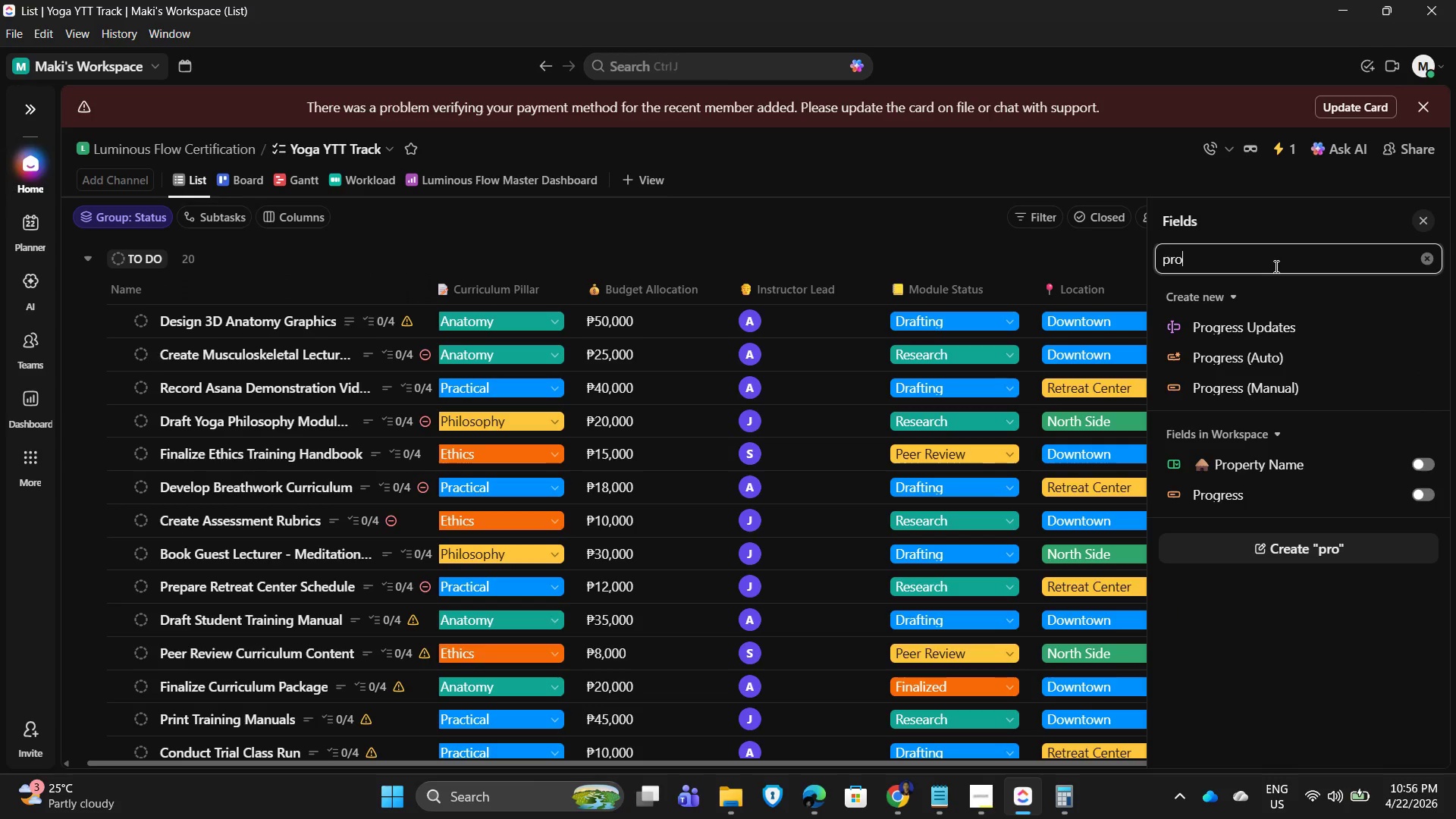 
type(ogree)
 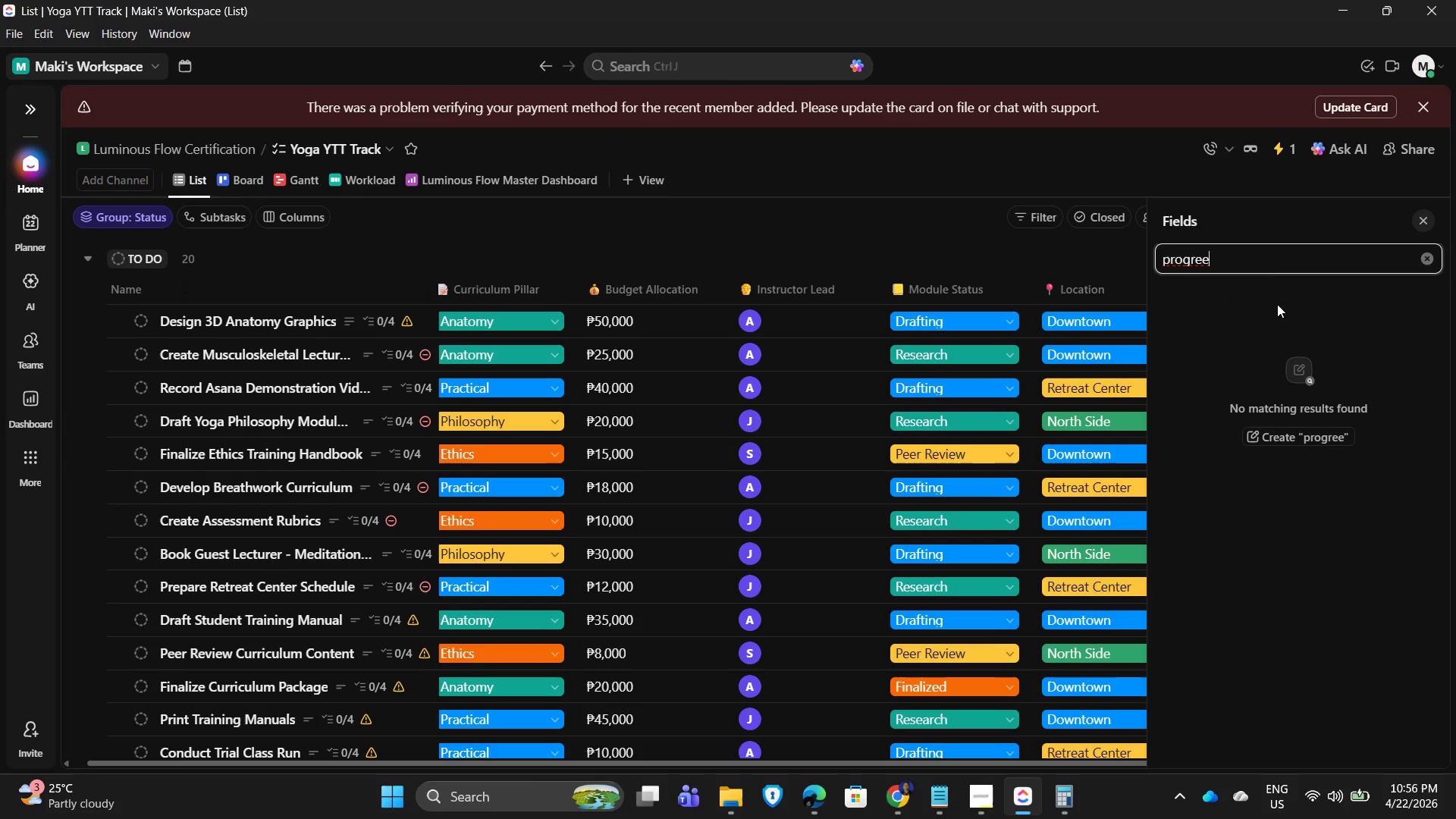 
key(Backspace)
 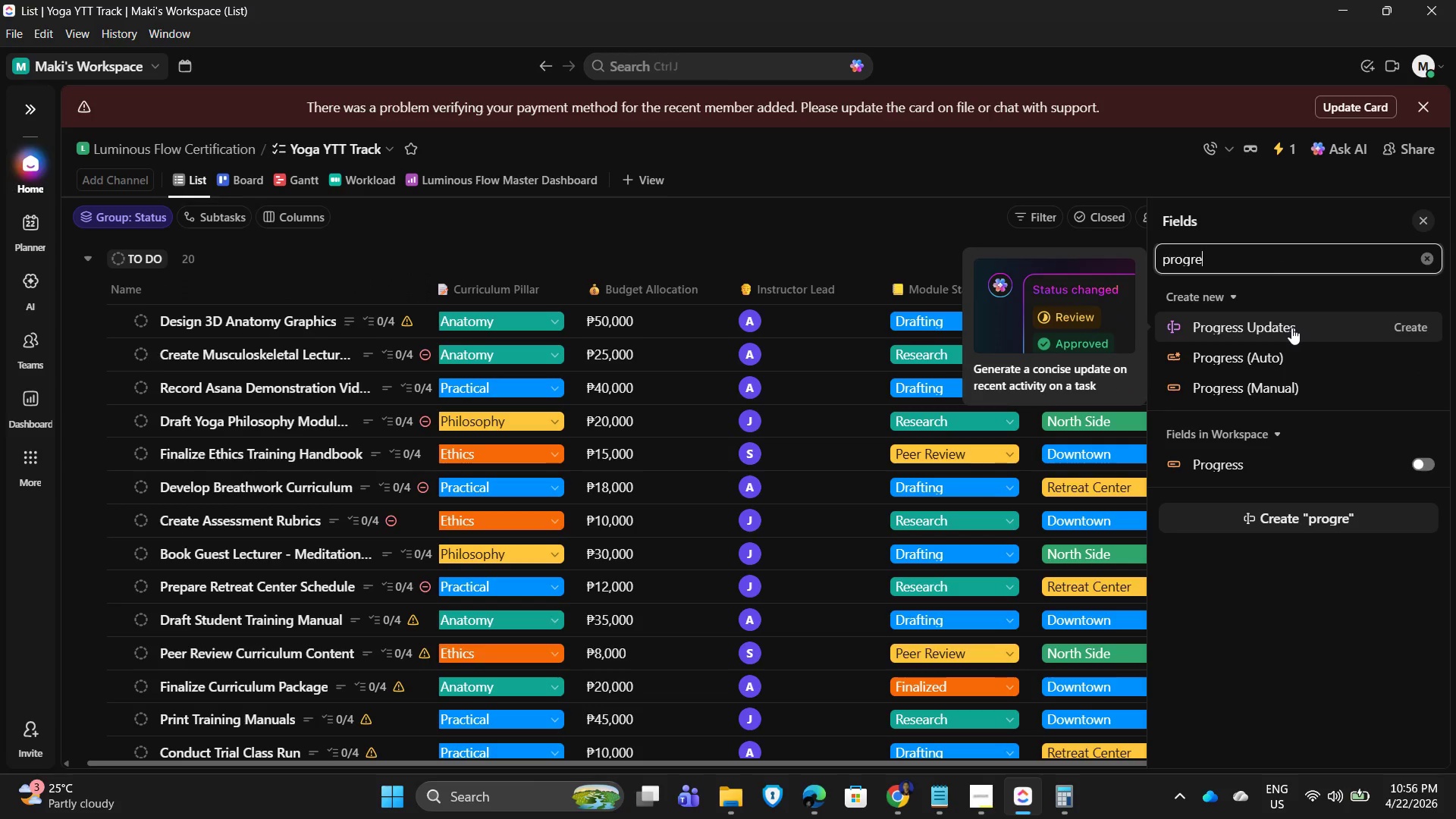 
wait(8.92)
 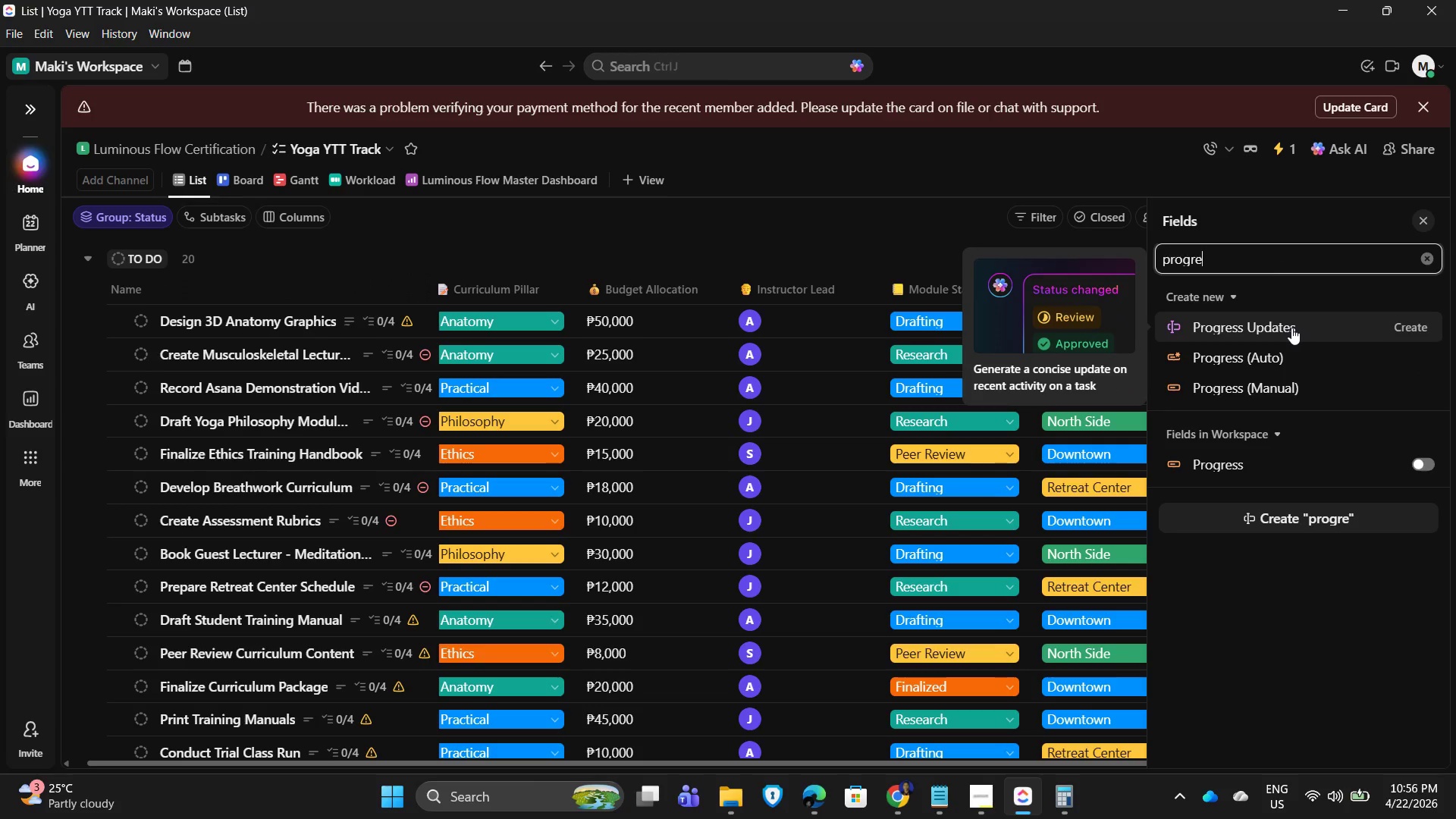 
left_click([1266, 355])
 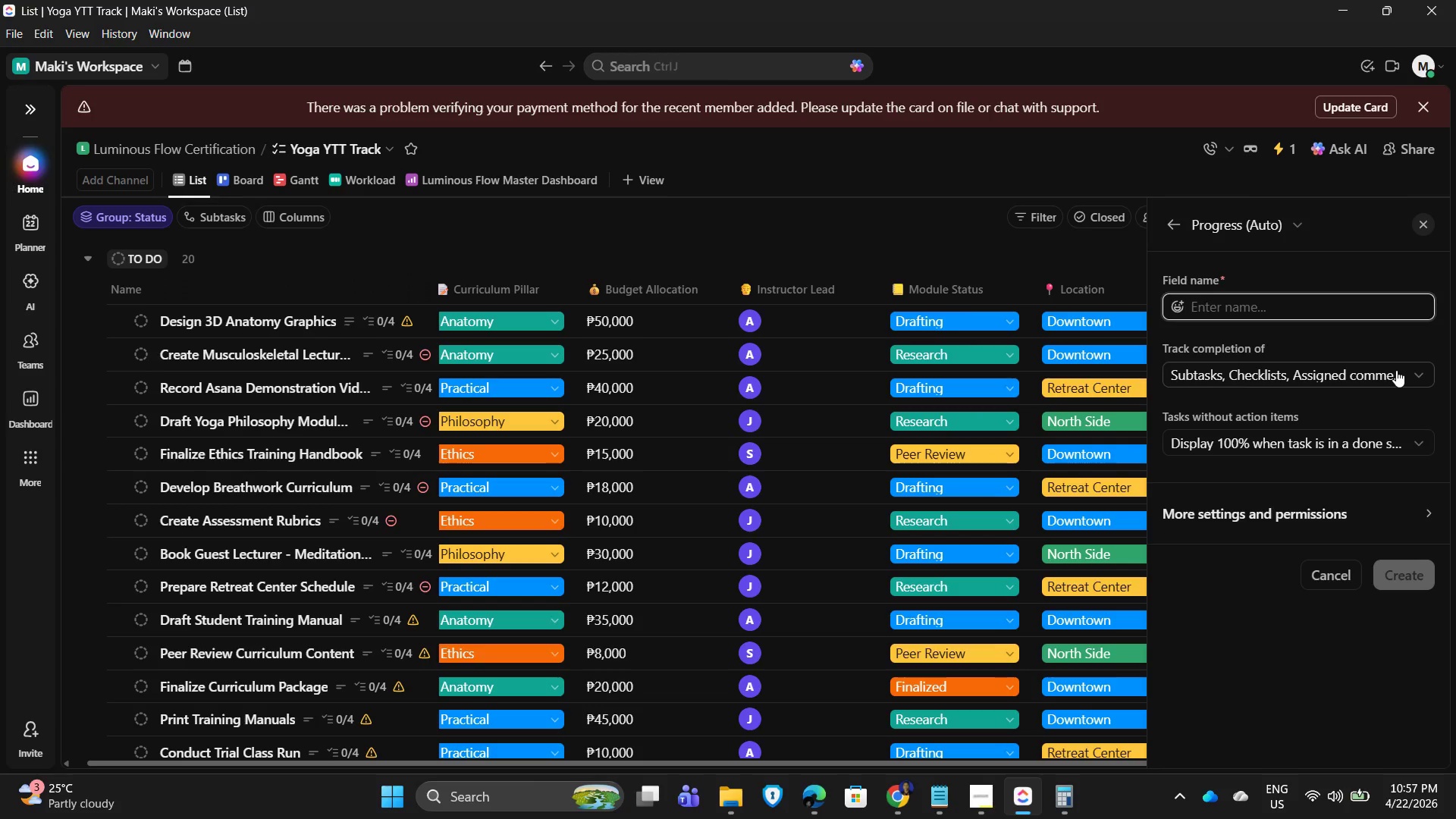 
wait(9.36)
 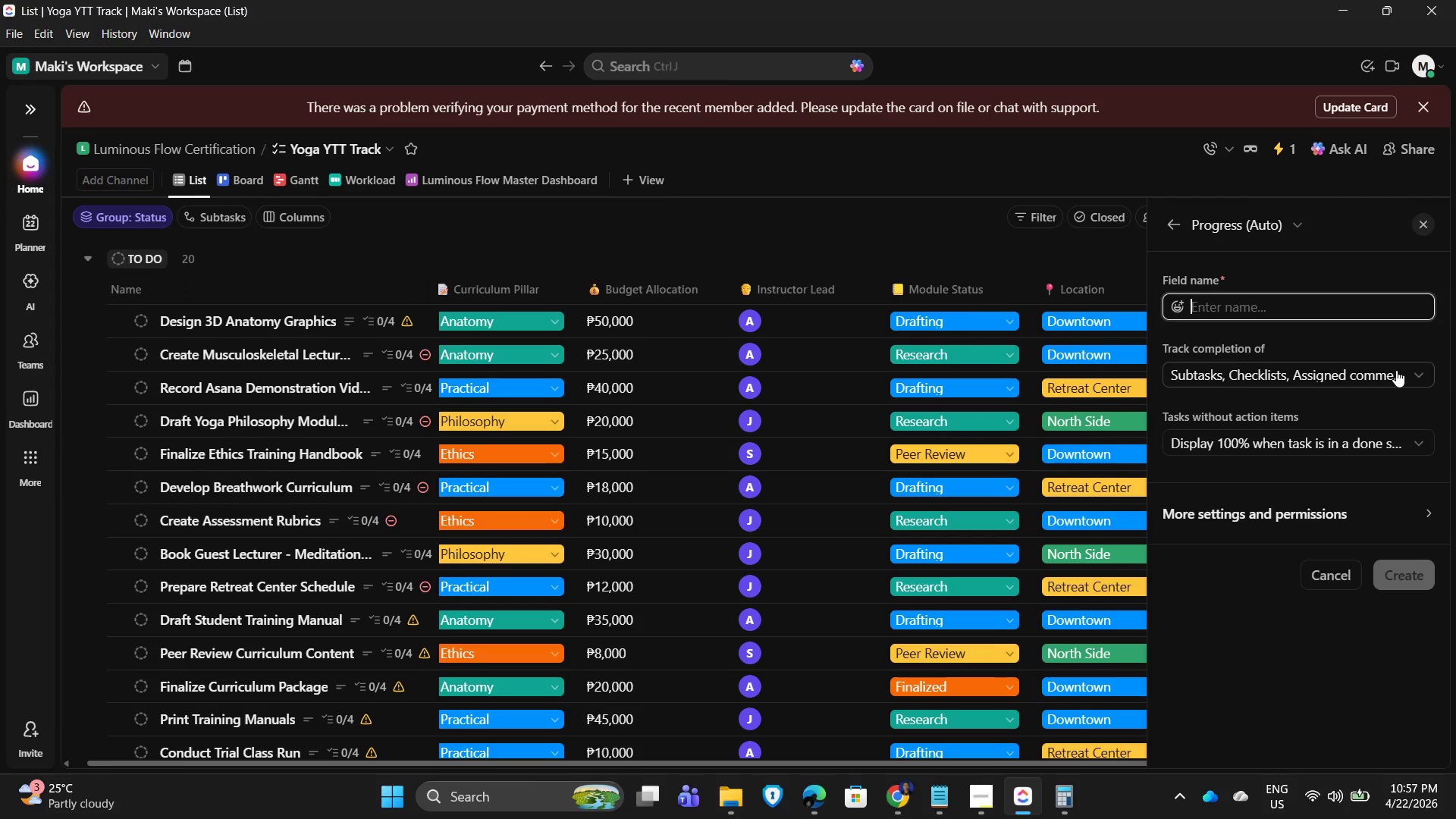 
type(Proh)
key(Backspace)
type(gress Bar)
 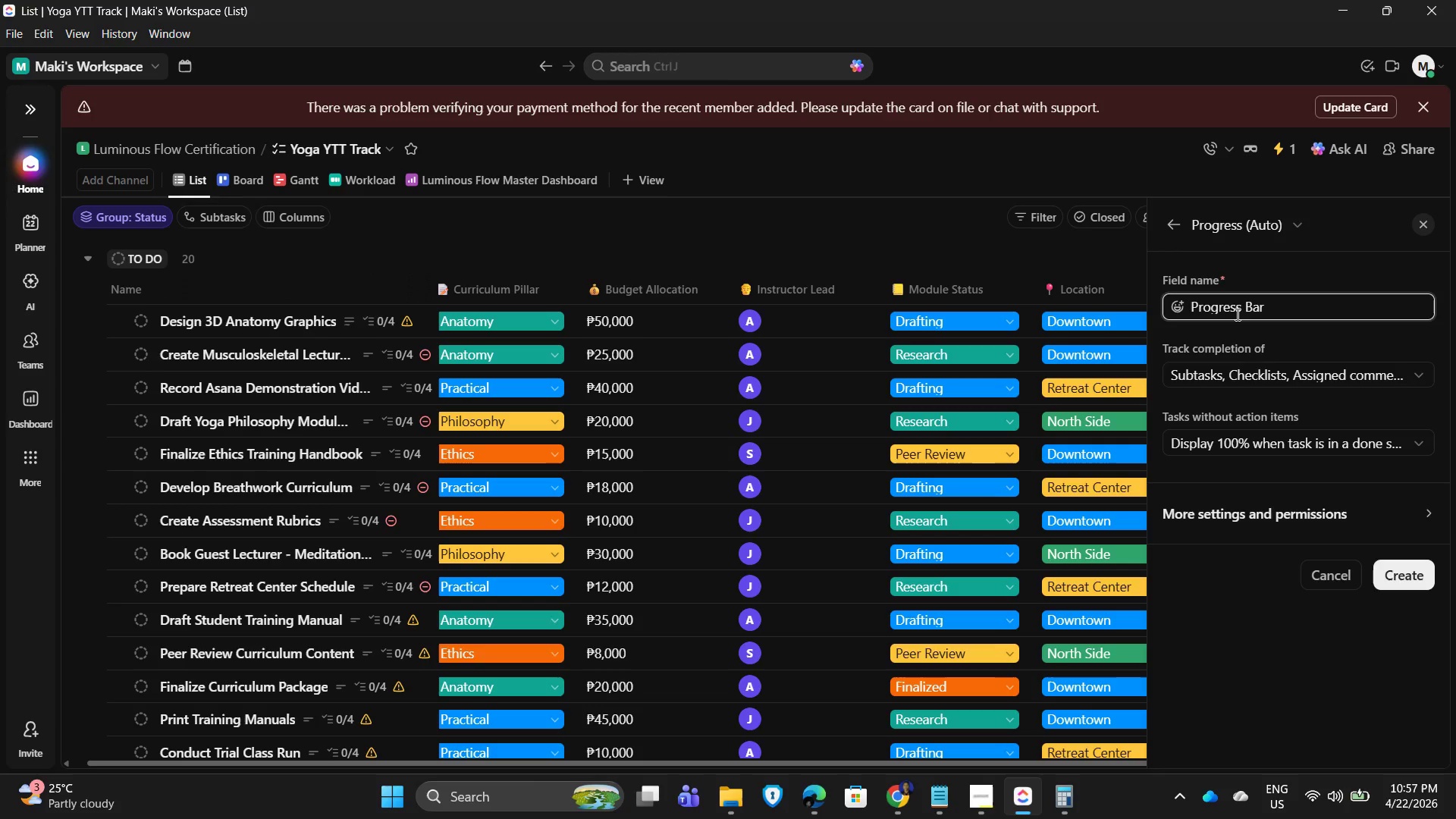 
key(Enter)
 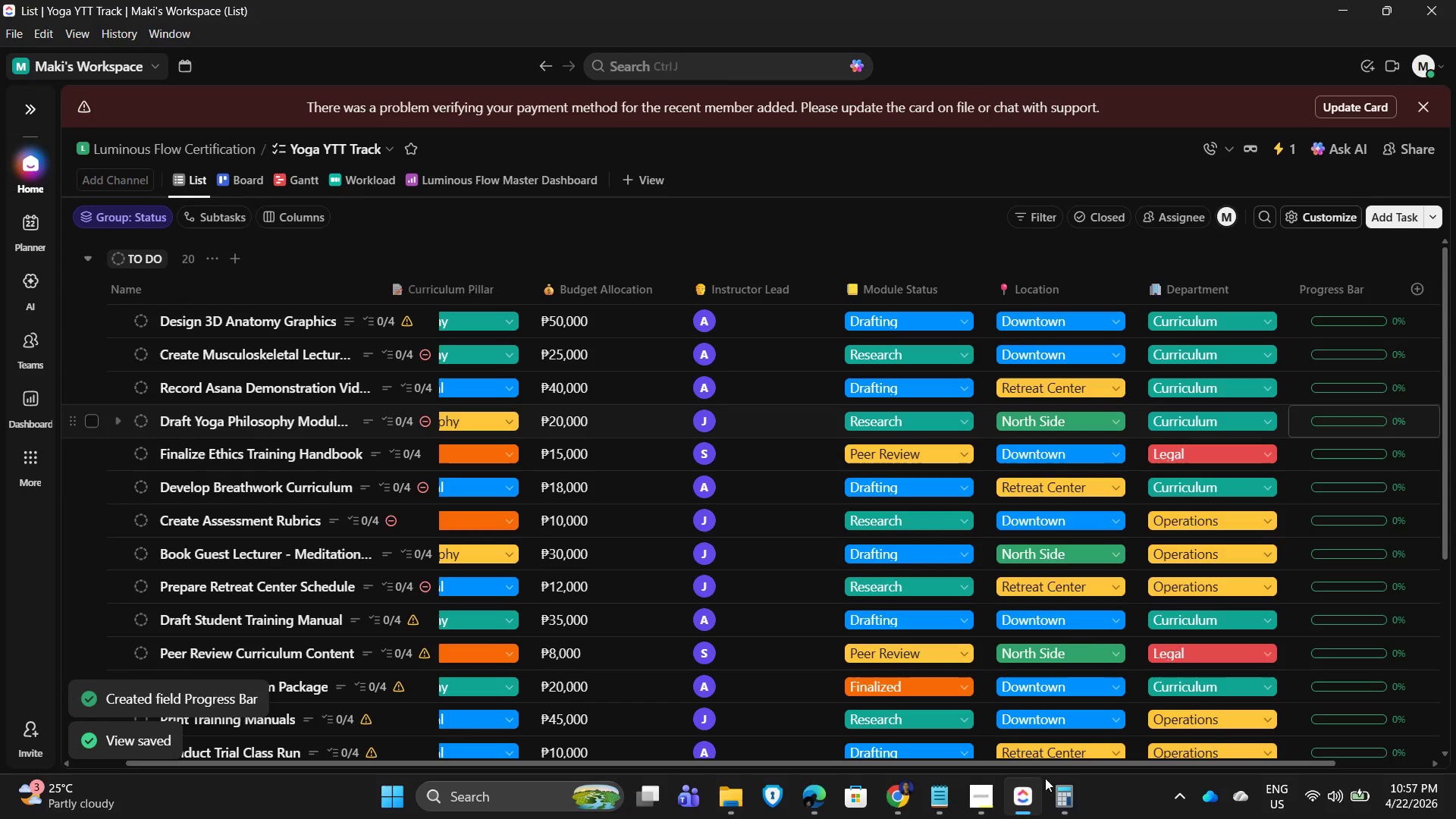 
wait(5.22)
 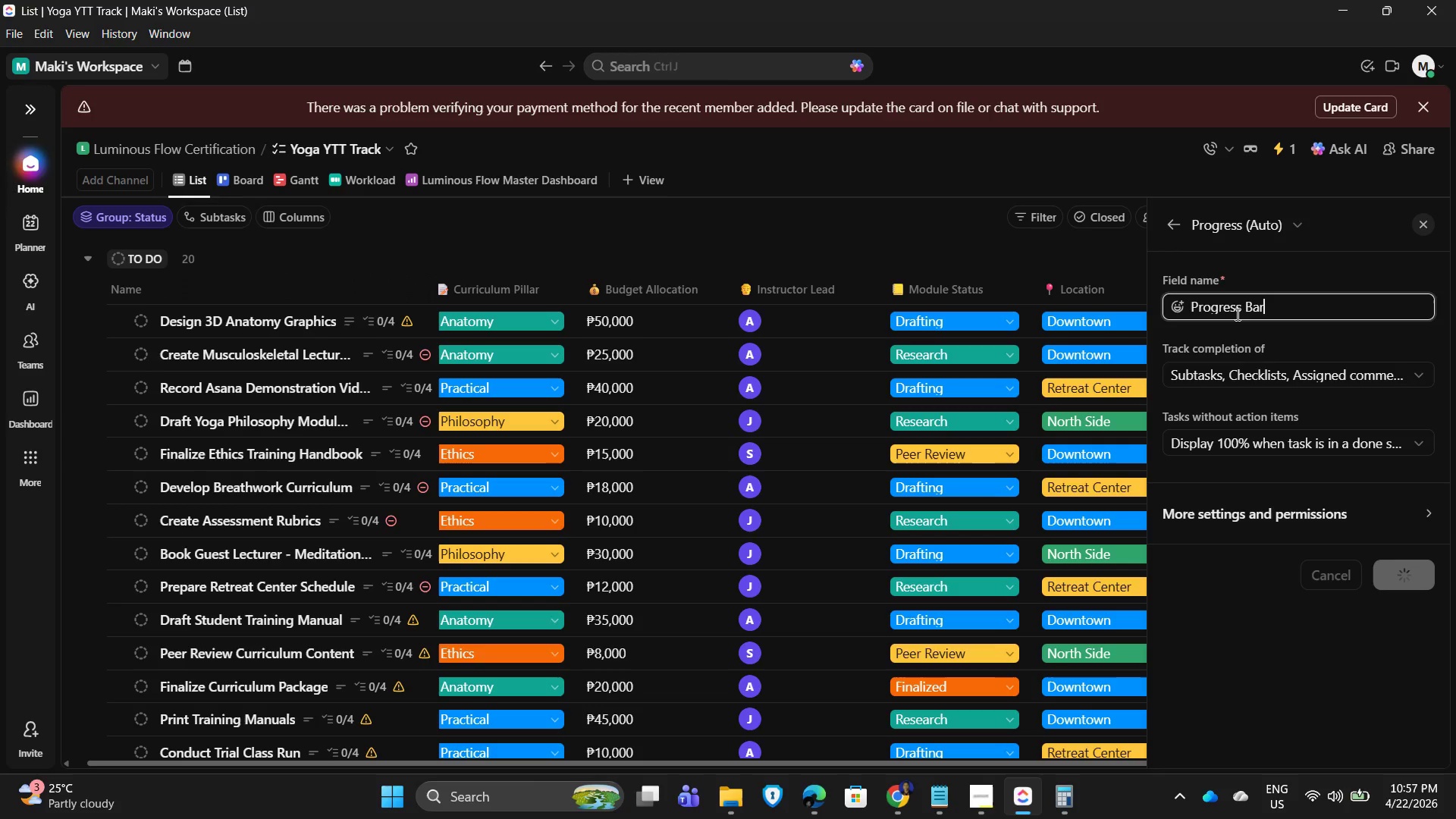 
left_click([374, 149])
 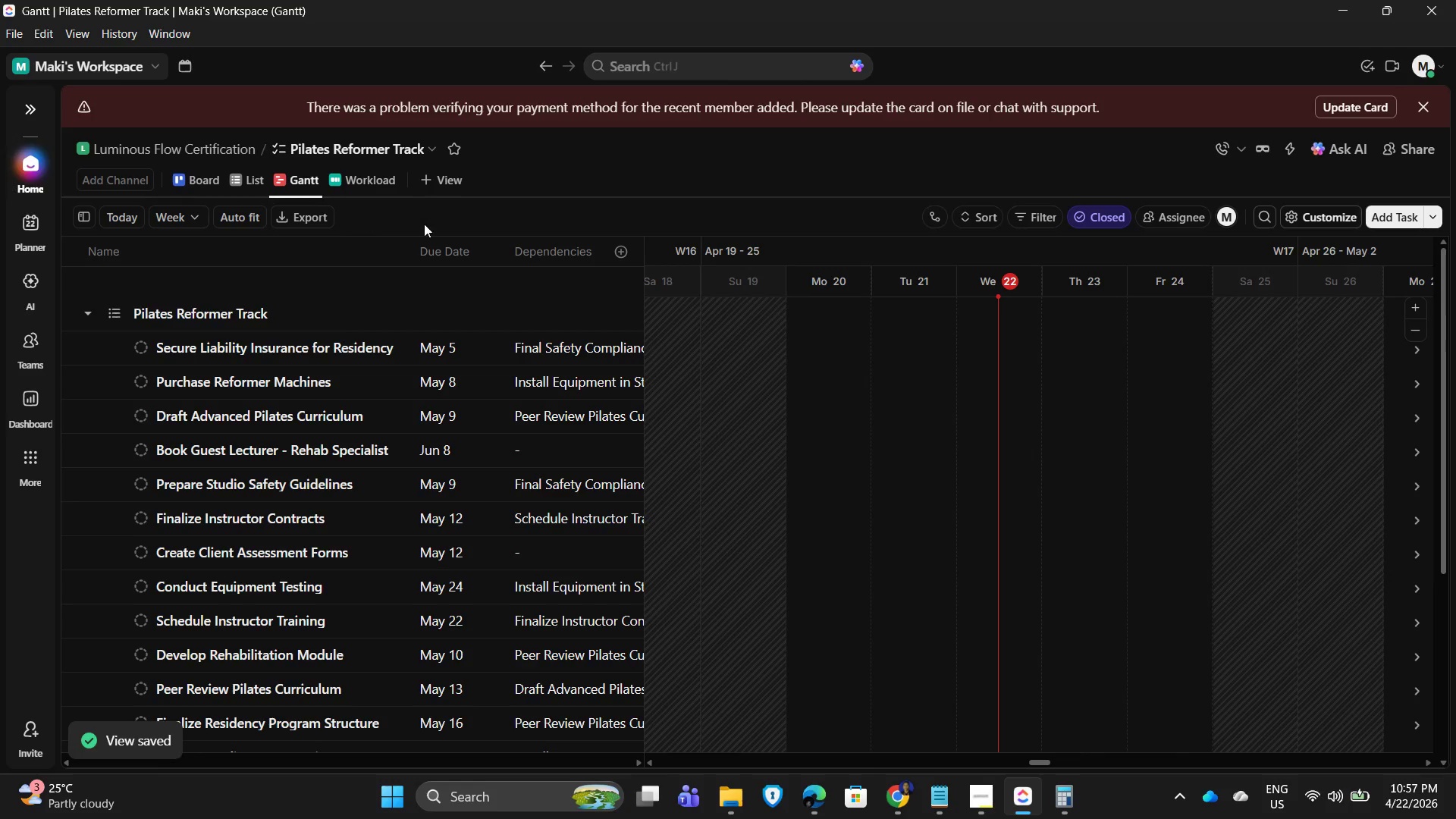 
wait(5.06)
 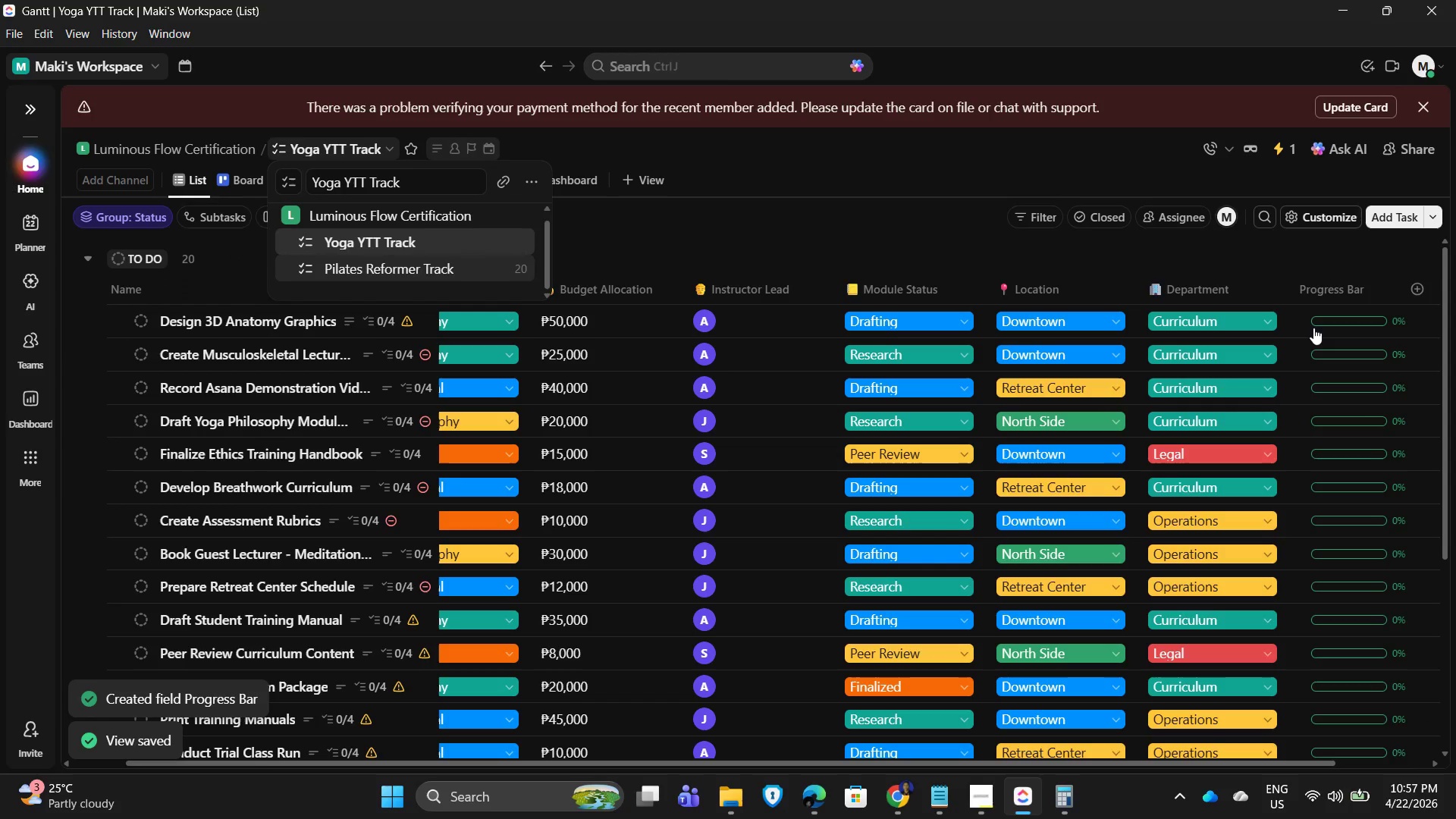 
left_click([244, 179])
 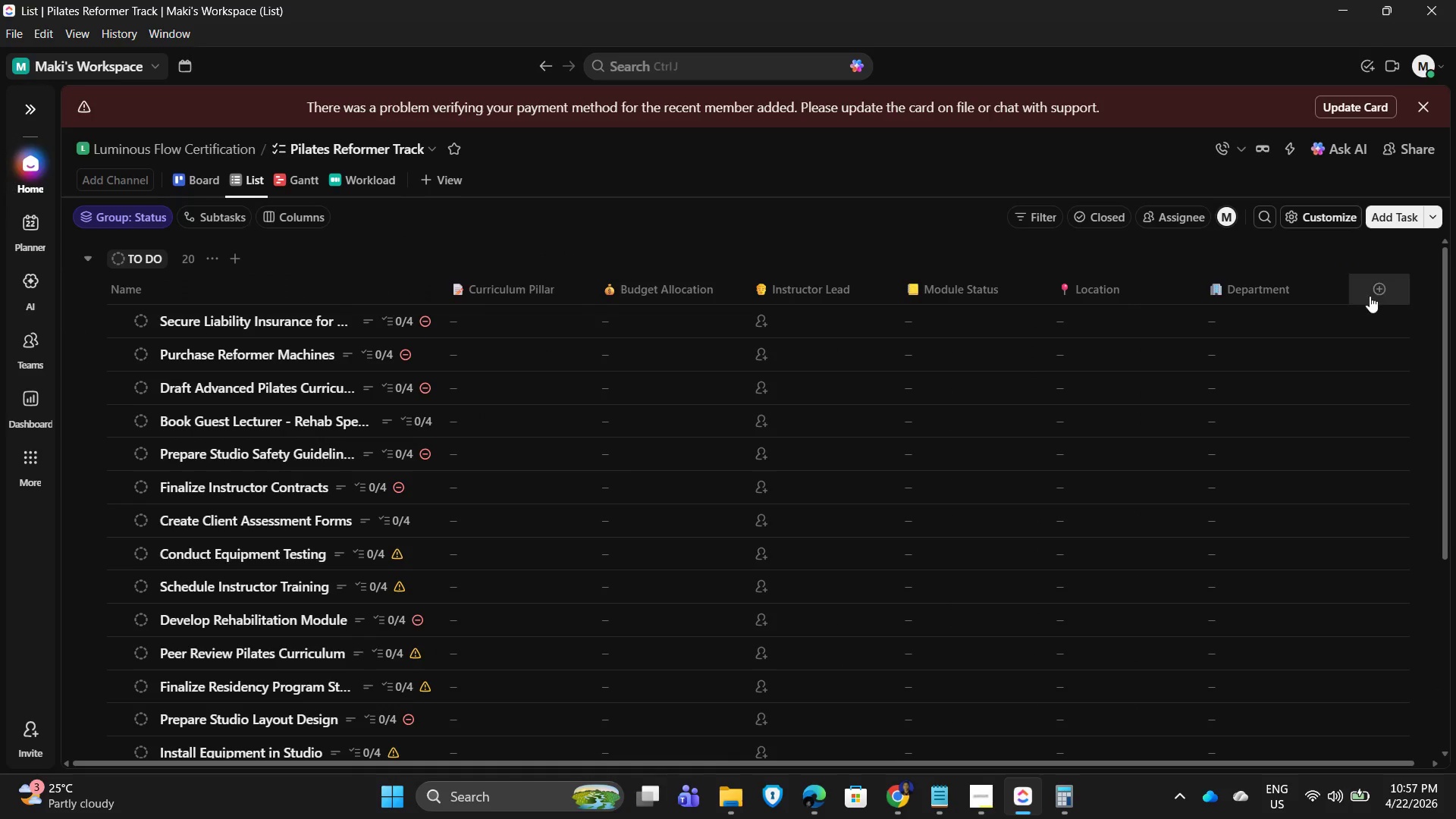 
left_click([1371, 291])
 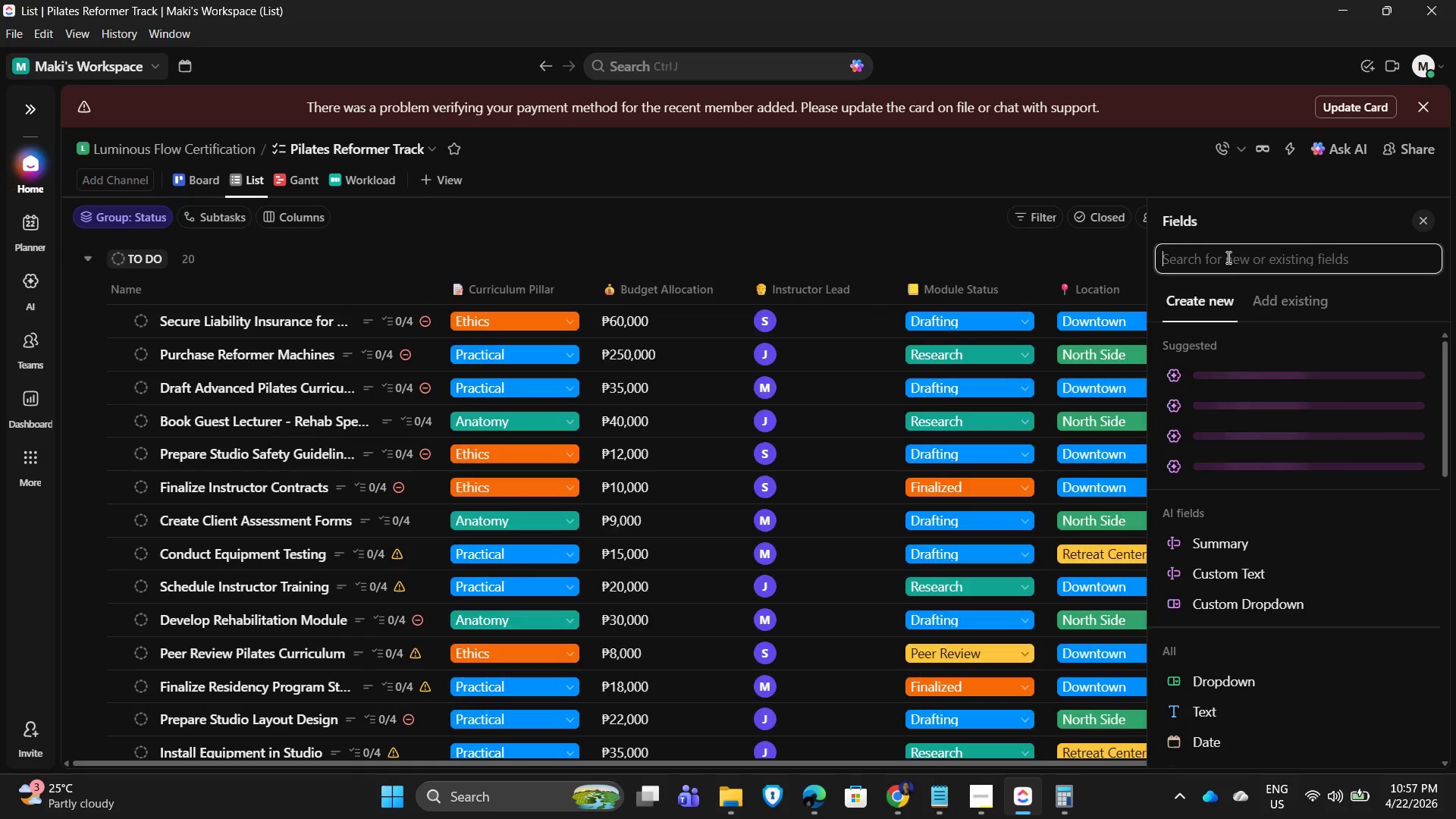 
left_click([1227, 257])
 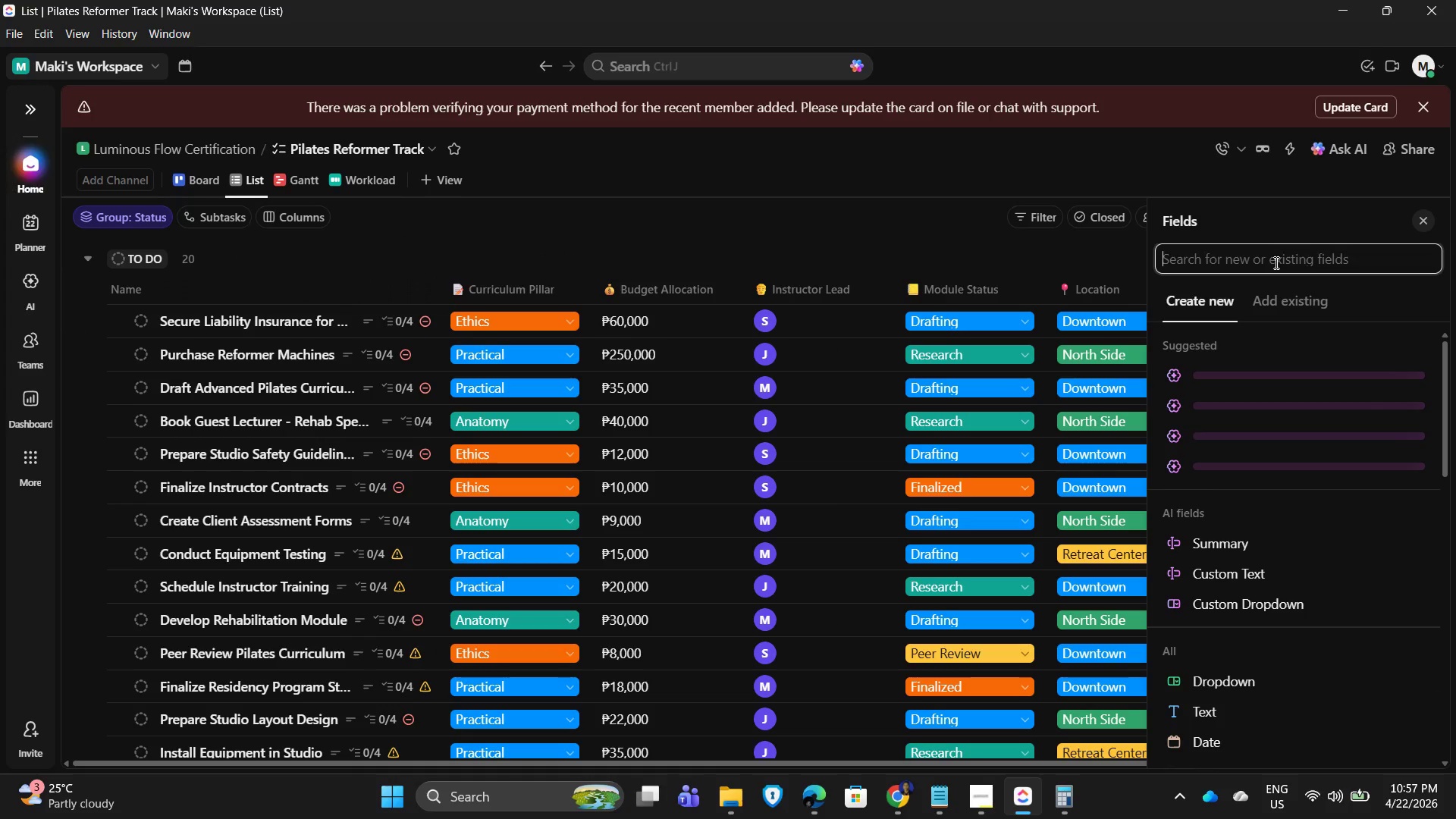 
type(progre)
 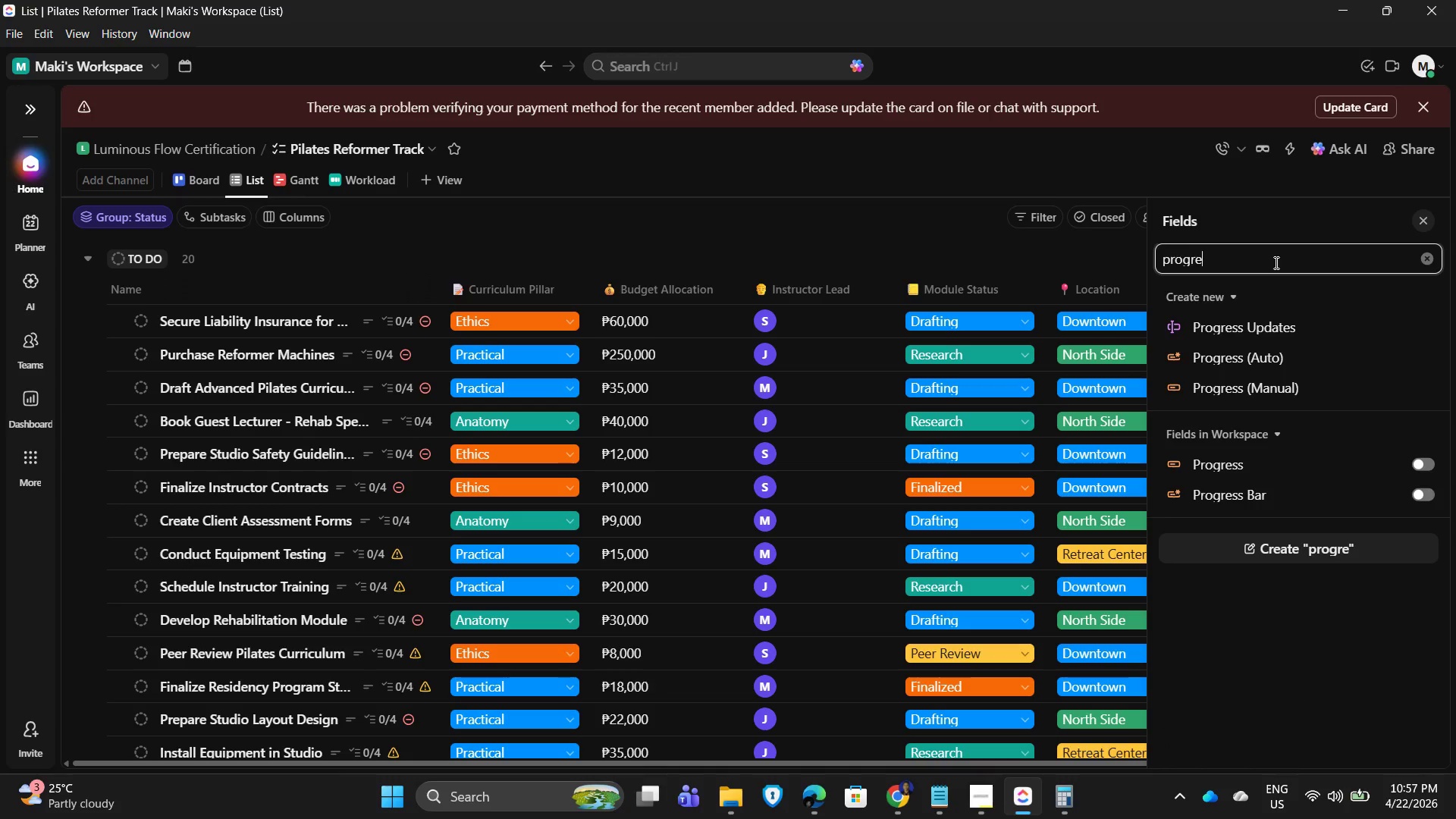 
key(S)
 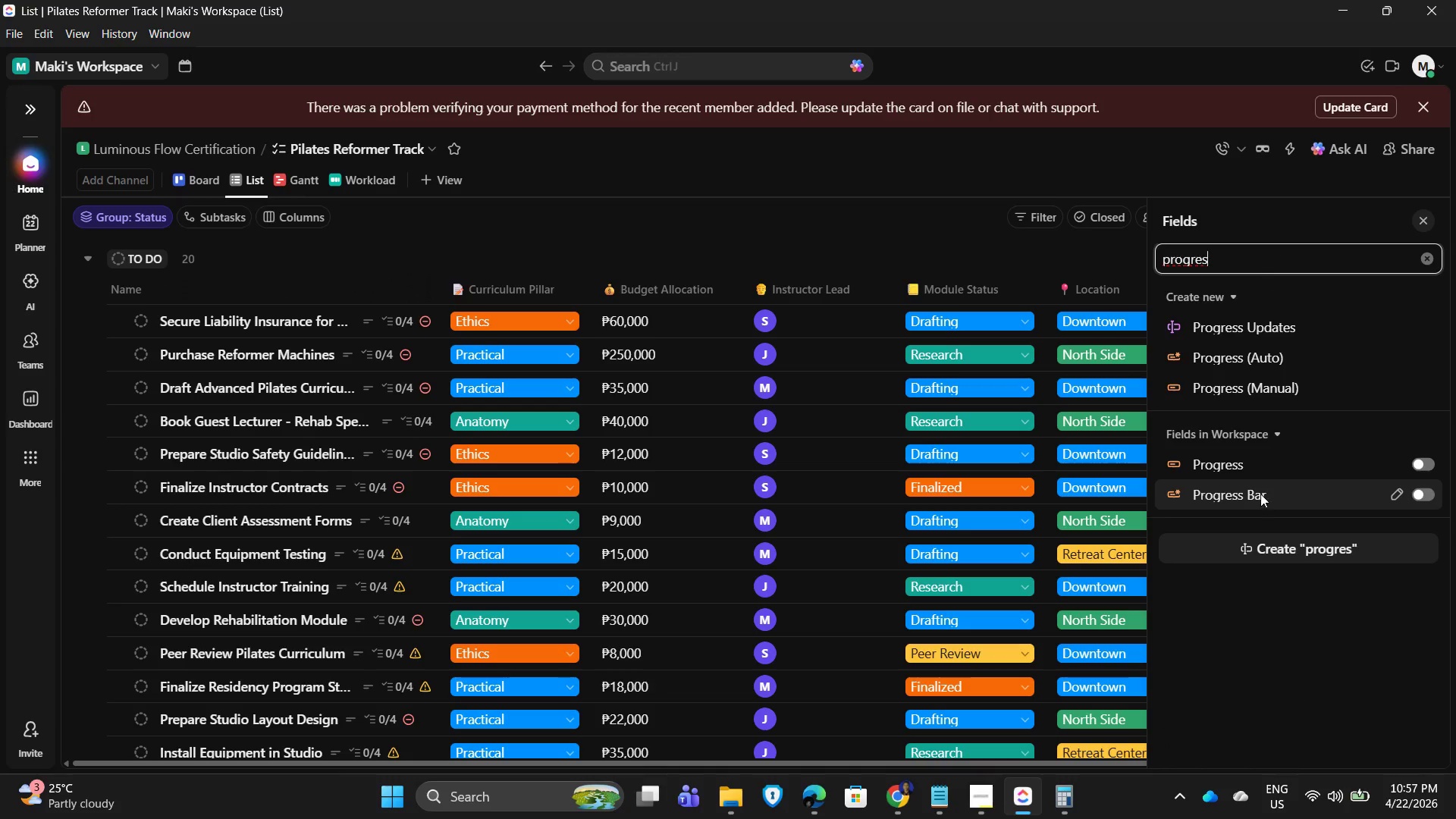 
left_click([1426, 491])
 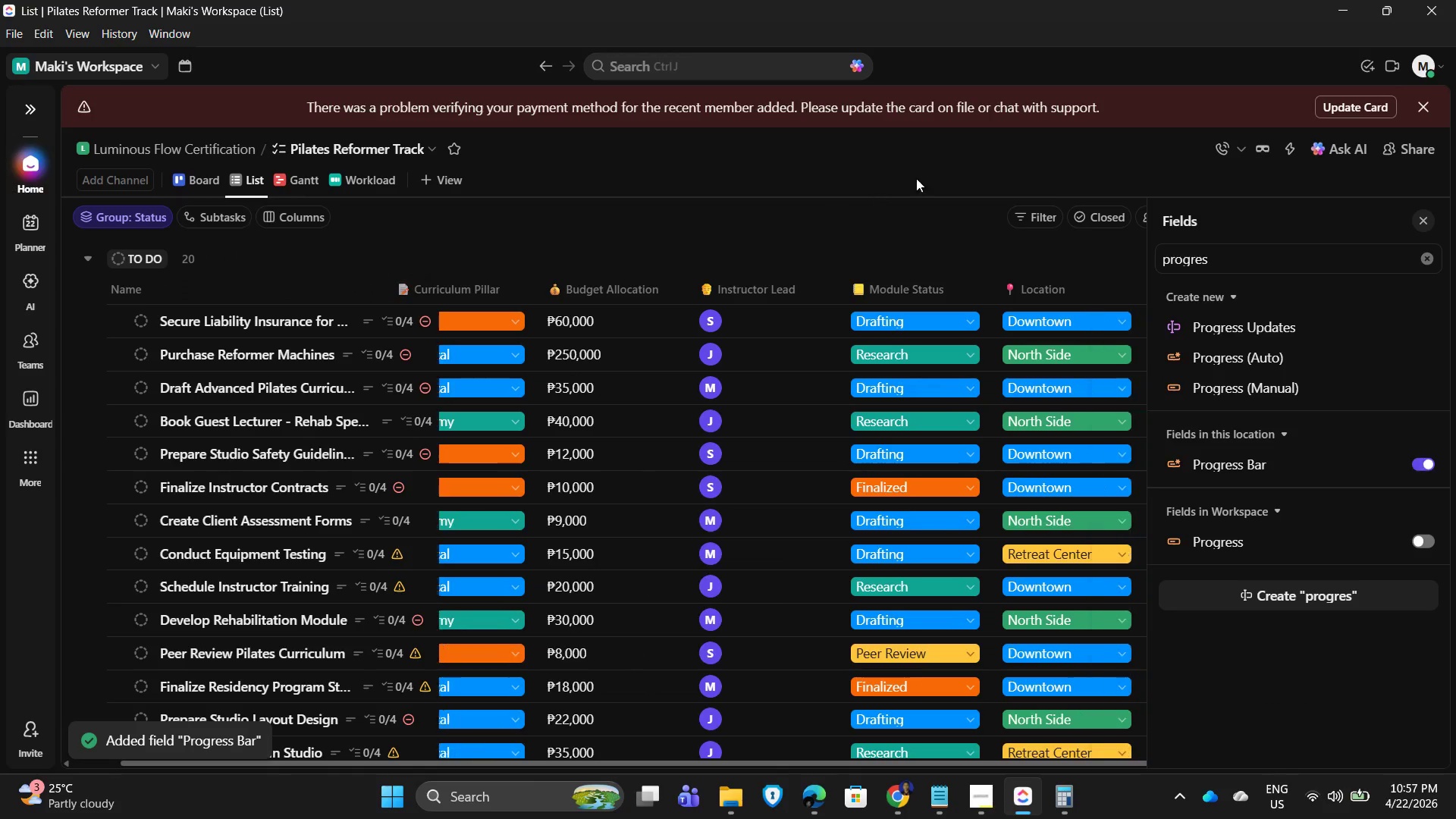 
left_click([925, 171])
 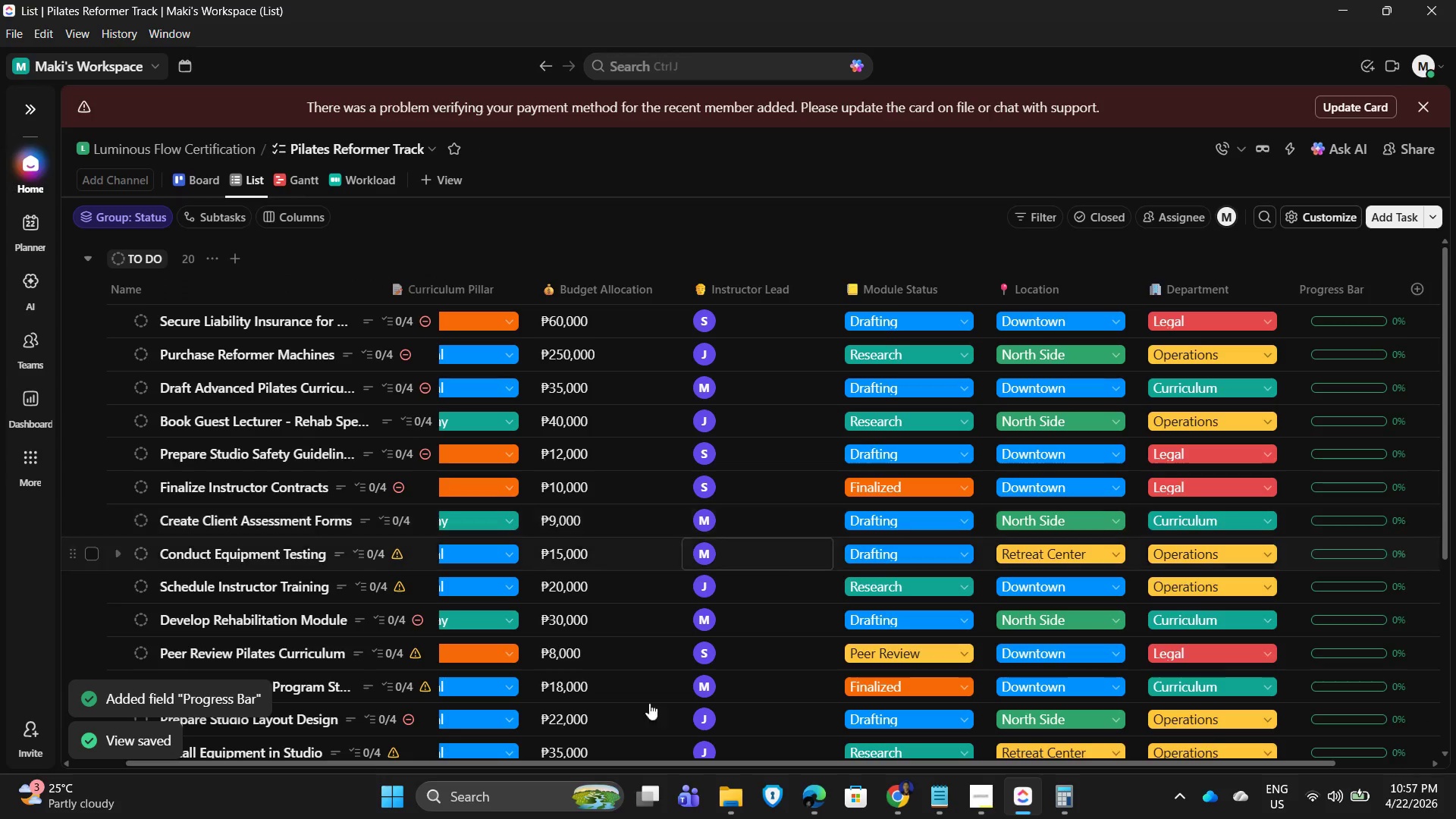 
wait(8.08)
 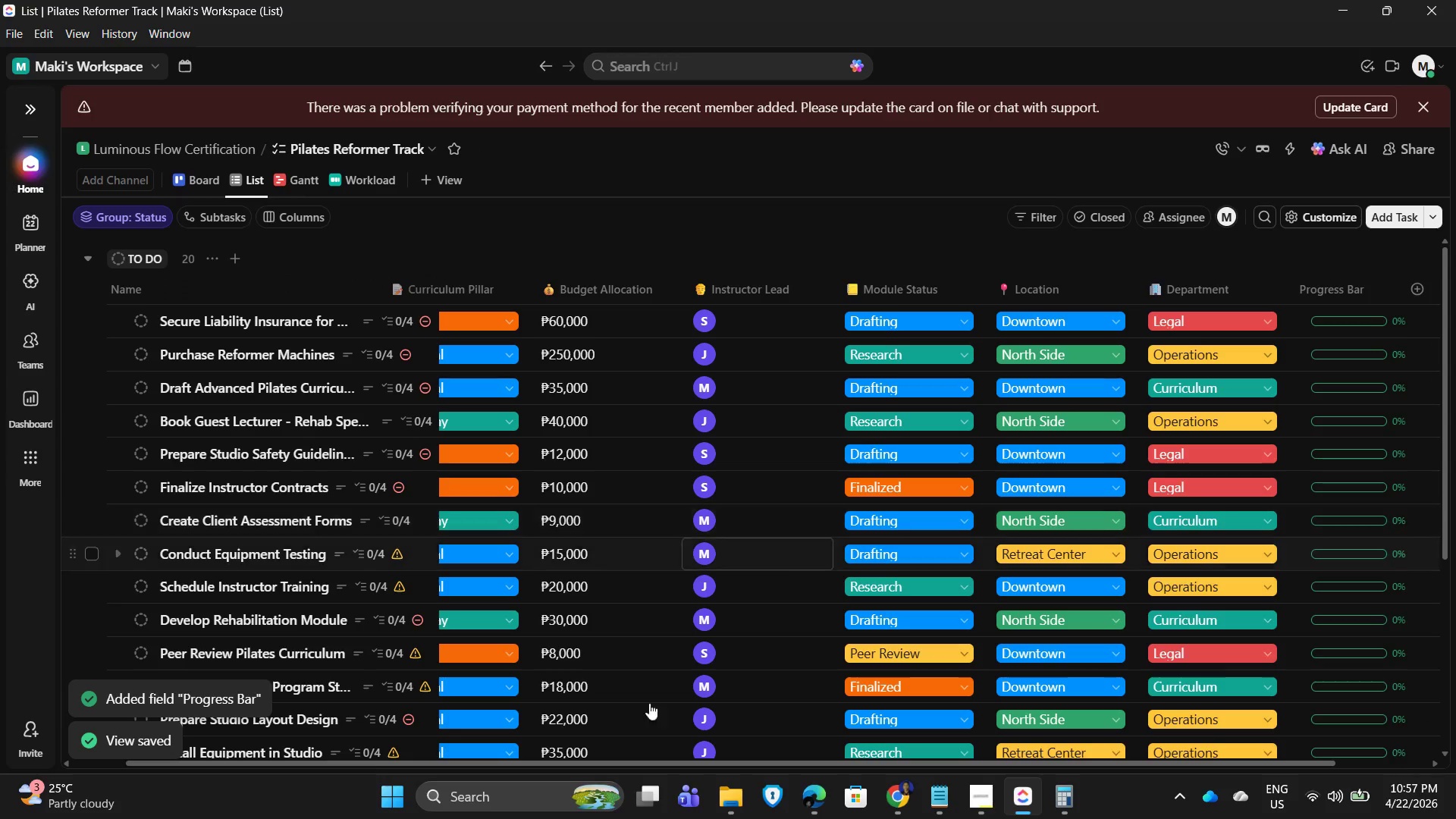 
left_click([400, 149])
 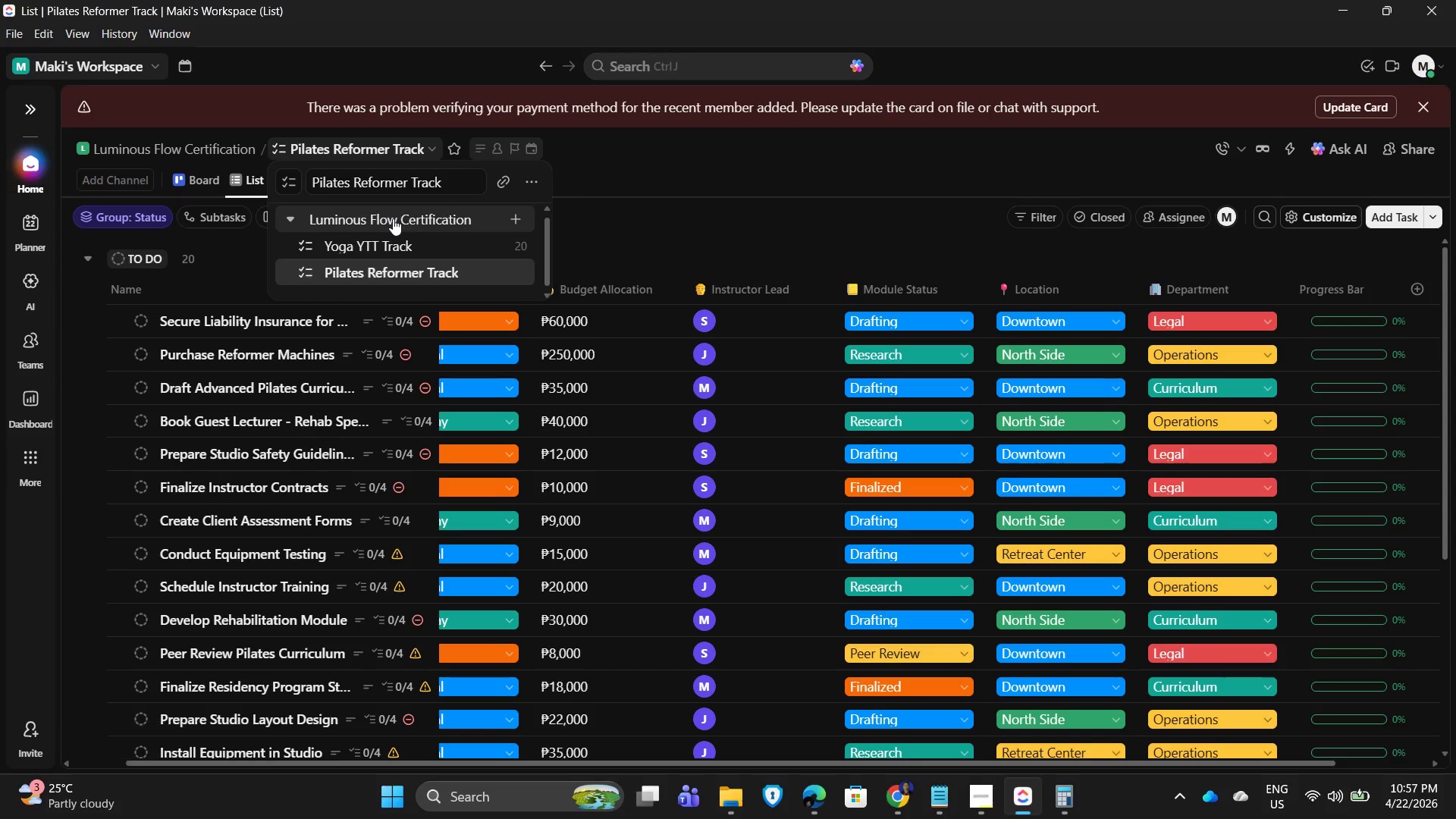 
left_click([379, 218])
 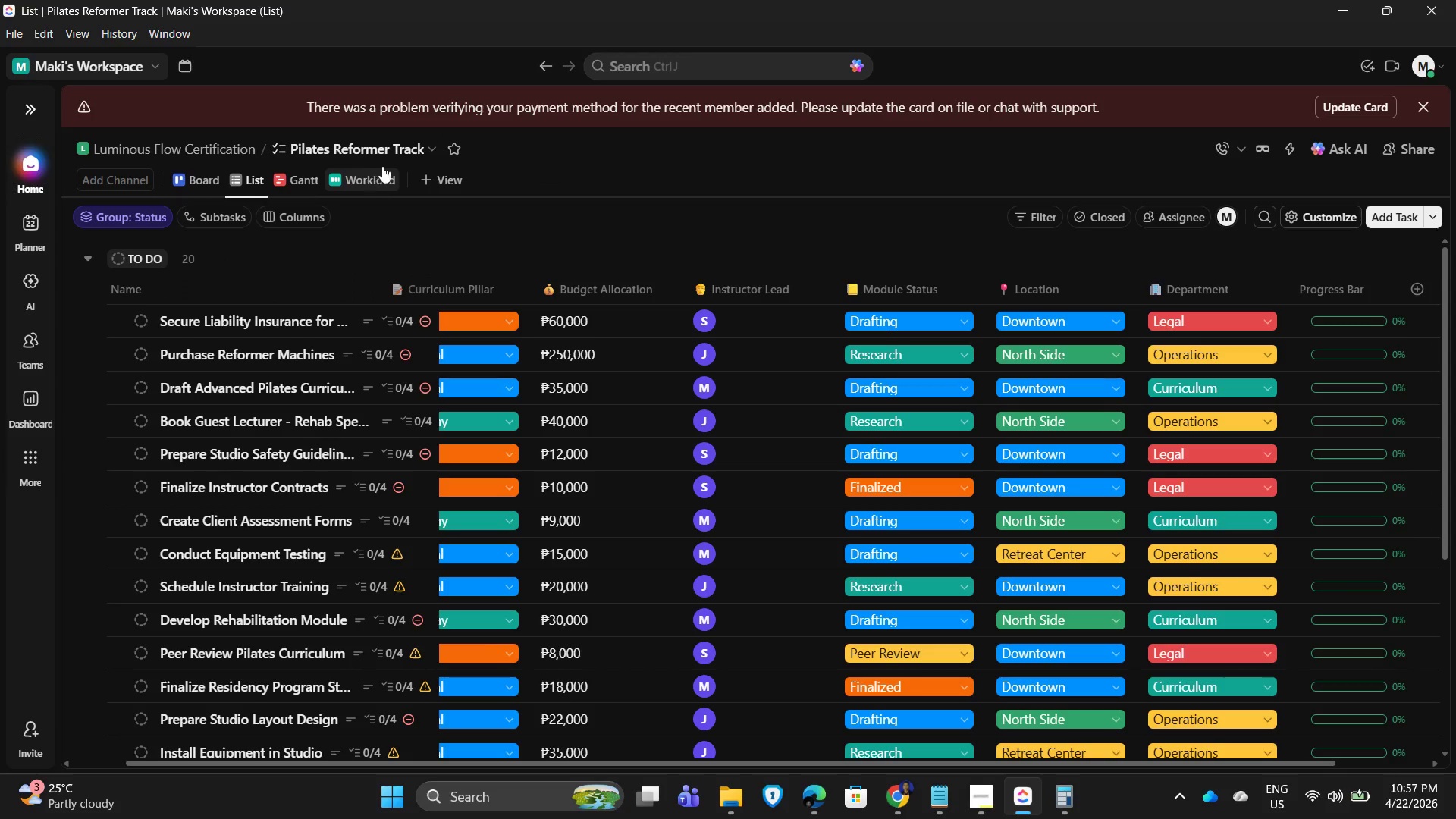 
left_click([398, 144])
 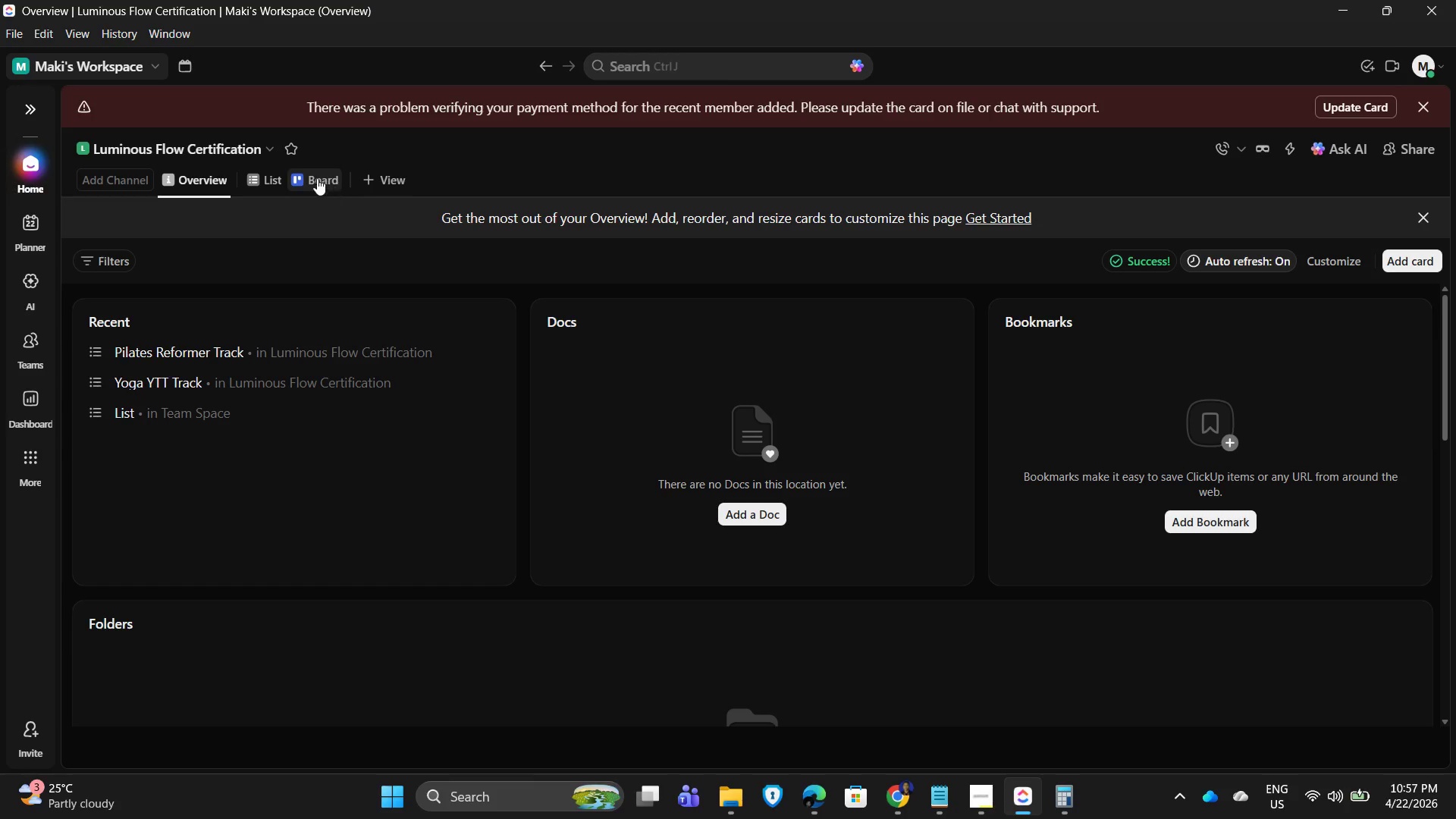 
left_click([33, 104])
 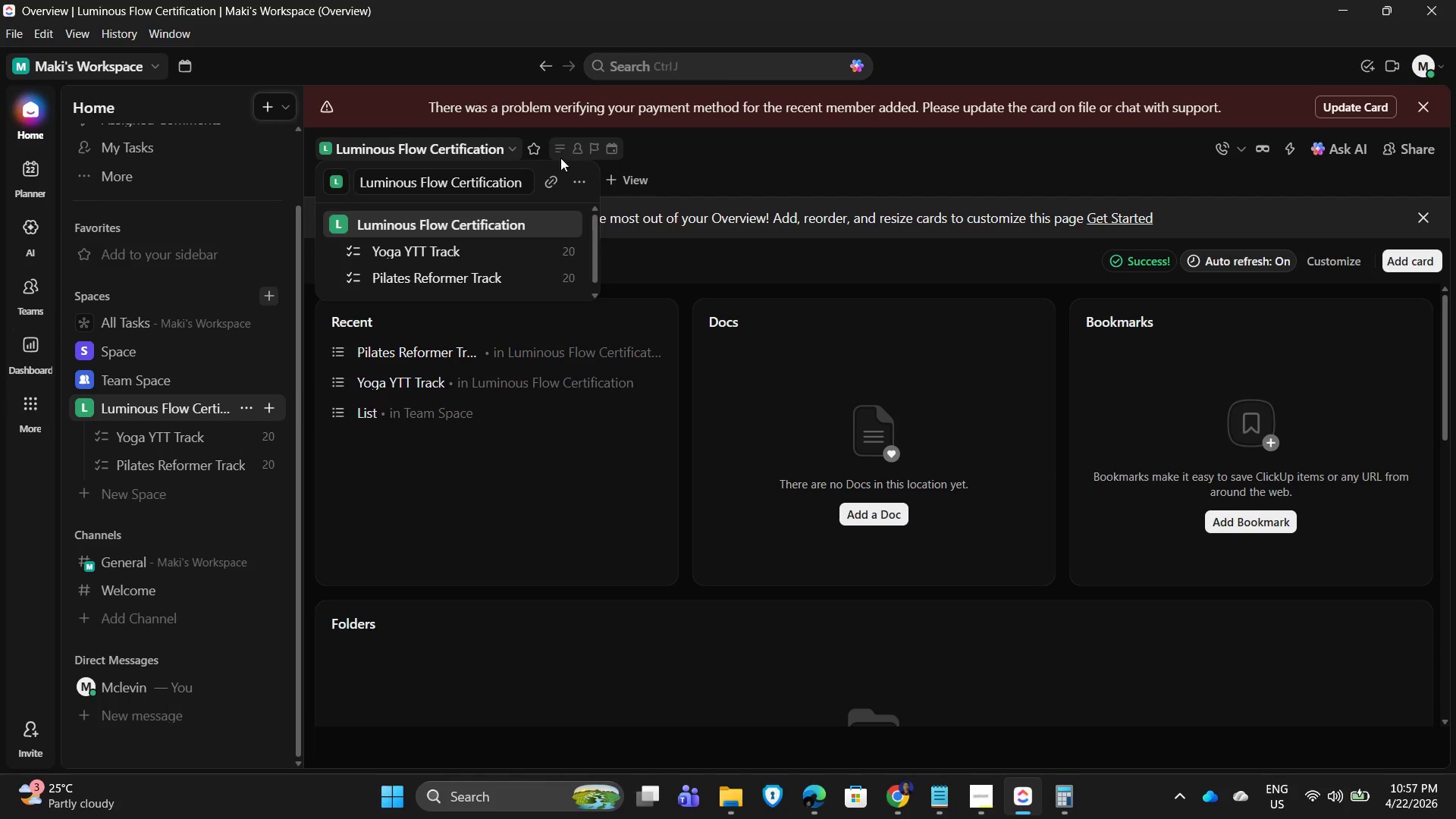 
left_click([443, 252])
 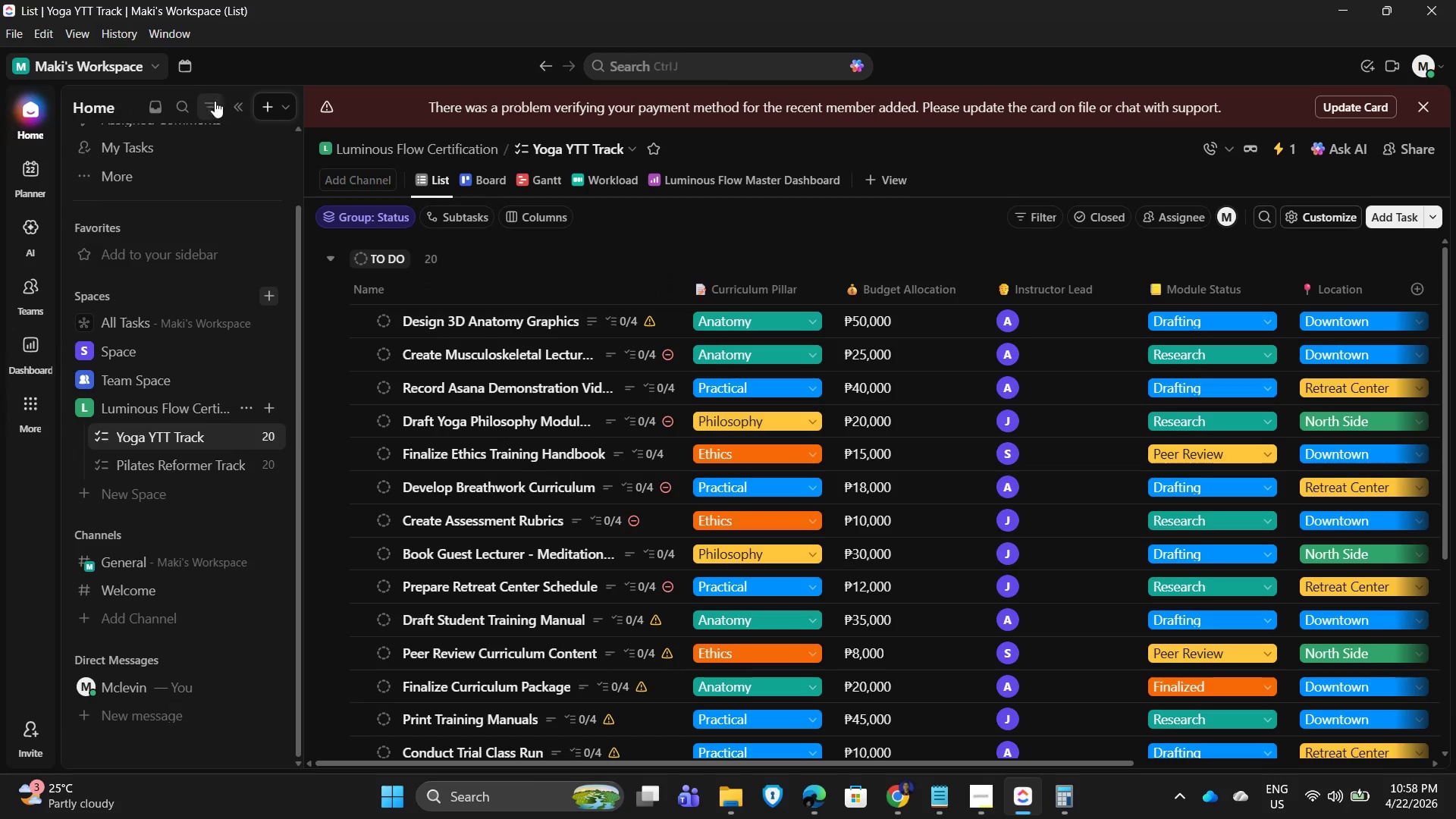 
left_click([238, 103])
 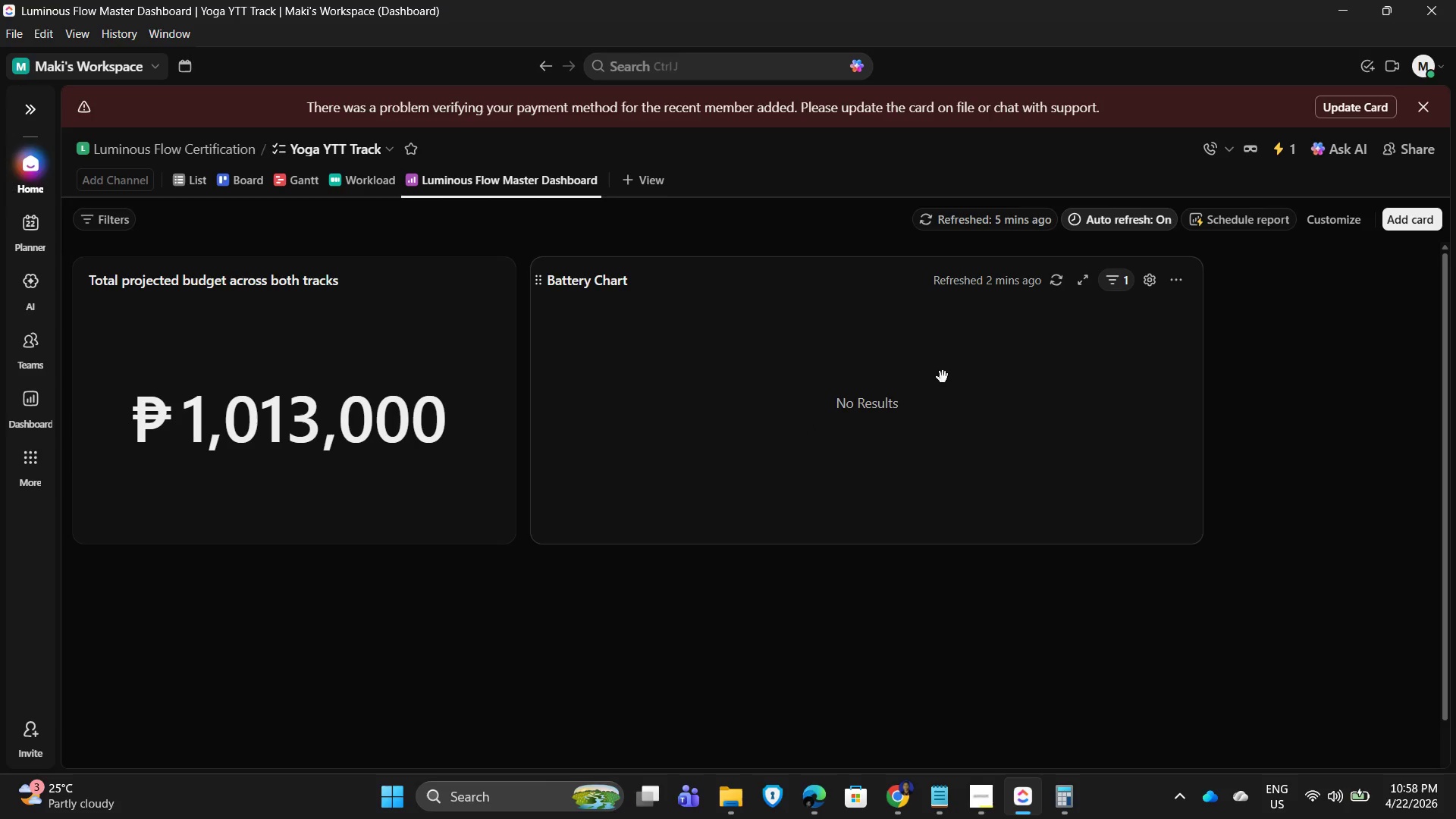 
left_click([1178, 278])
 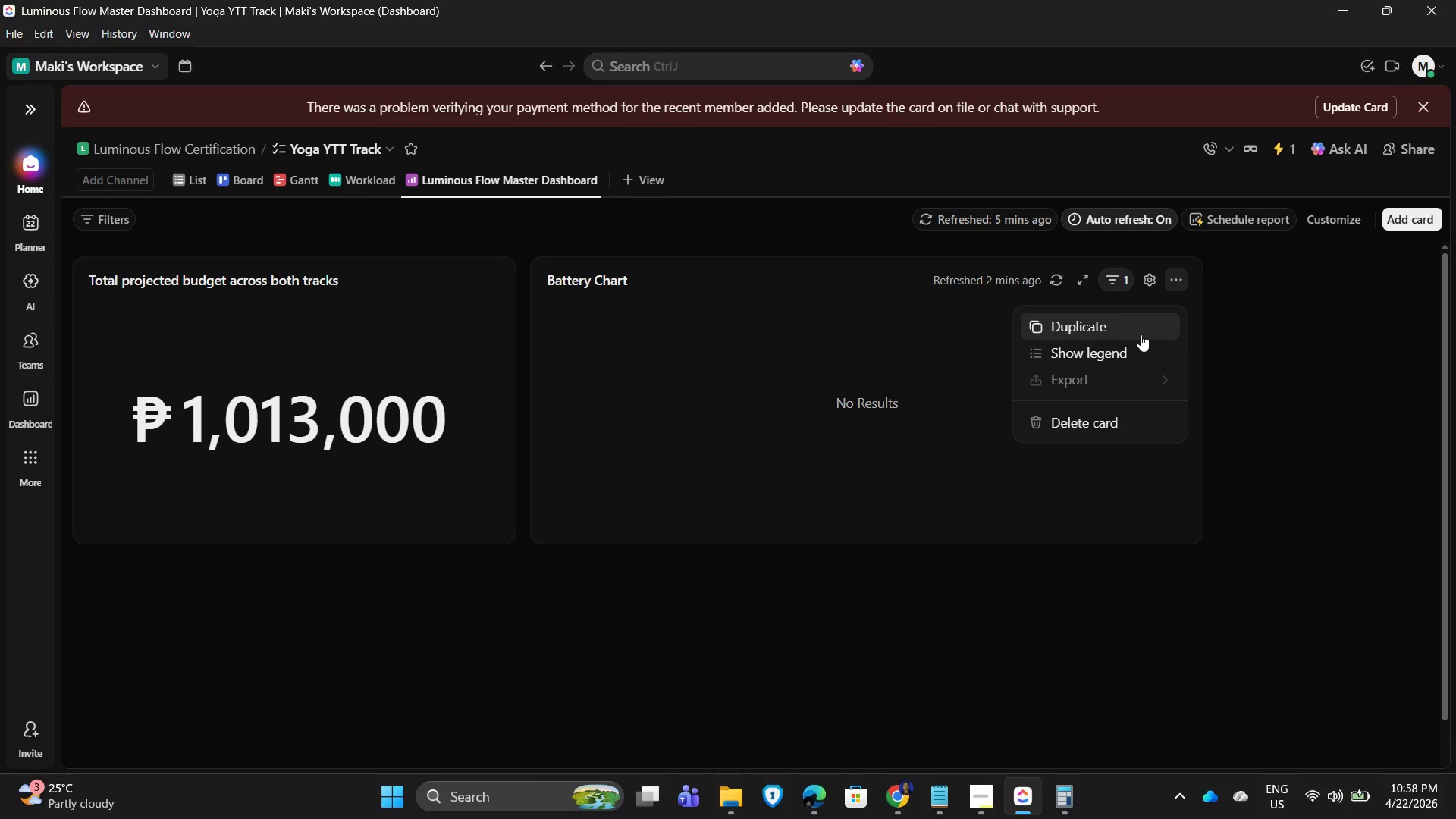 
left_click([1307, 425])
 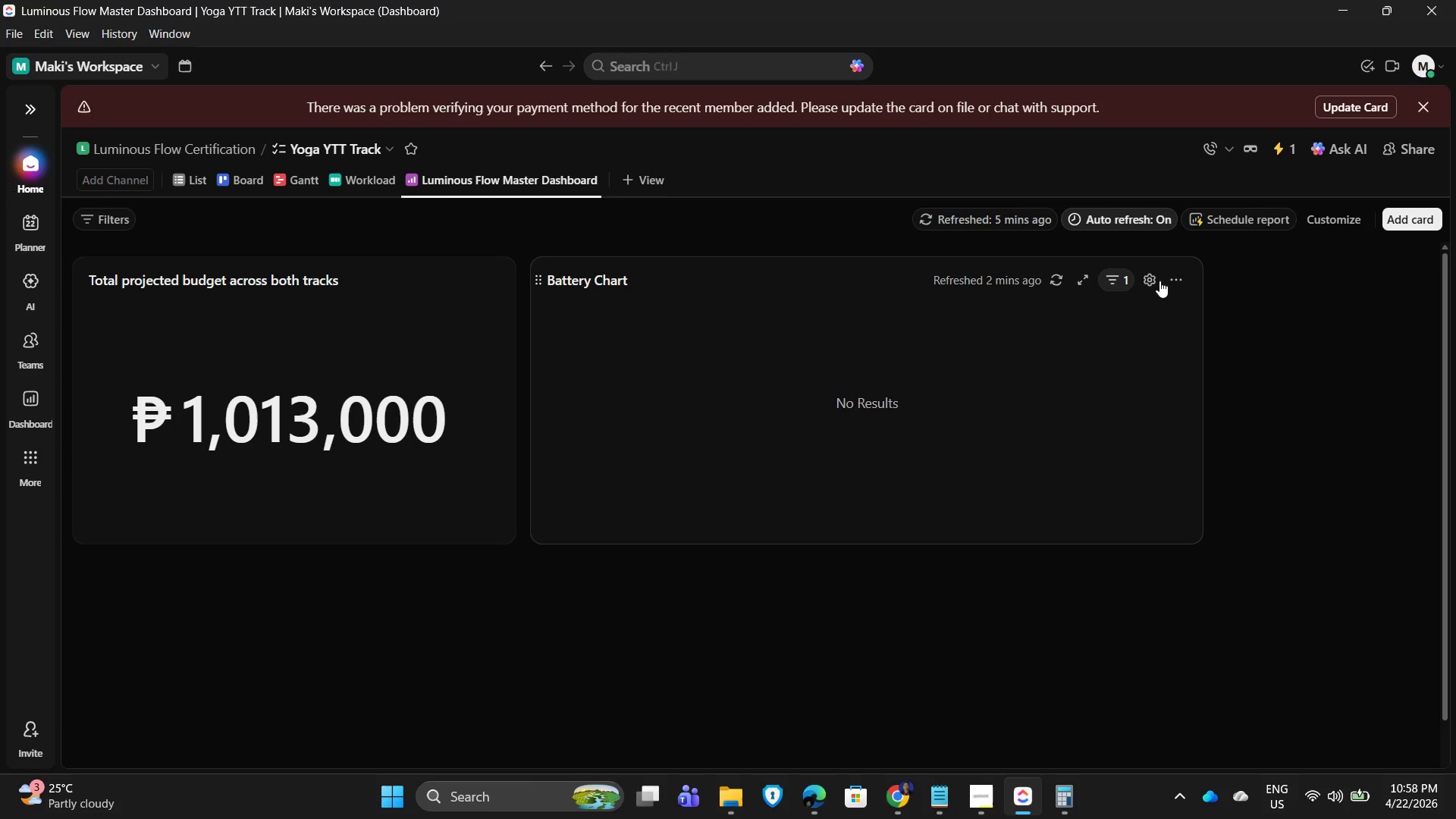 
left_click([1152, 276])
 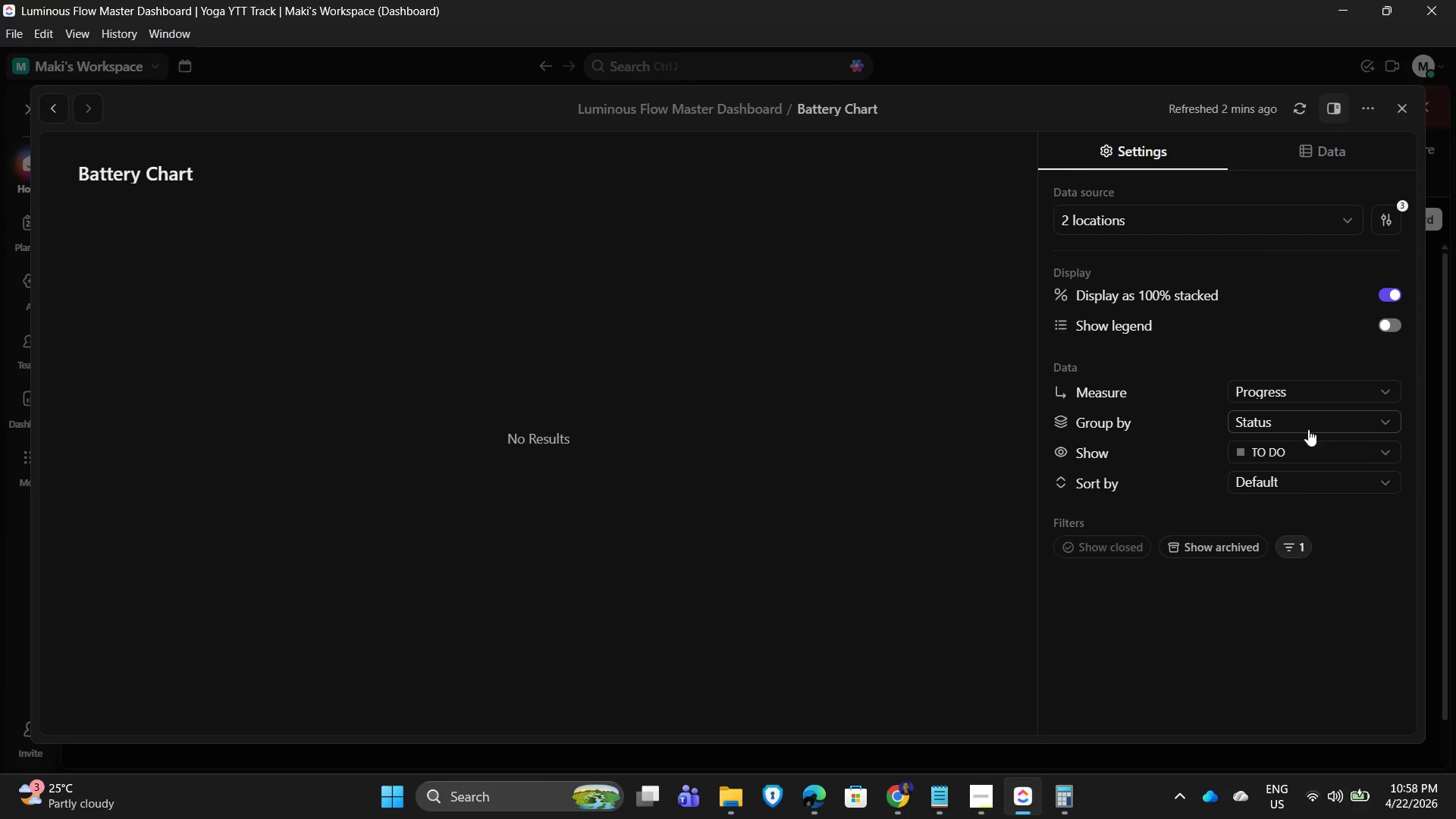 
left_click([1304, 418])
 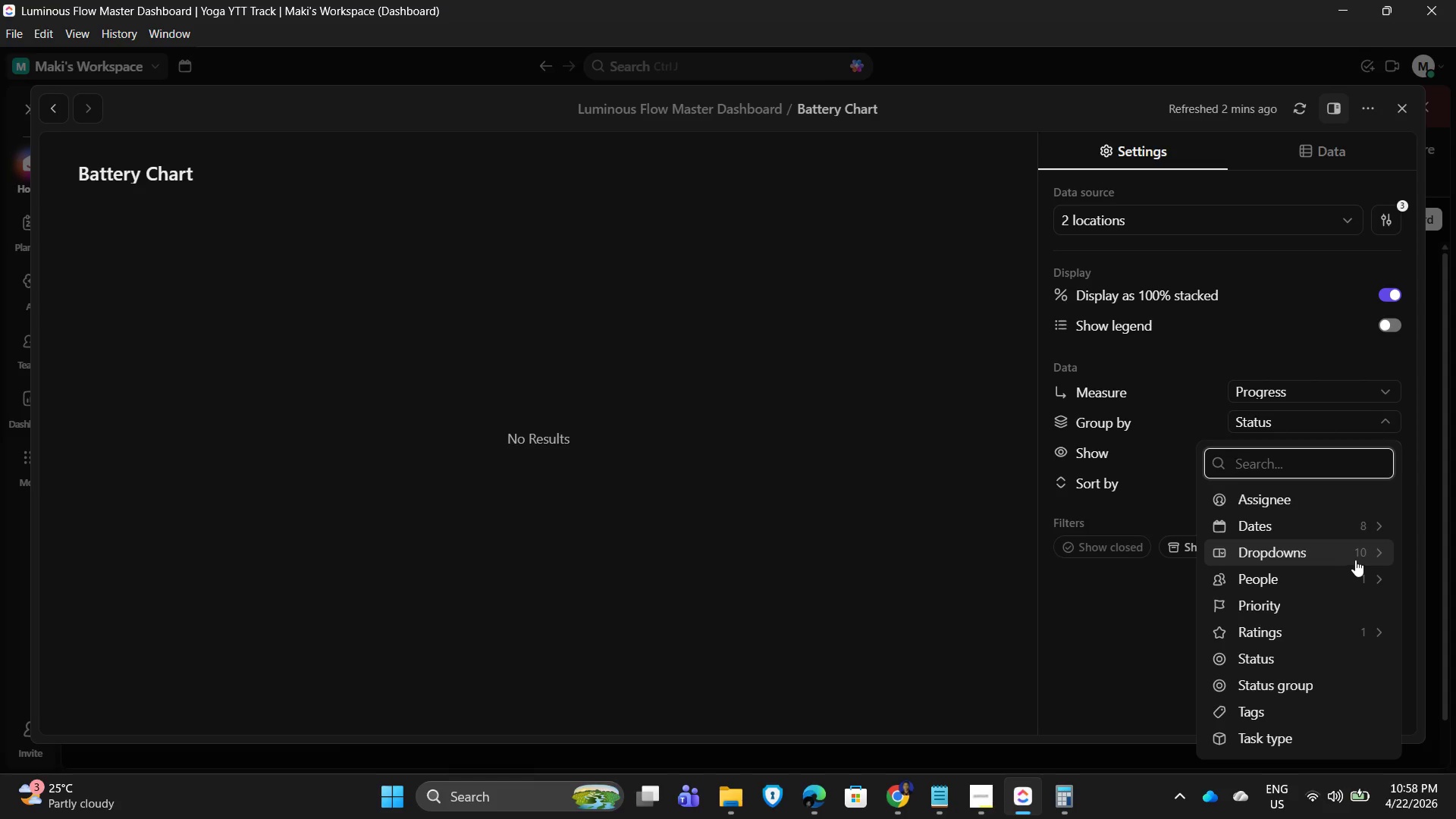 
left_click([1366, 548])
 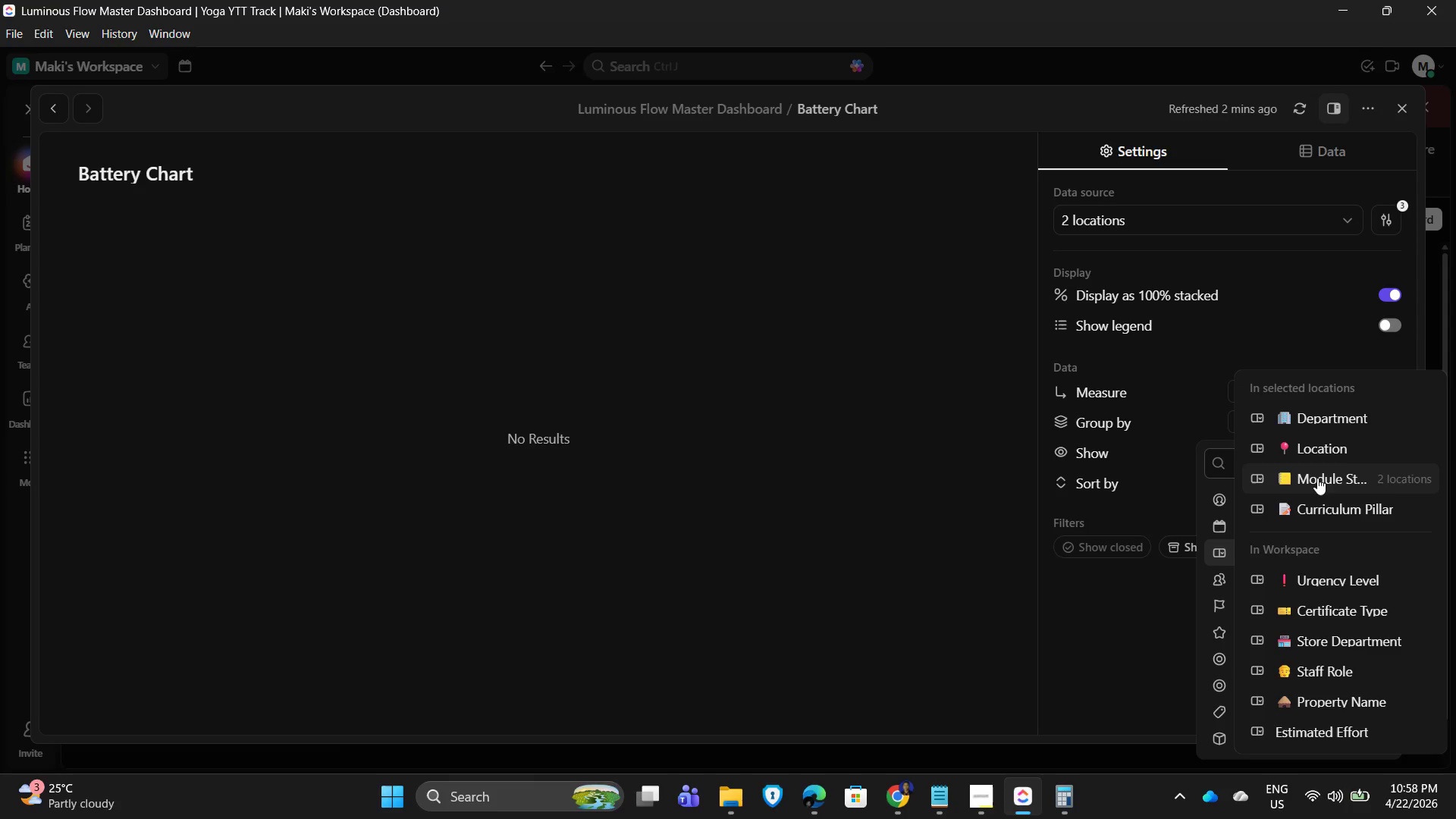 
left_click([1317, 478])
 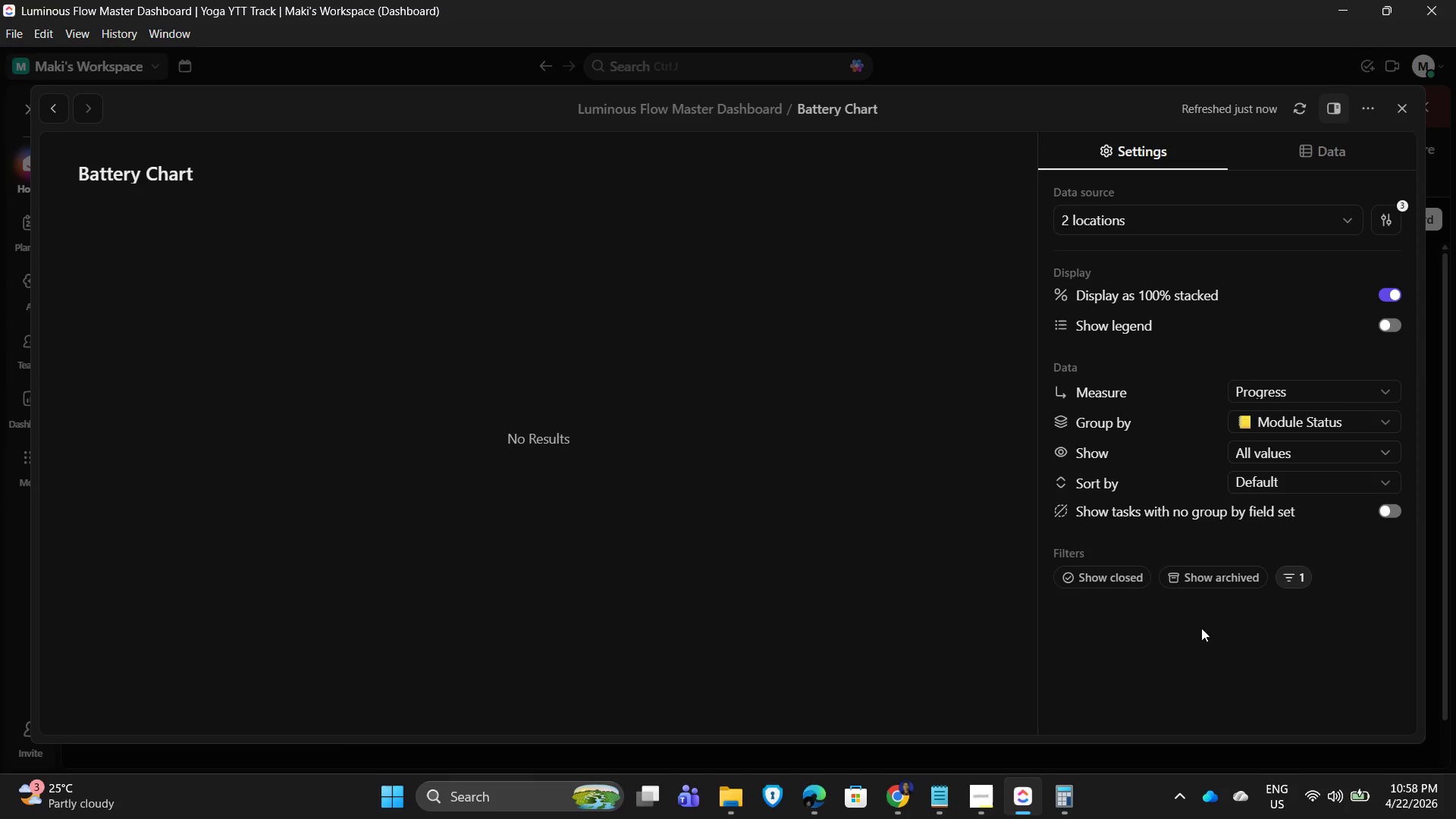 
wait(13.02)
 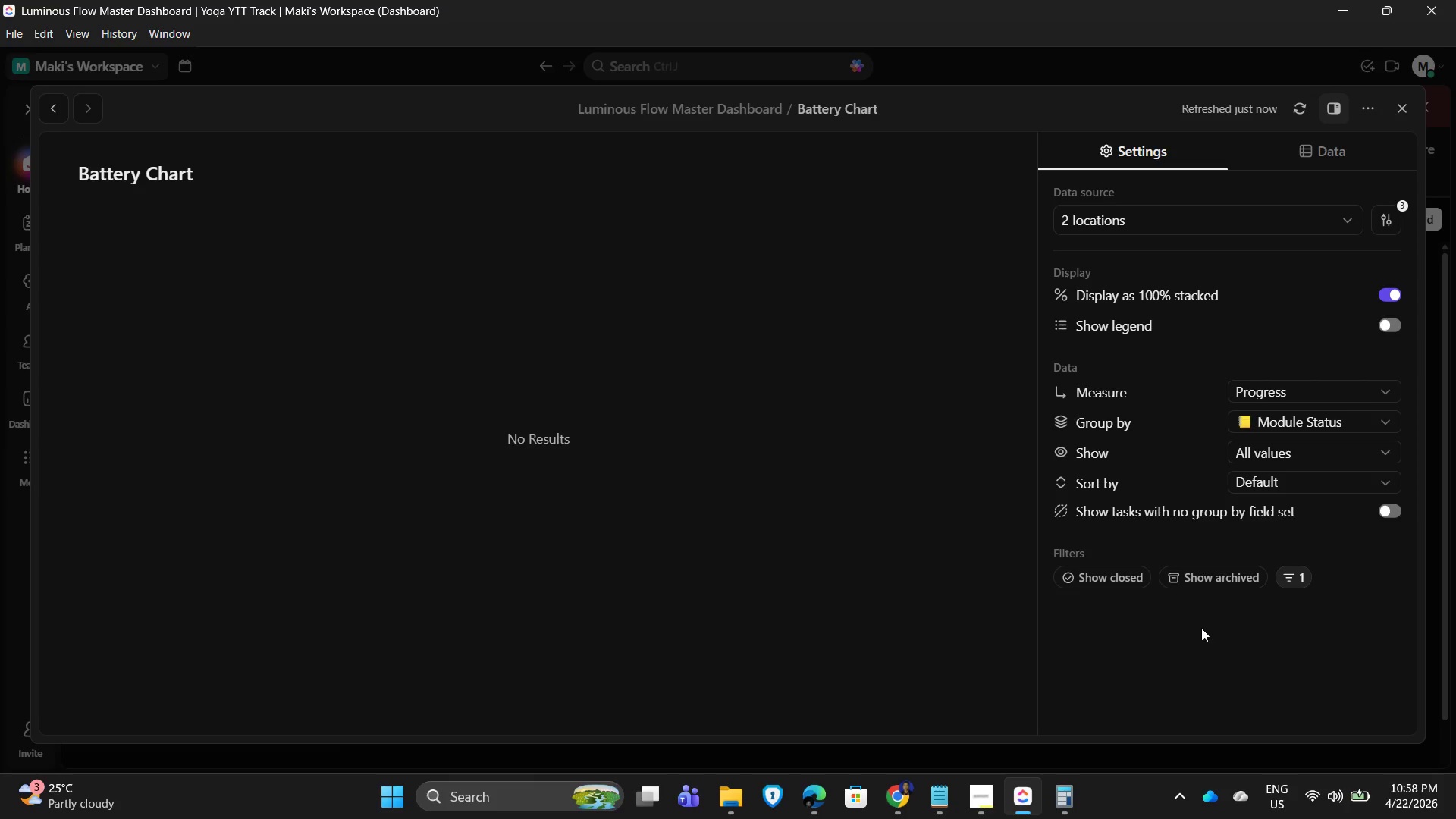 
left_click([1344, 391])
 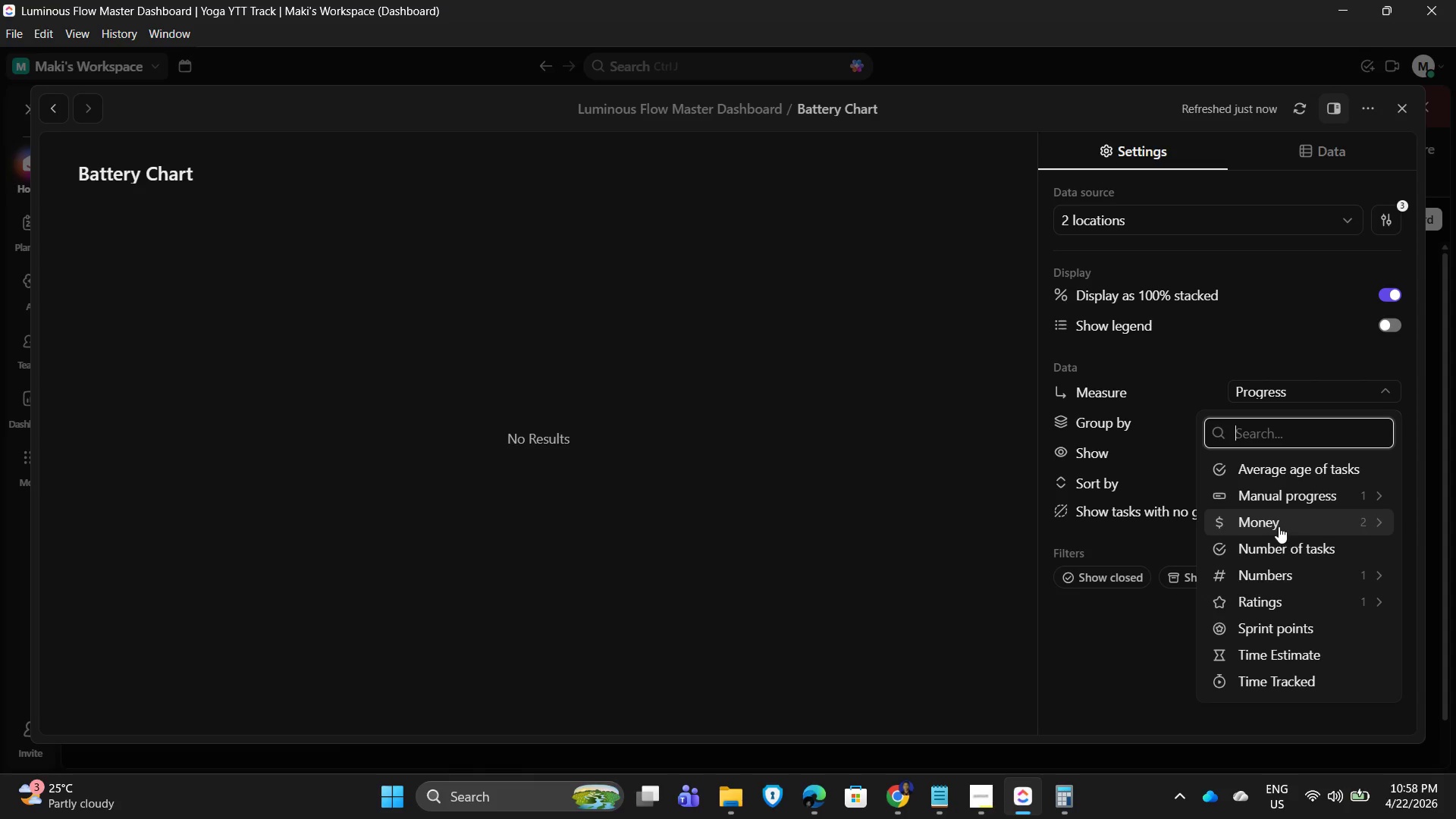 
wait(6.73)
 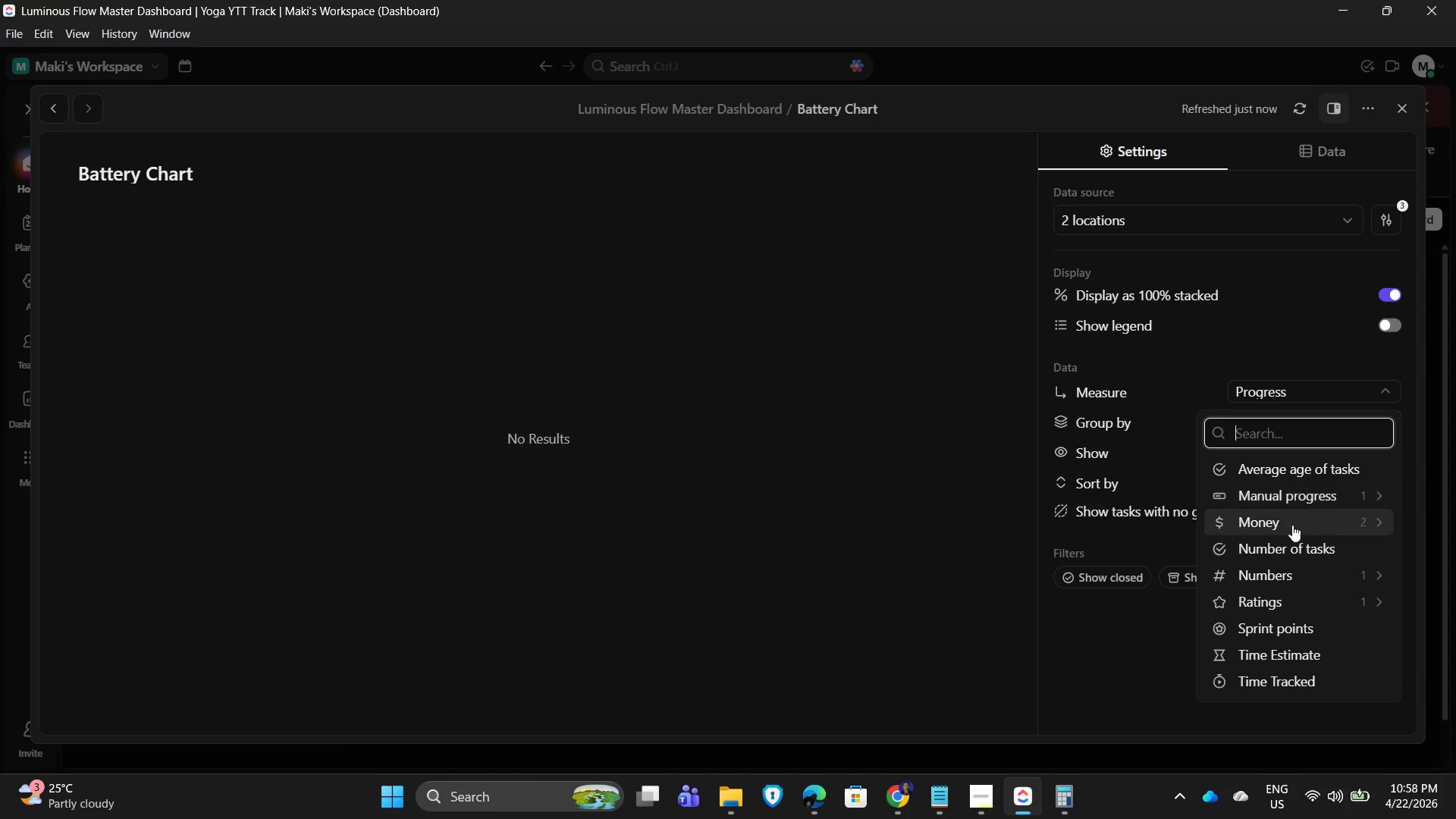 
left_click([1363, 488])
 